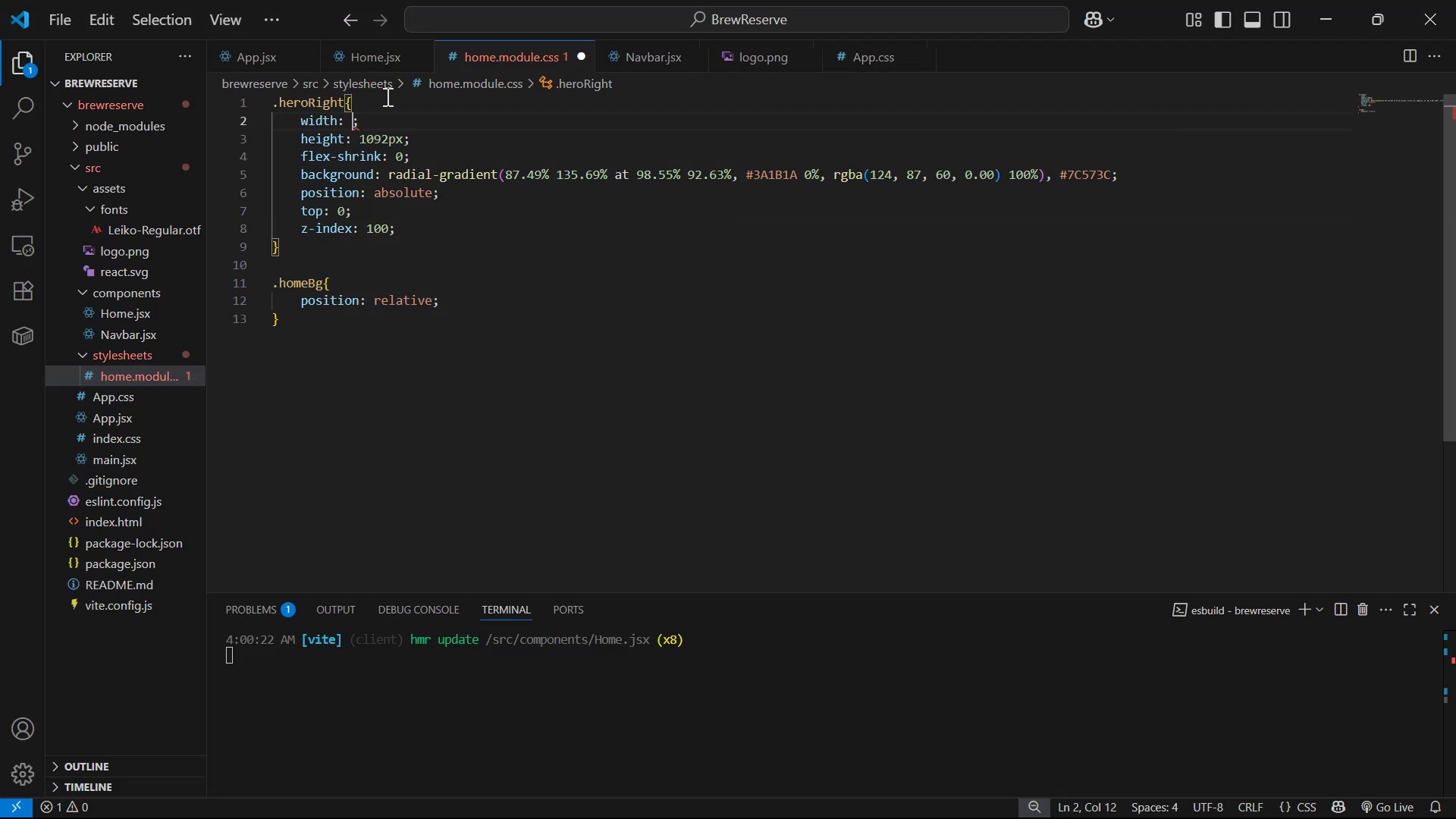 
type(600px)
 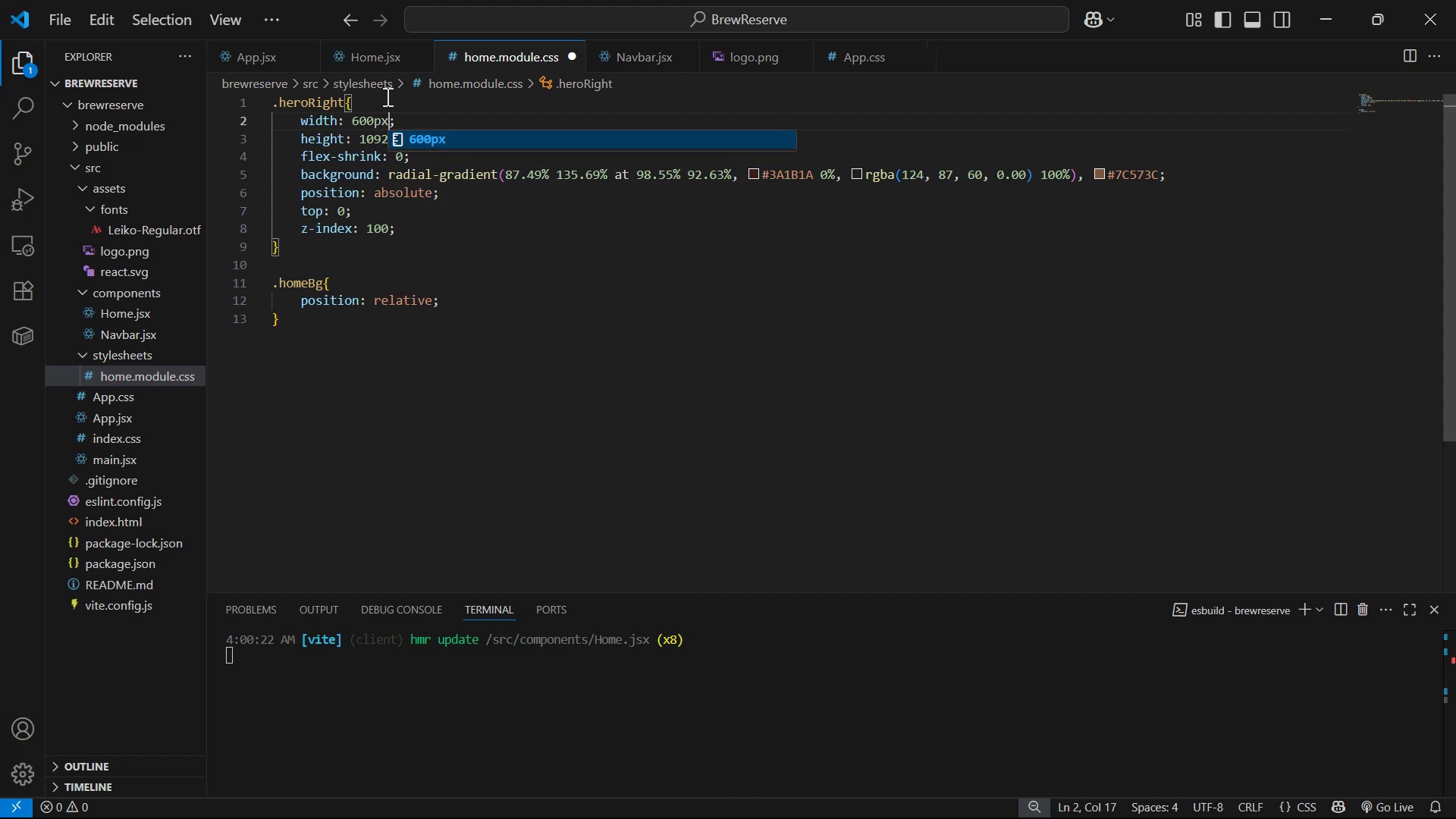 
key(Control+S)
 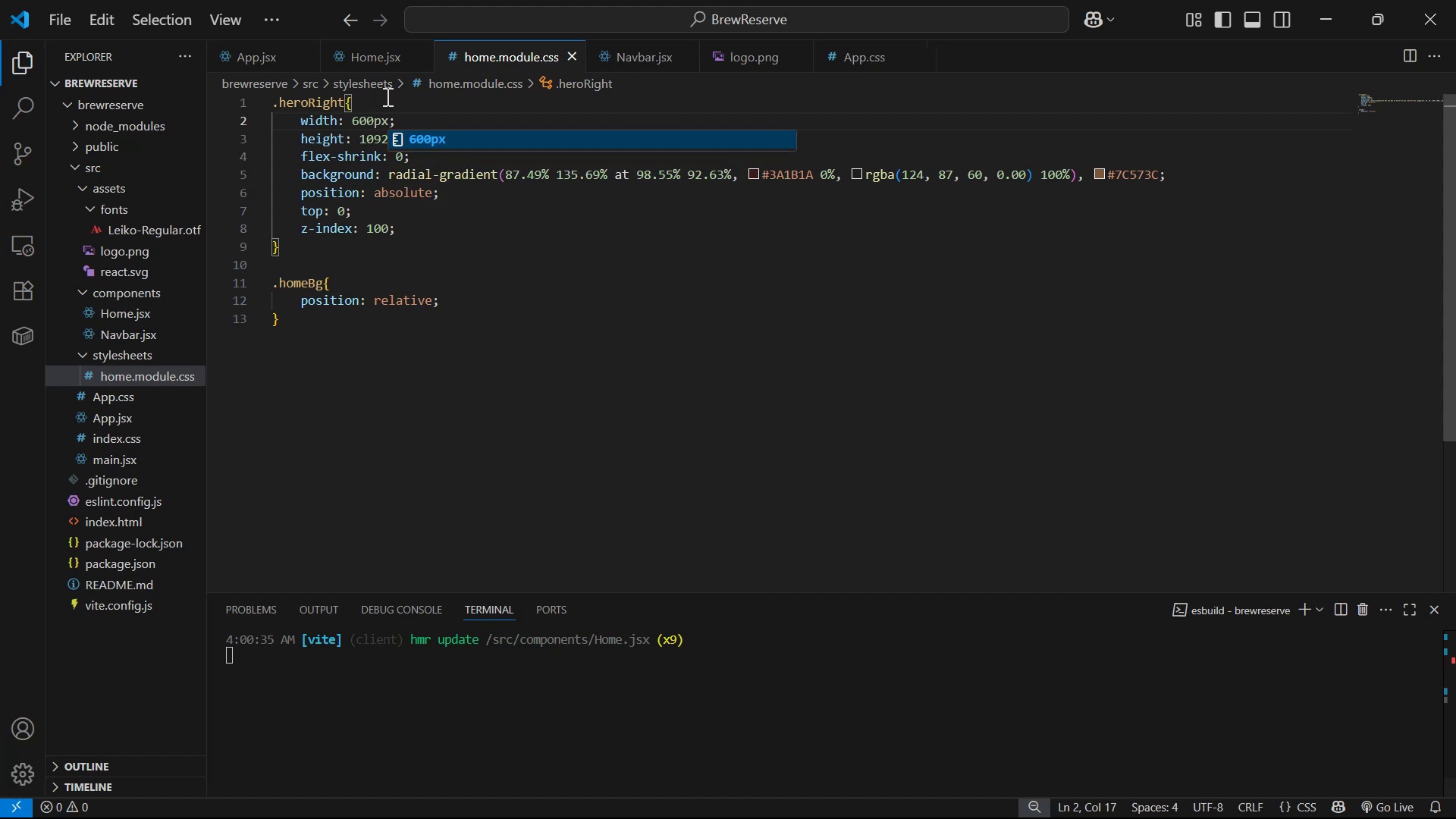 
key(Alt+AltLeft)
 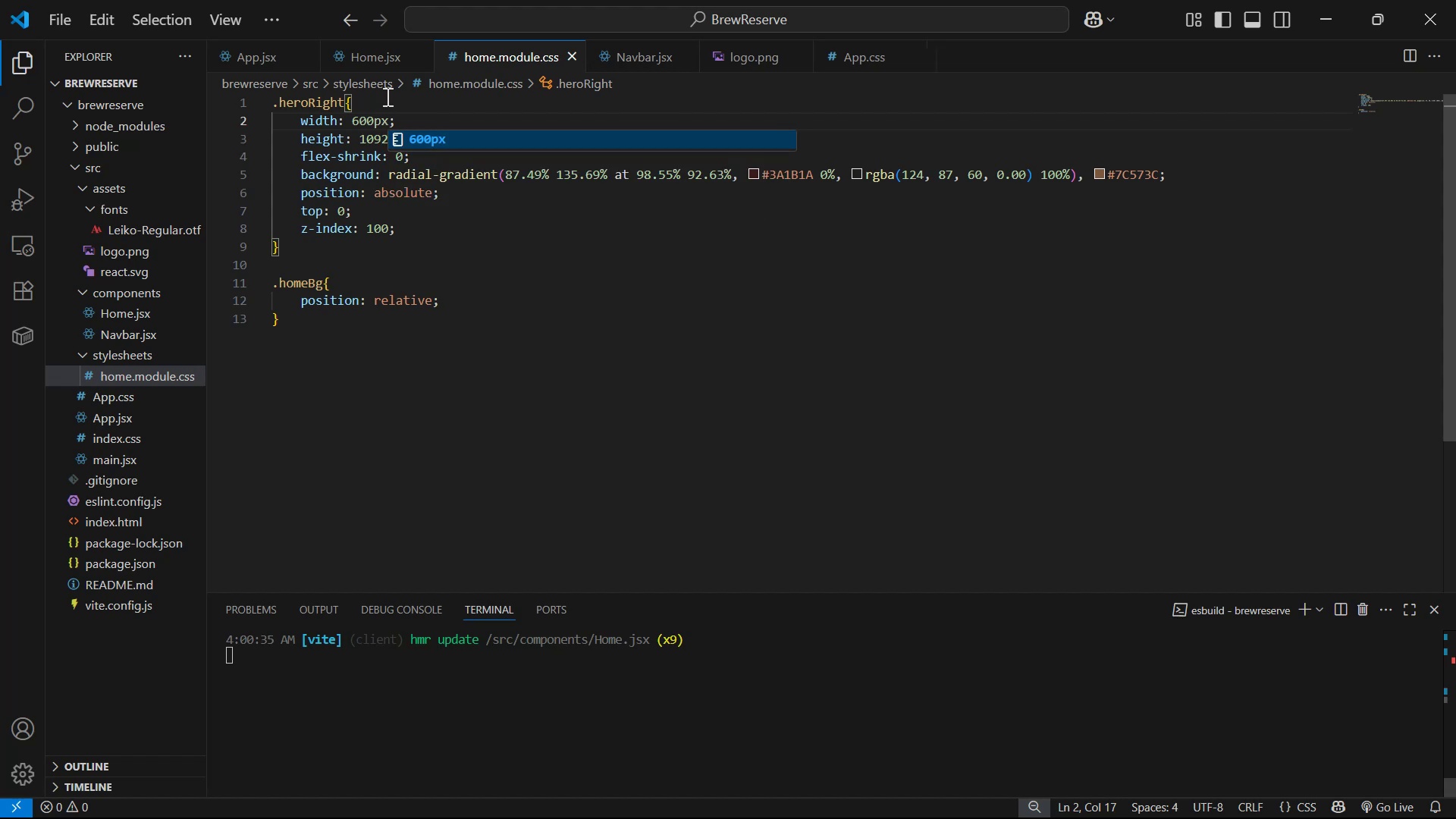 
key(Alt+Tab)
 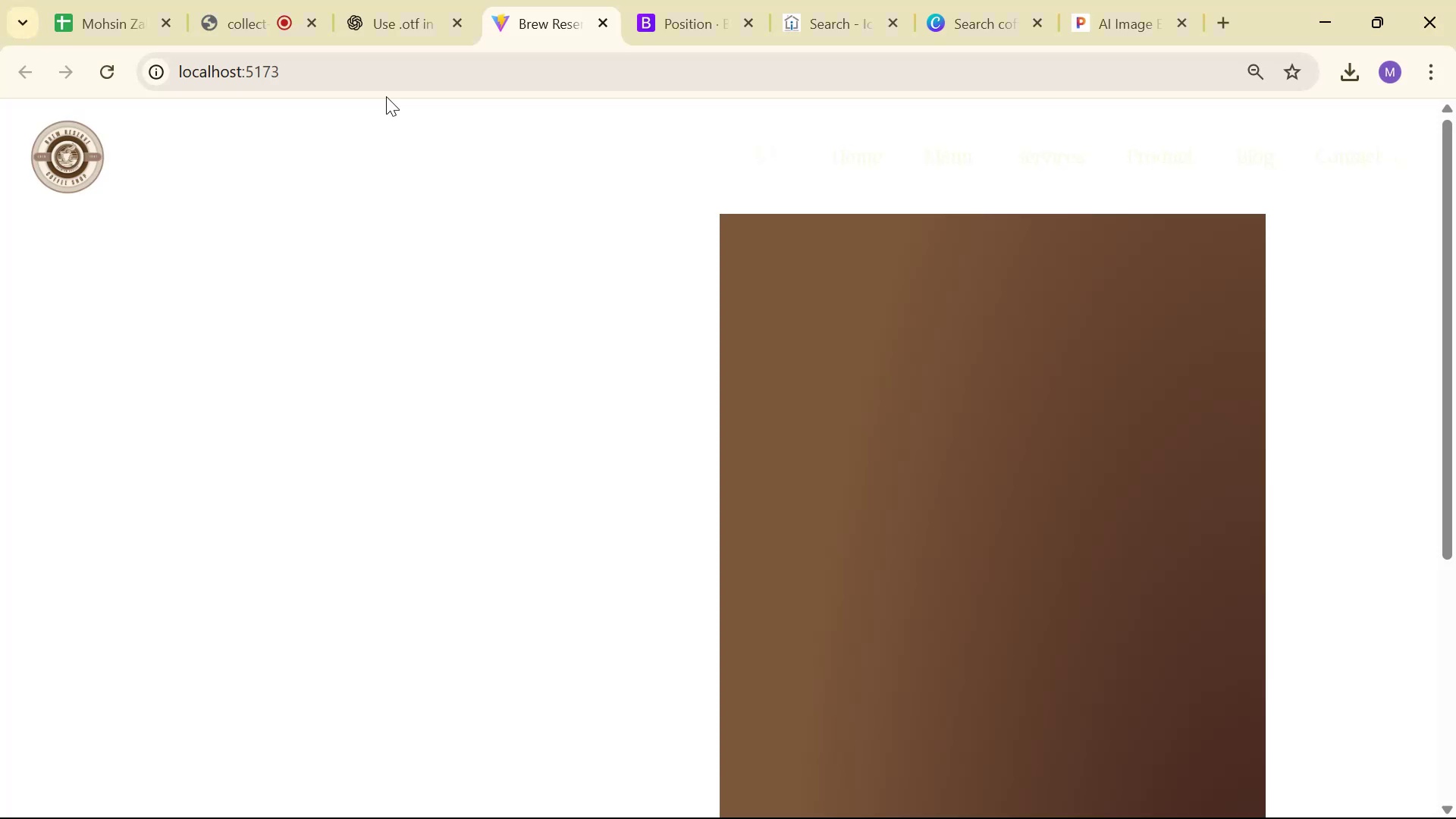 
scroll: coordinate [479, 261], scroll_direction: up, amount: 9.0
 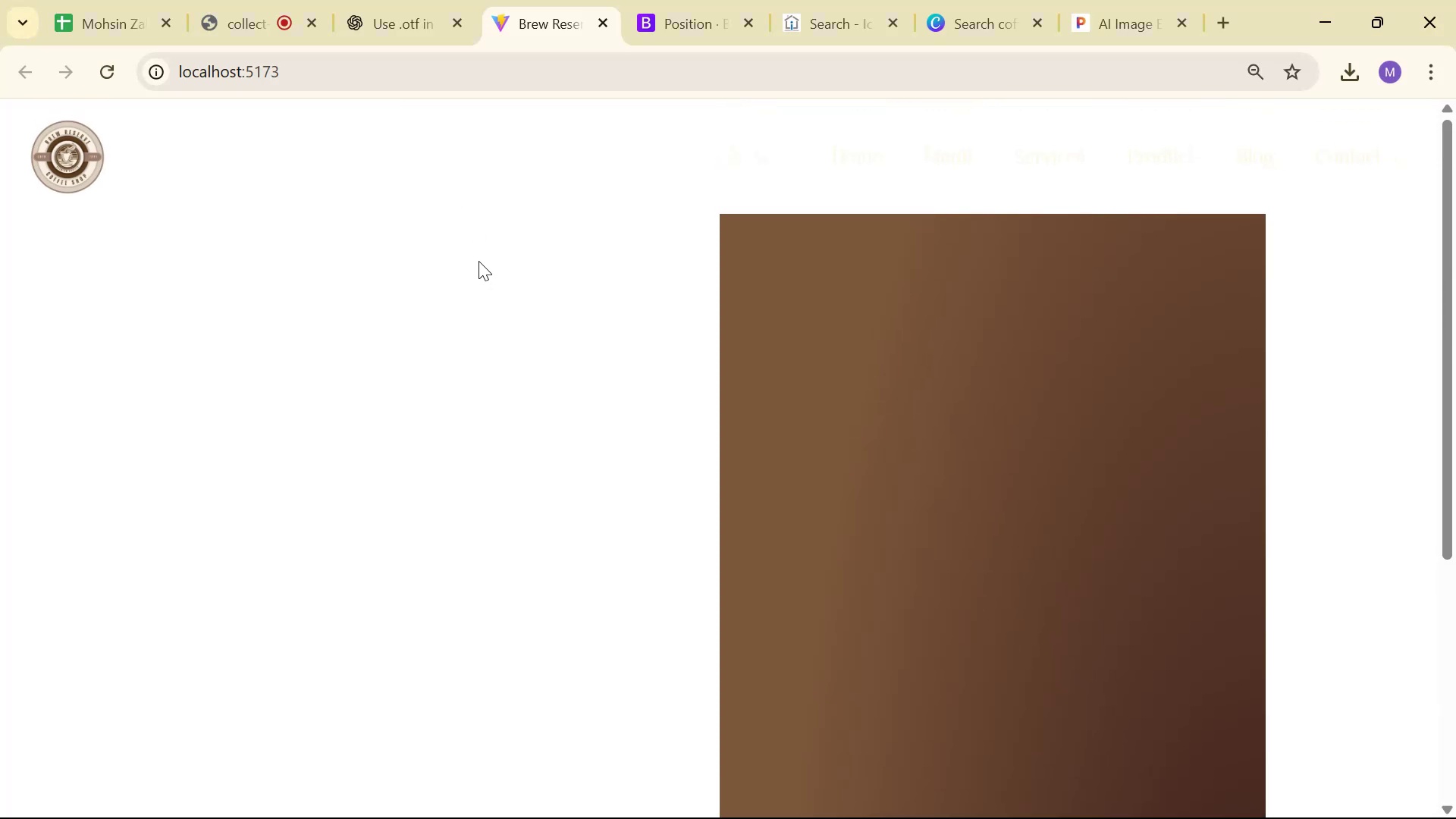 
key(Alt+AltLeft)
 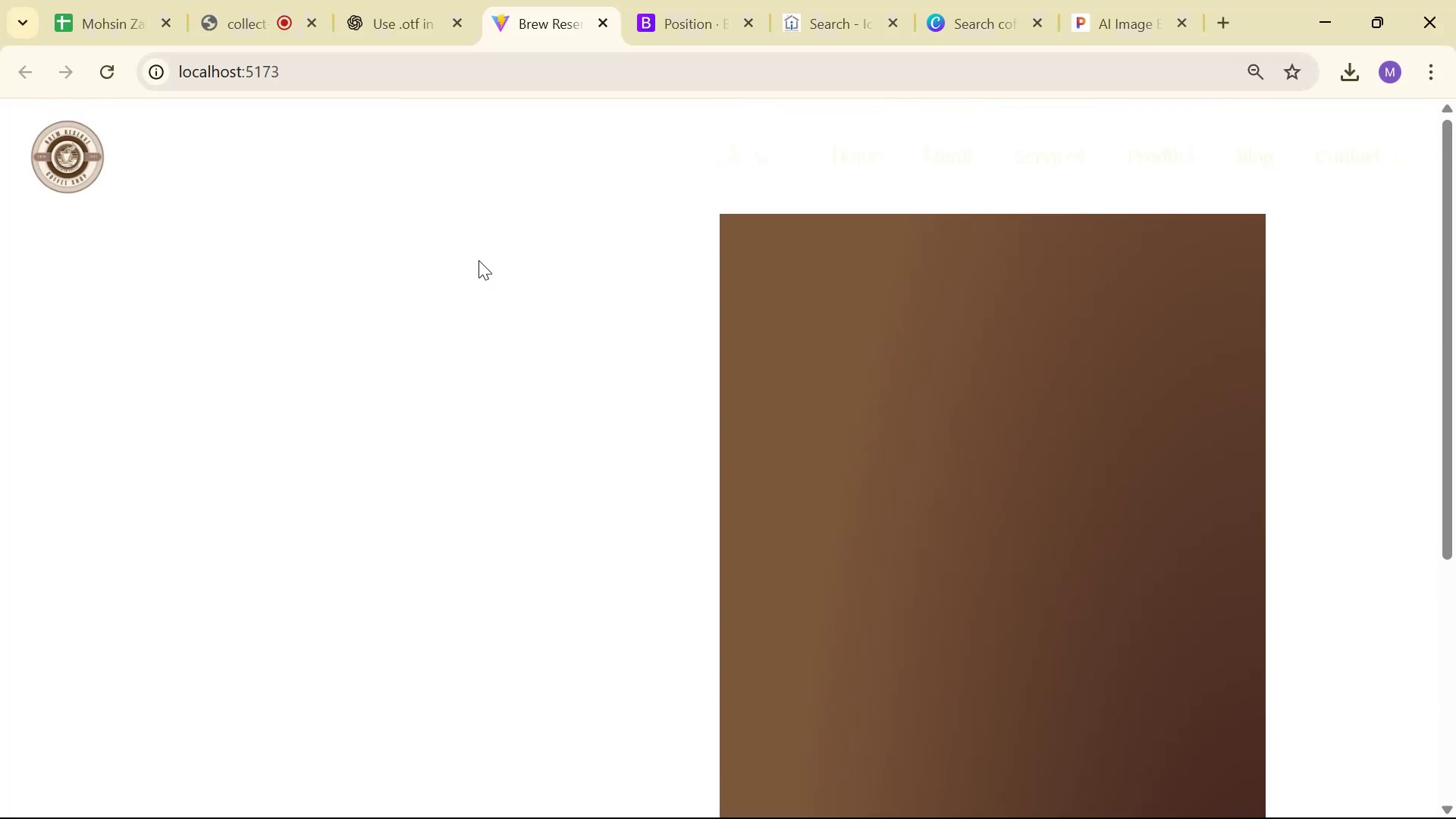 
key(Tab)
type(100%)
 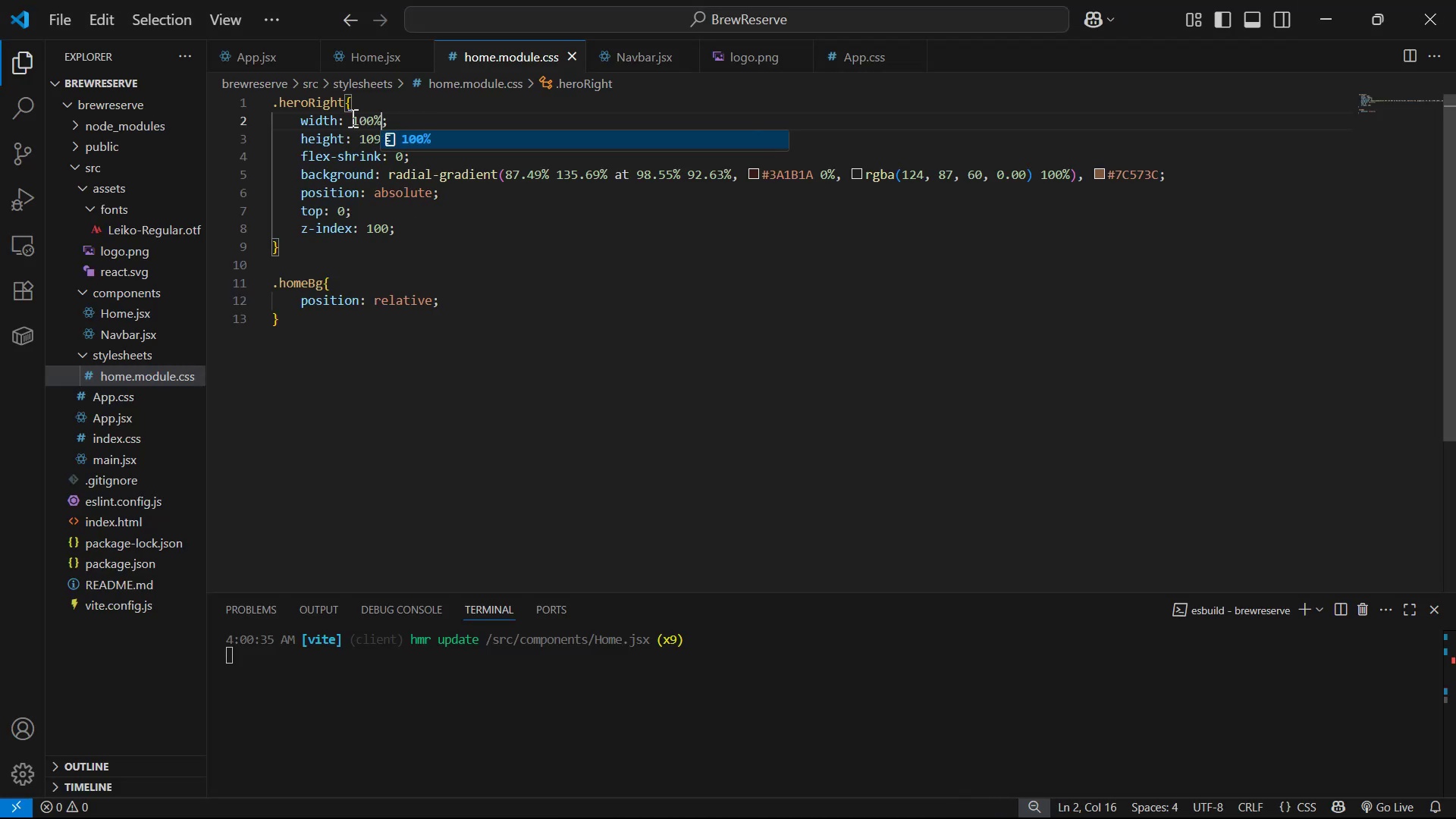 
left_click_drag(start_coordinate=[390, 121], to_coordinate=[351, 119])
 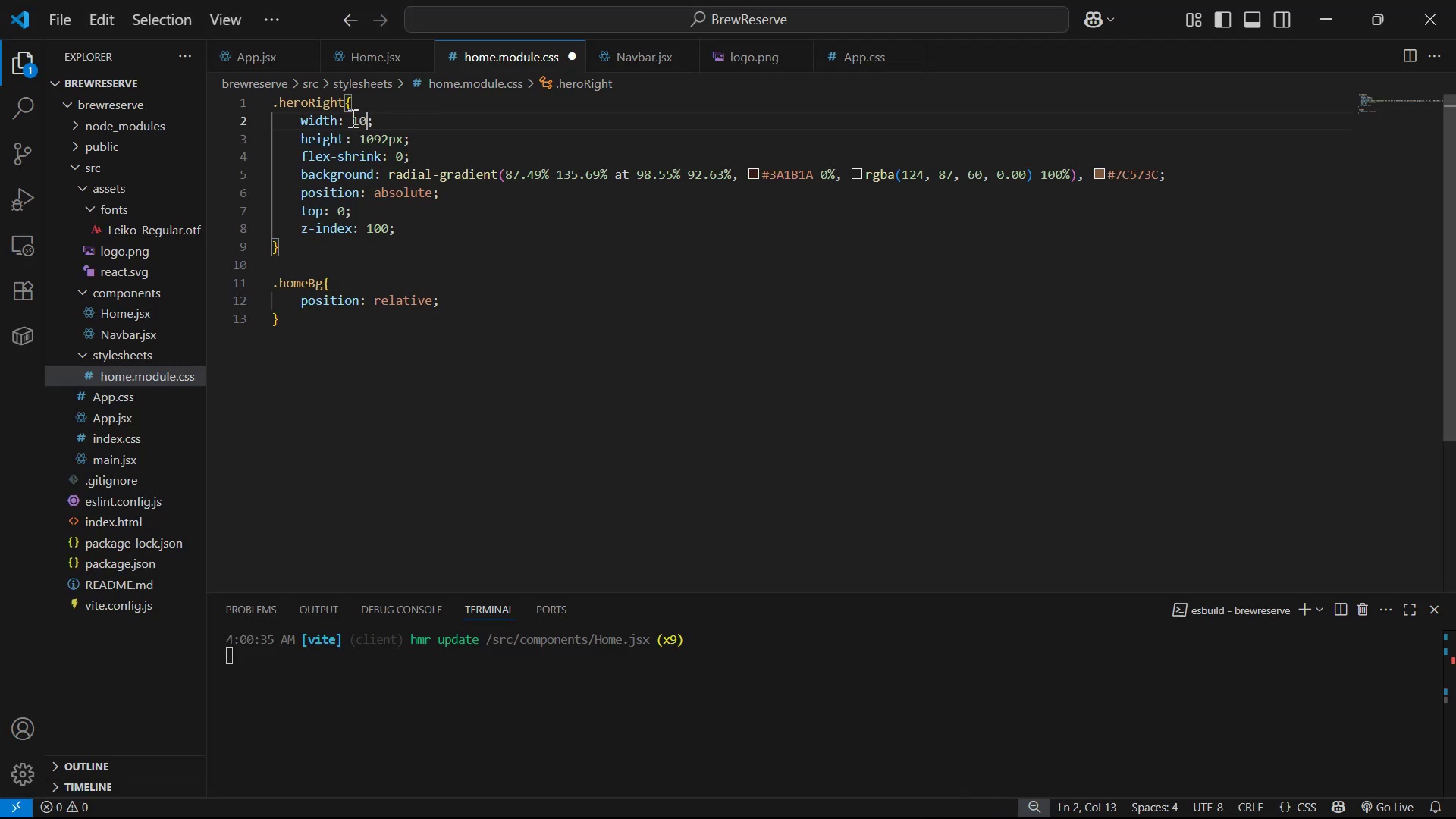 
key(Control+S)
 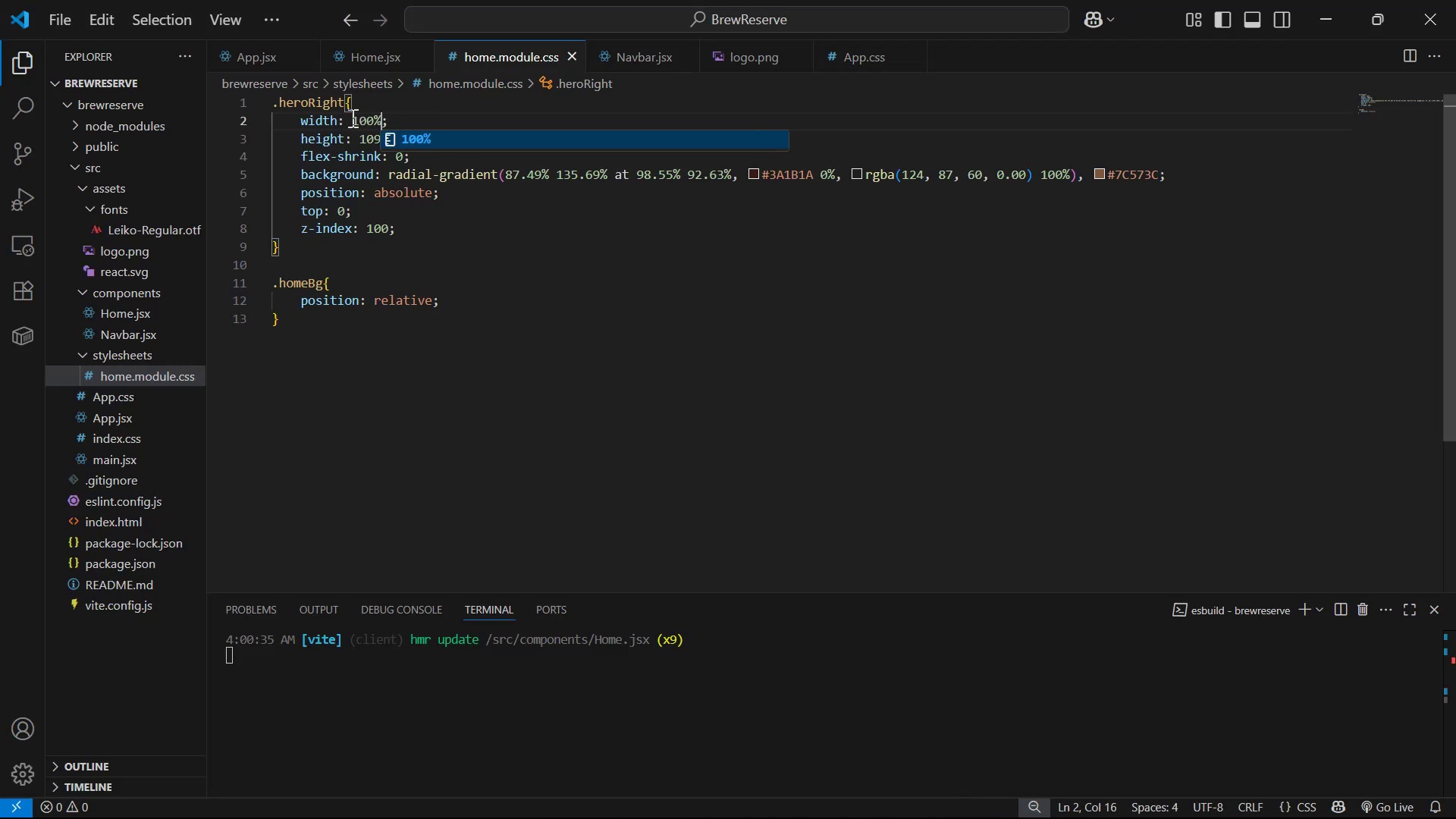 
key(Alt+AltLeft)
 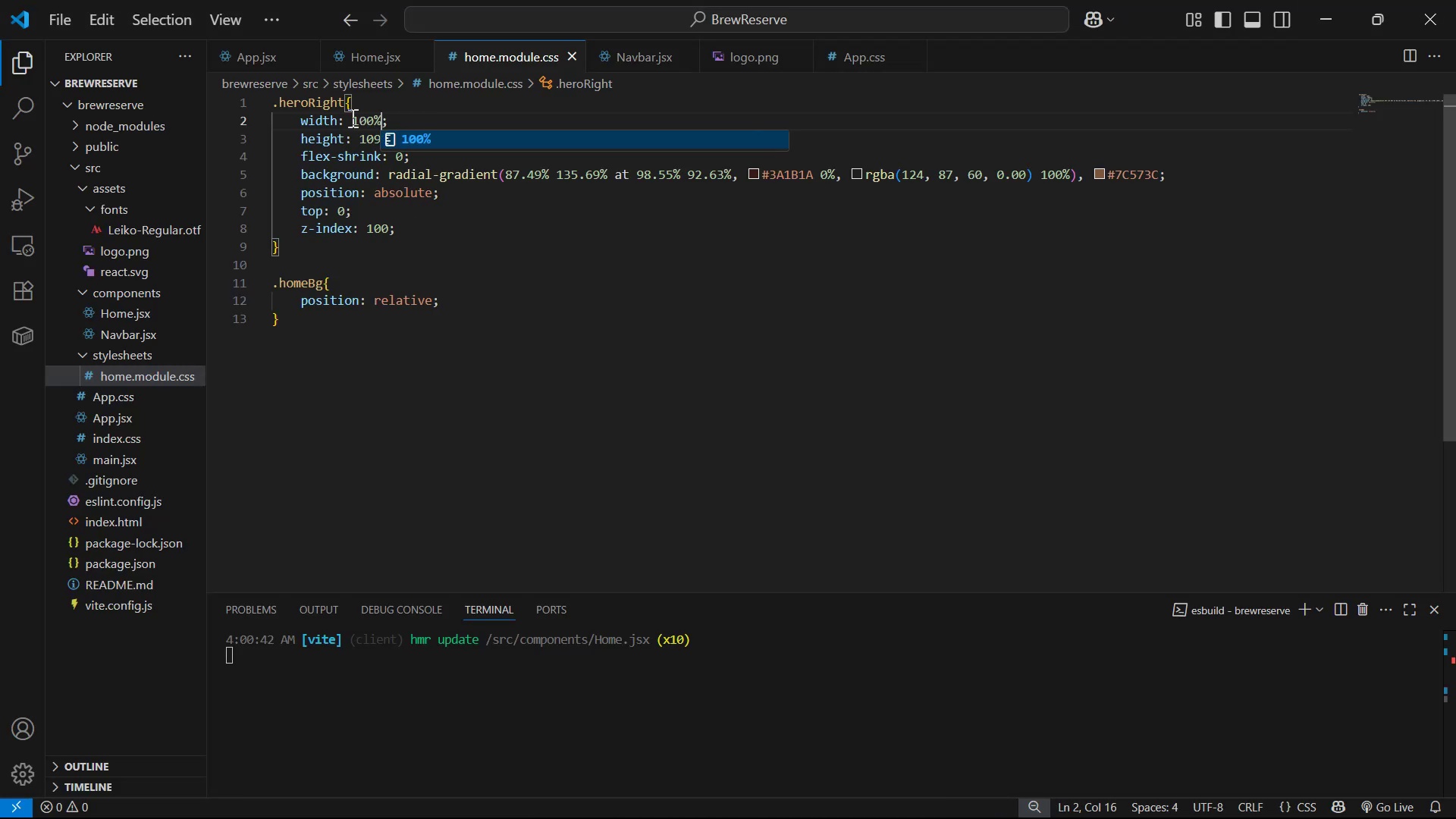 
key(Alt+Tab)
 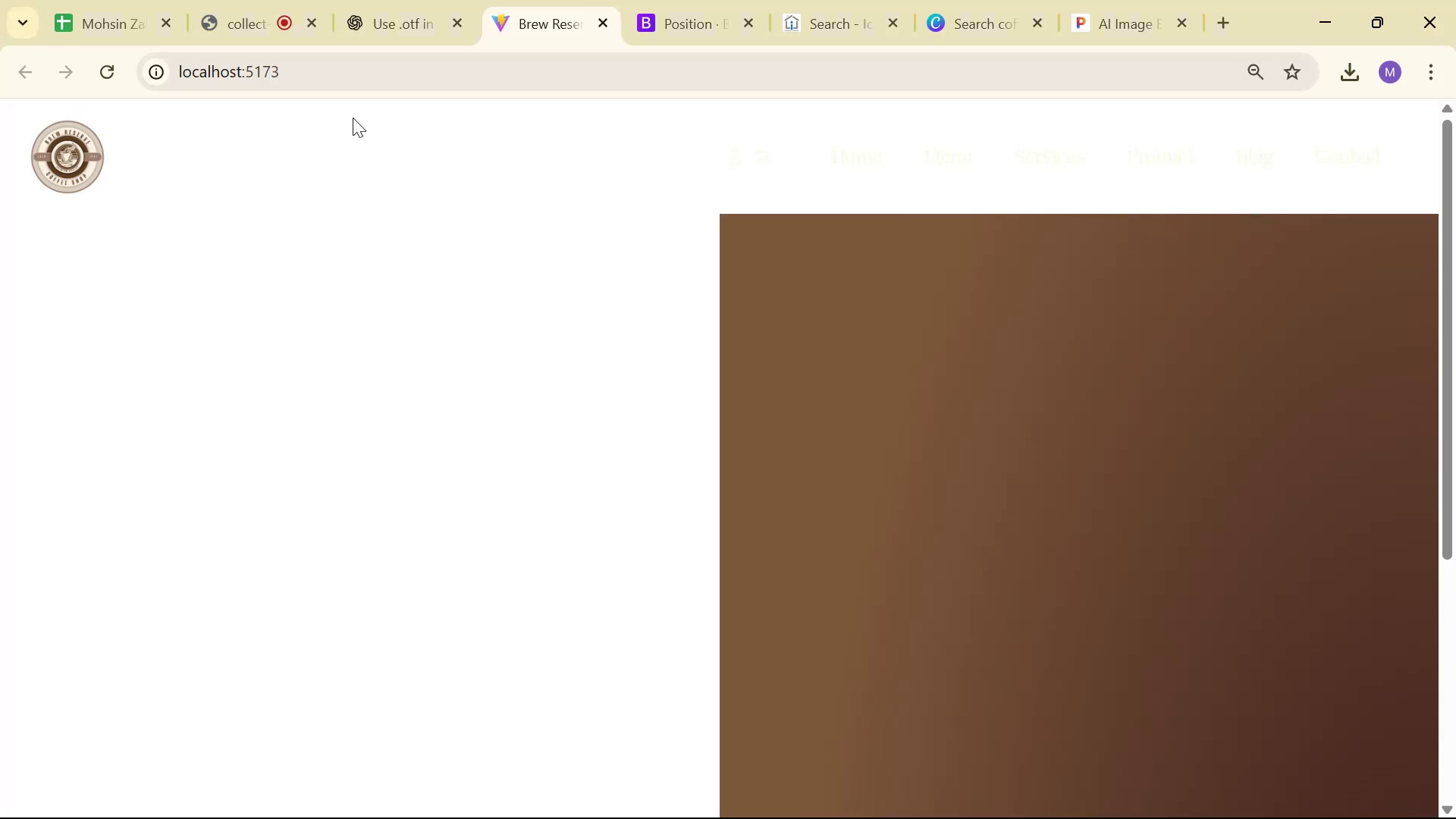 
scroll: coordinate [497, 293], scroll_direction: up, amount: 4.0
 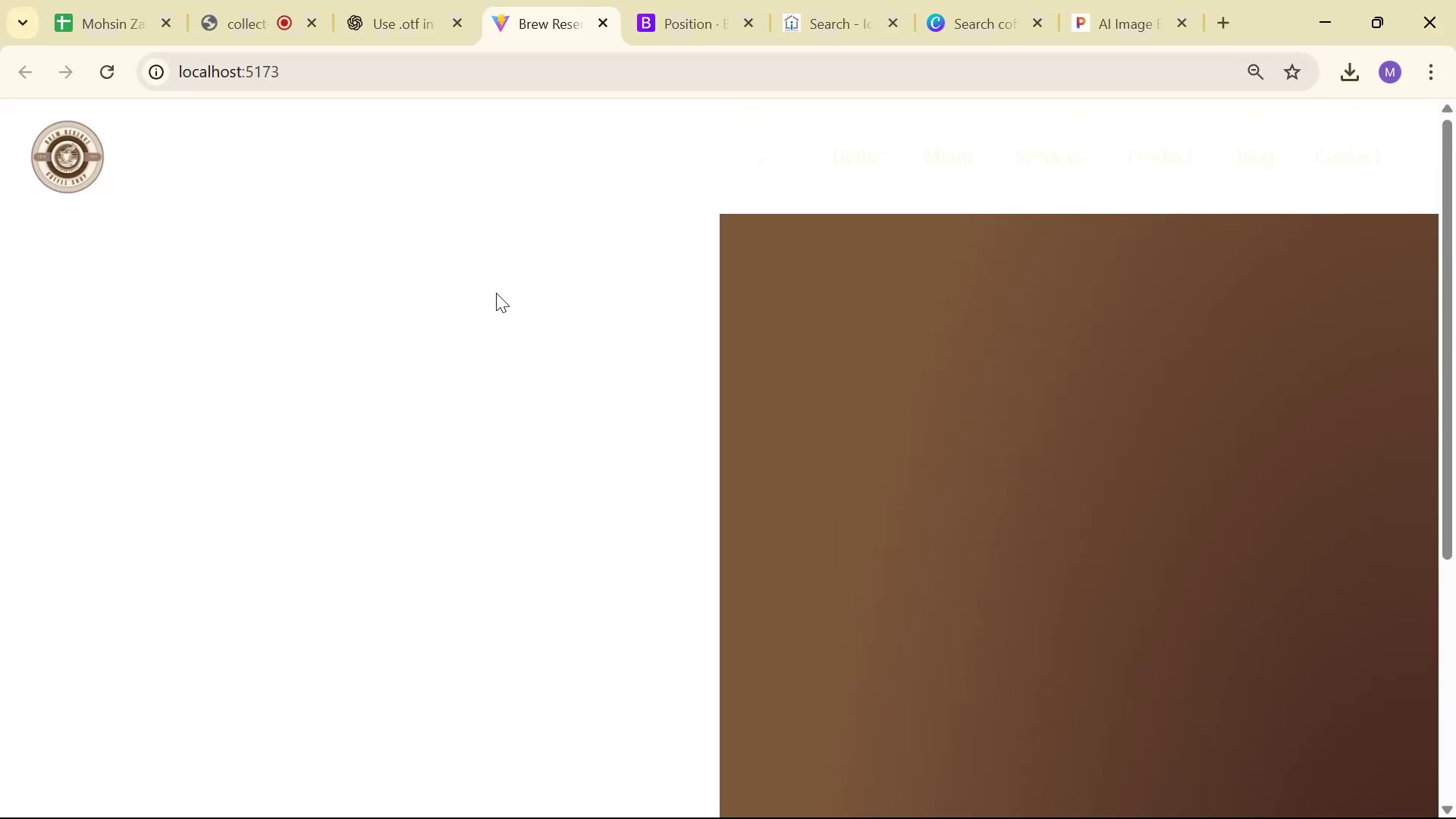 
key(Alt+AltLeft)
 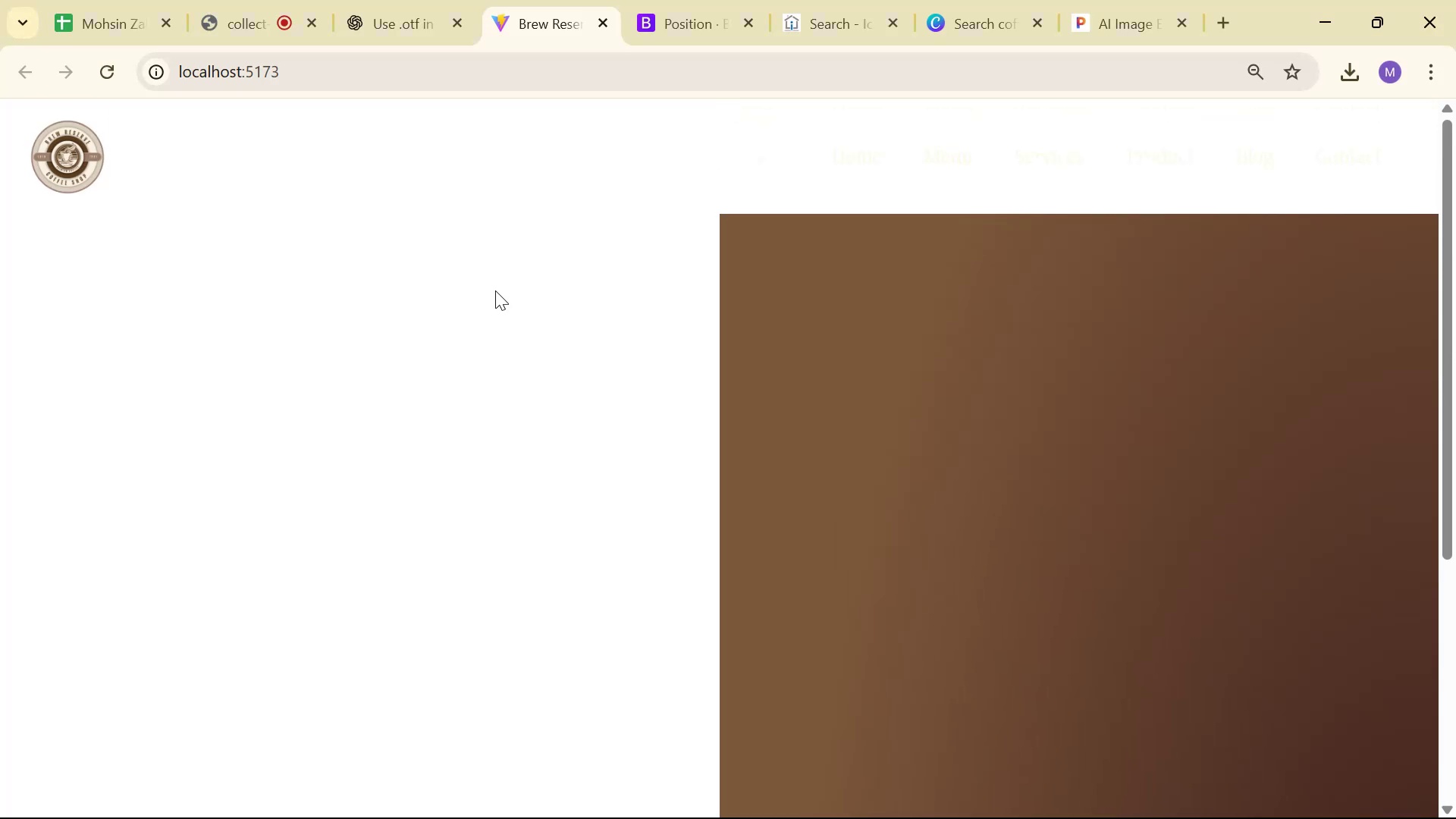 
key(Alt+Tab)
 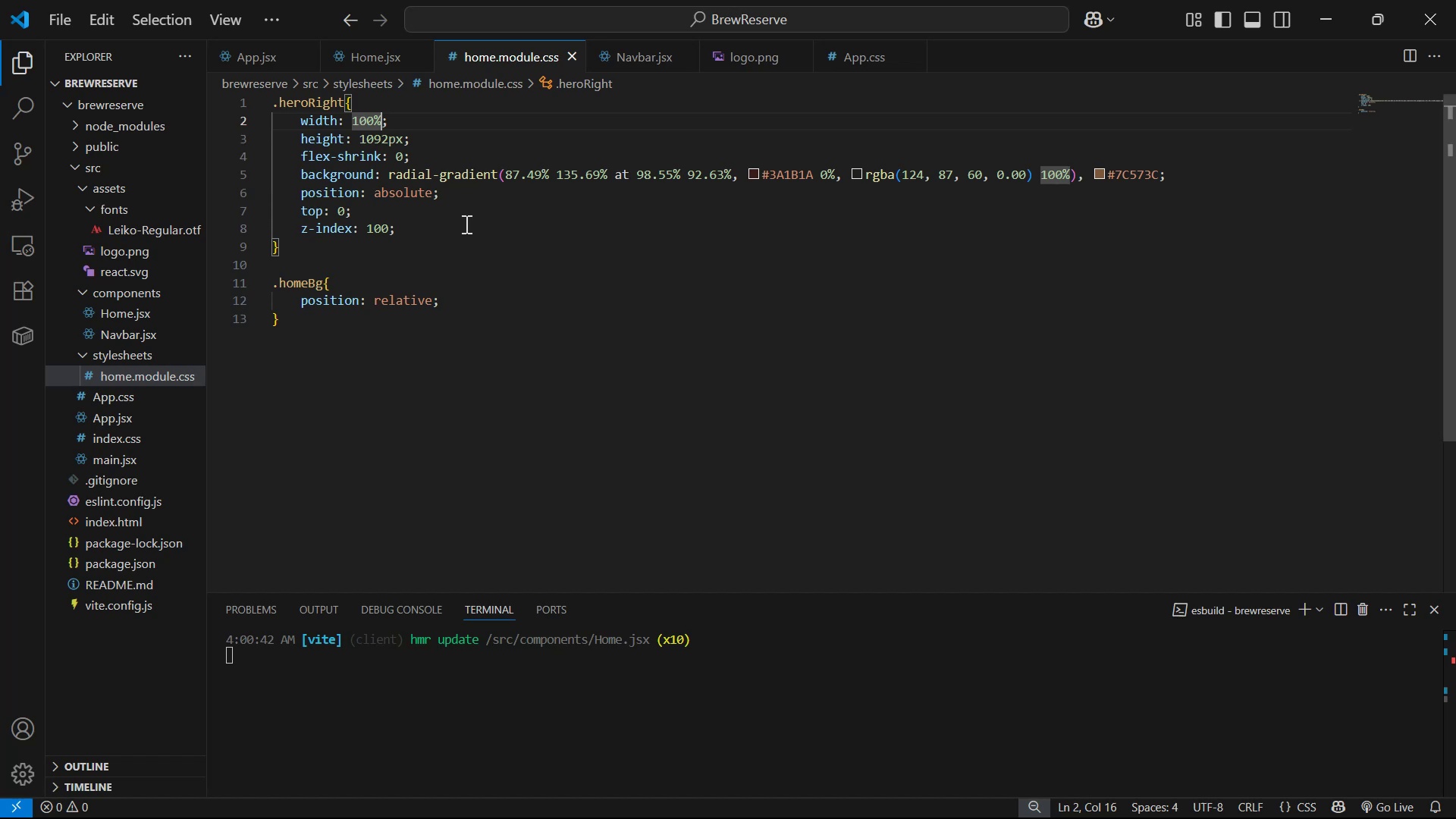 
left_click([436, 208])
 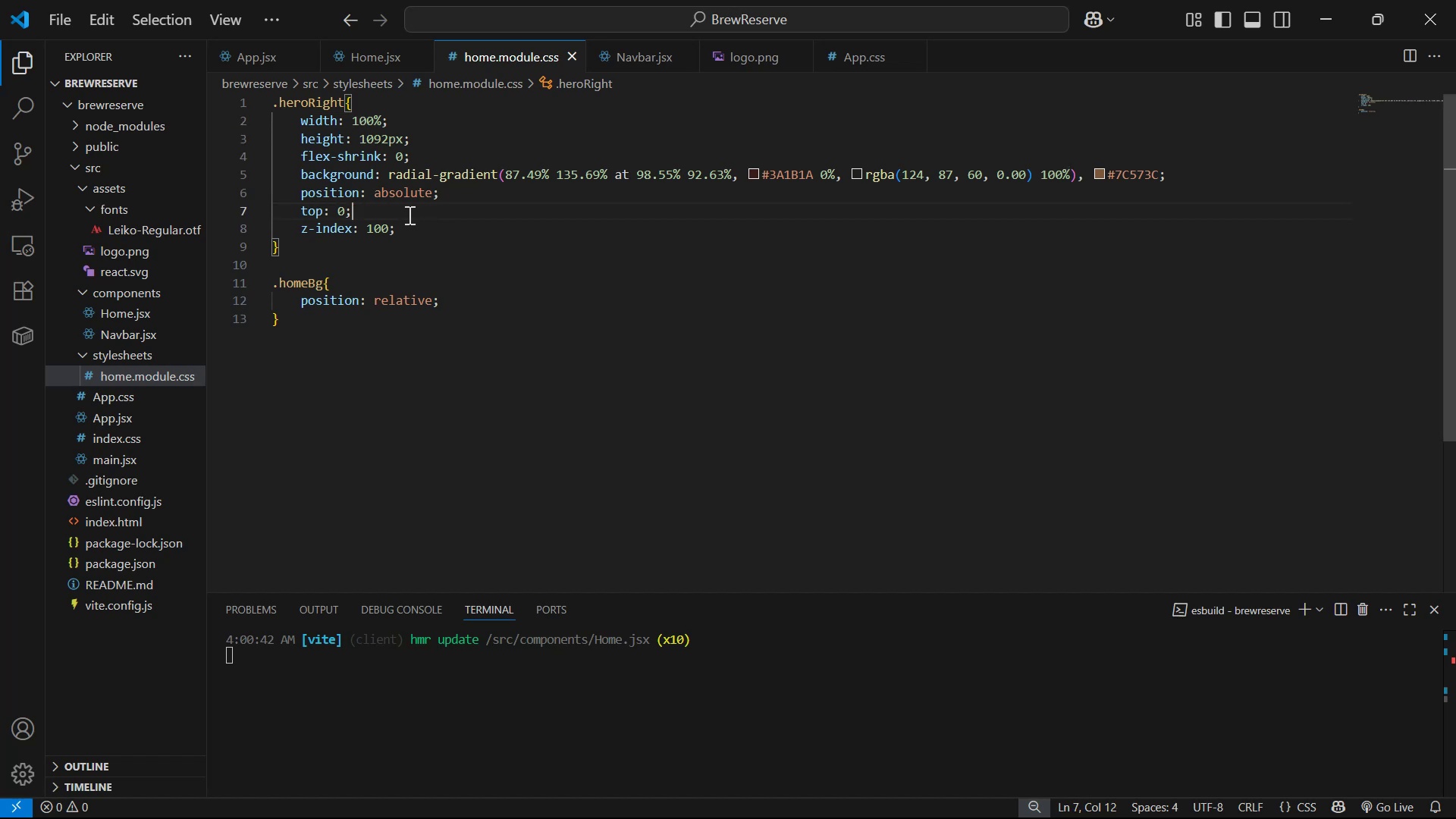 
key(ArrowLeft)
 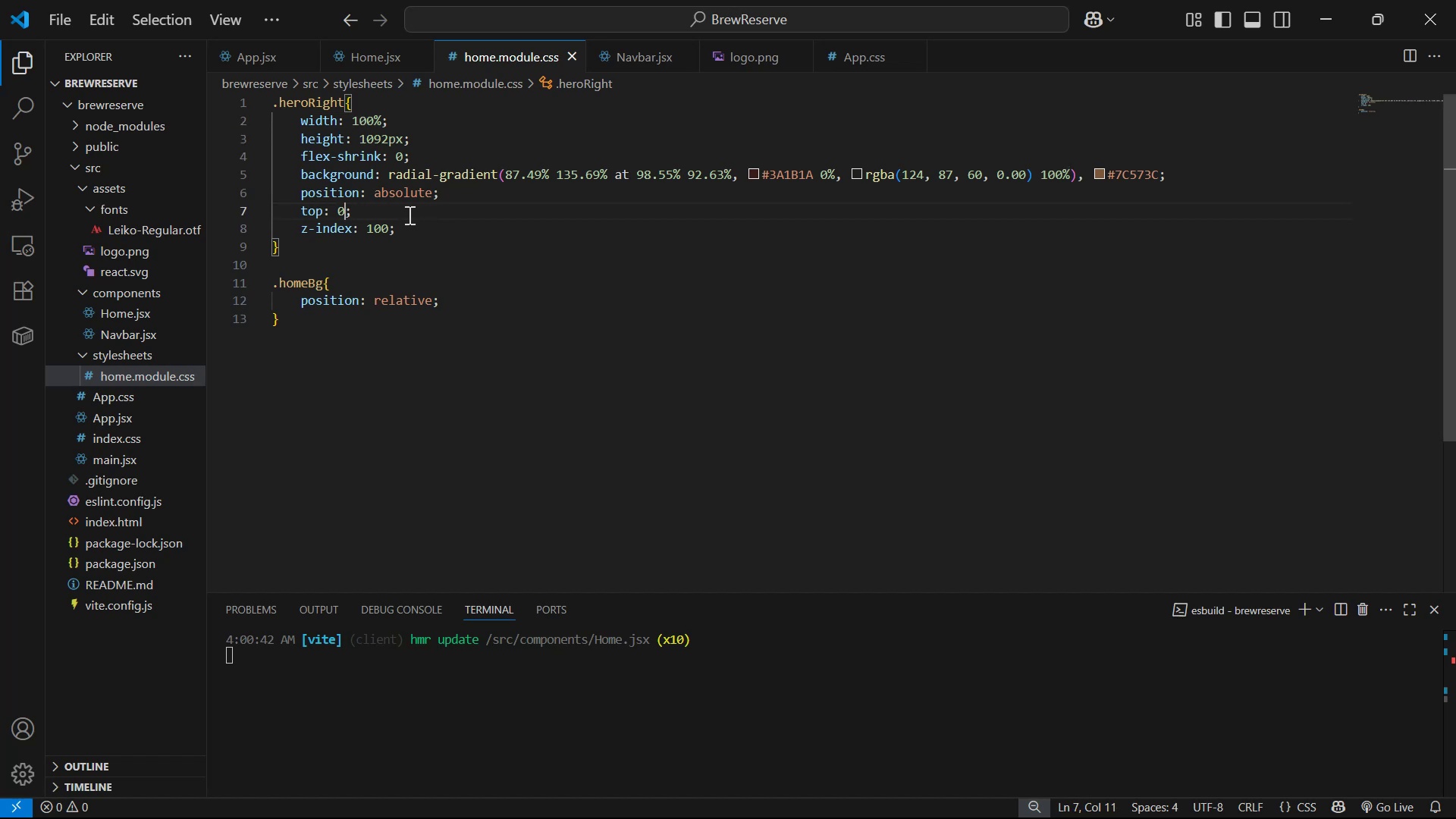 
key(ArrowLeft)
 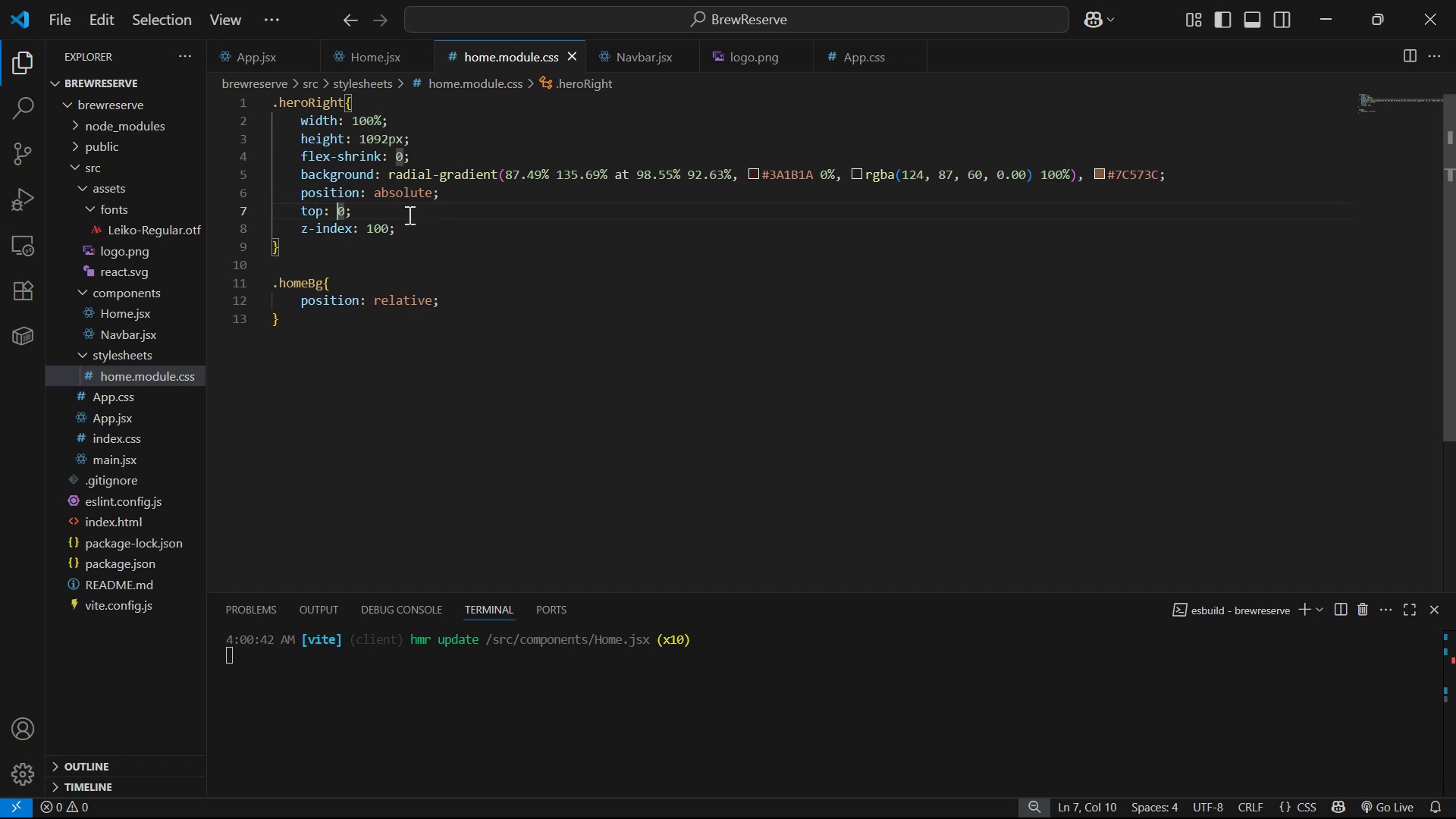 
type(-10)
 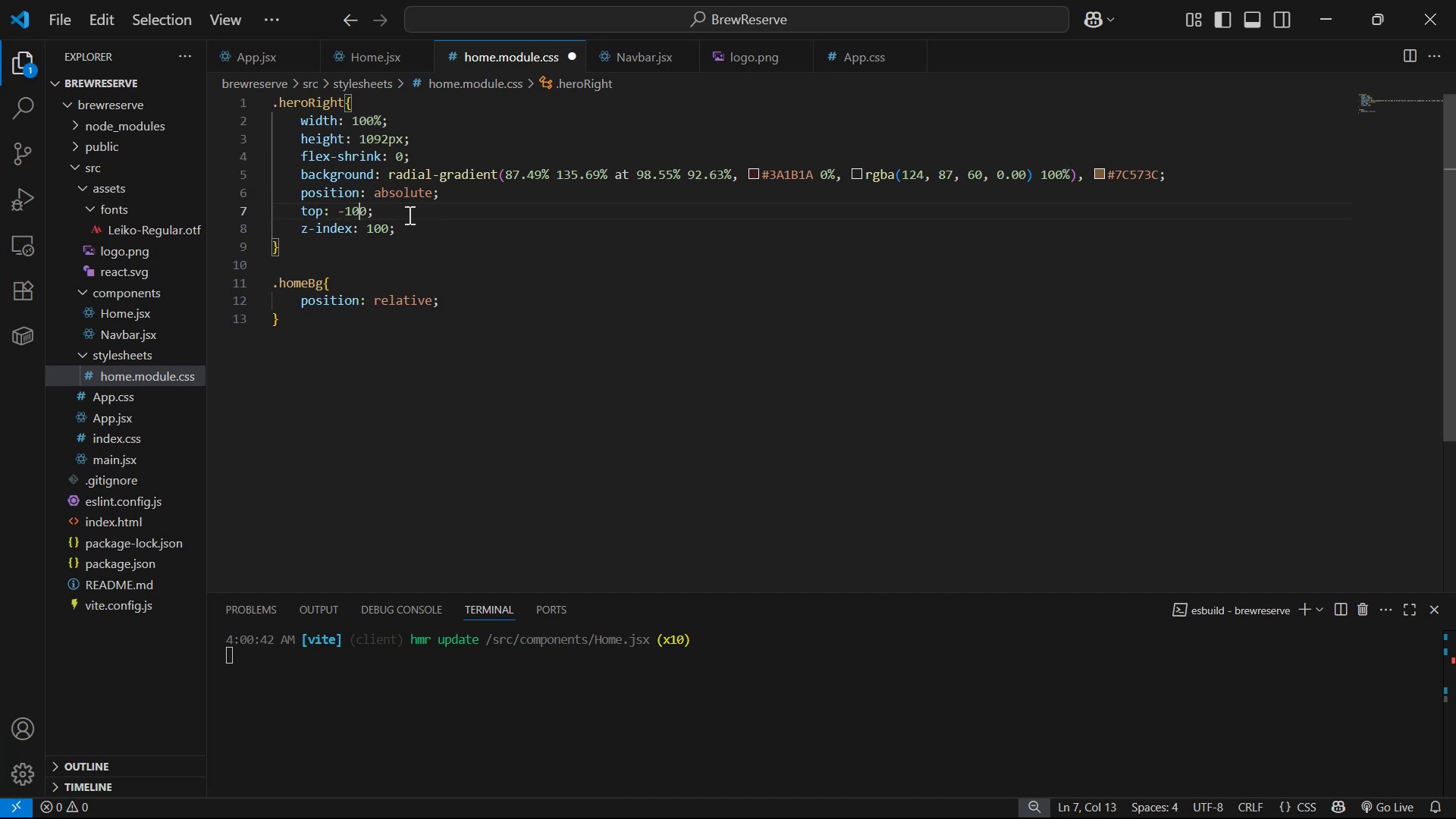 
key(ArrowRight)
 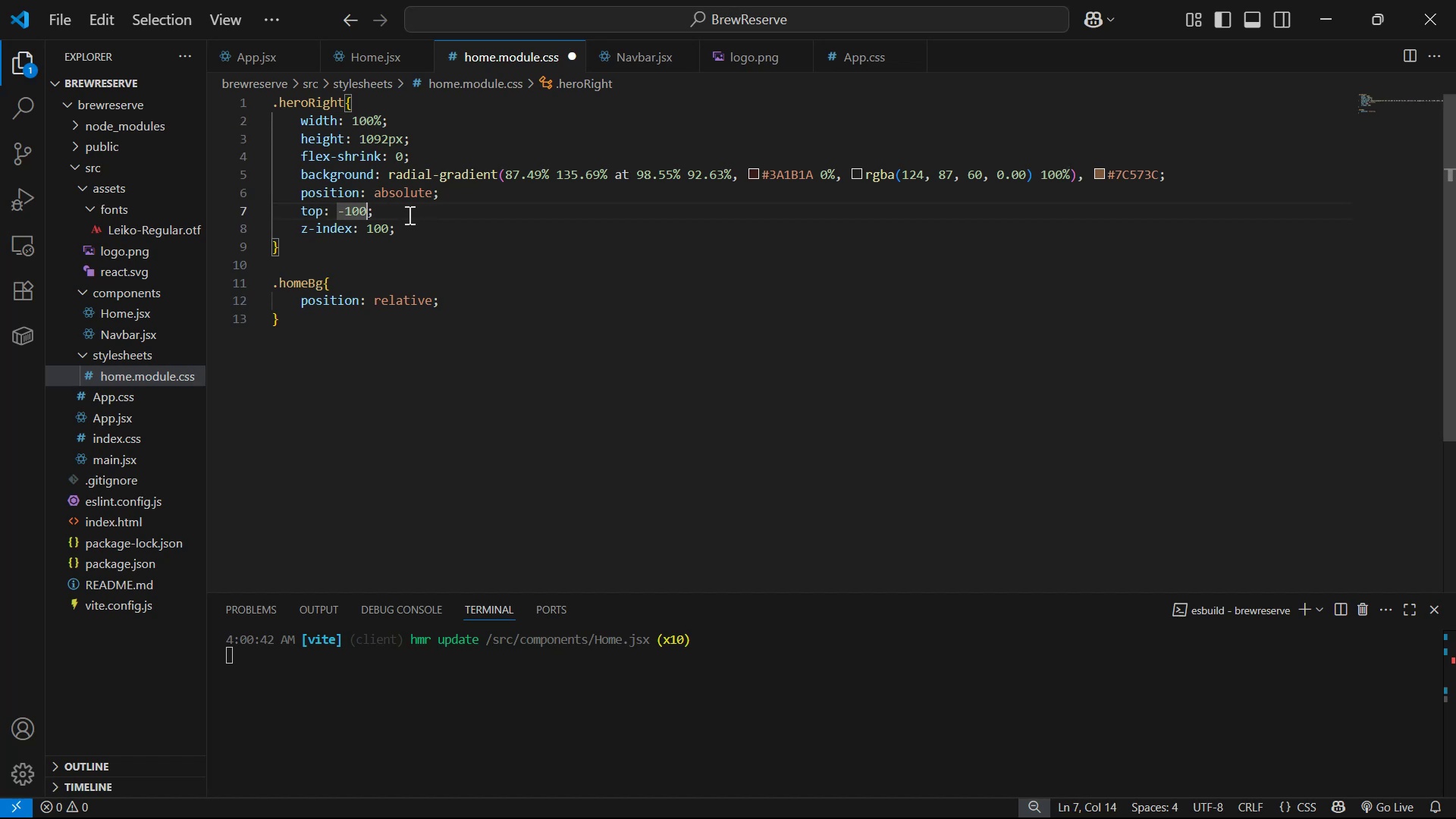 
type(px)
 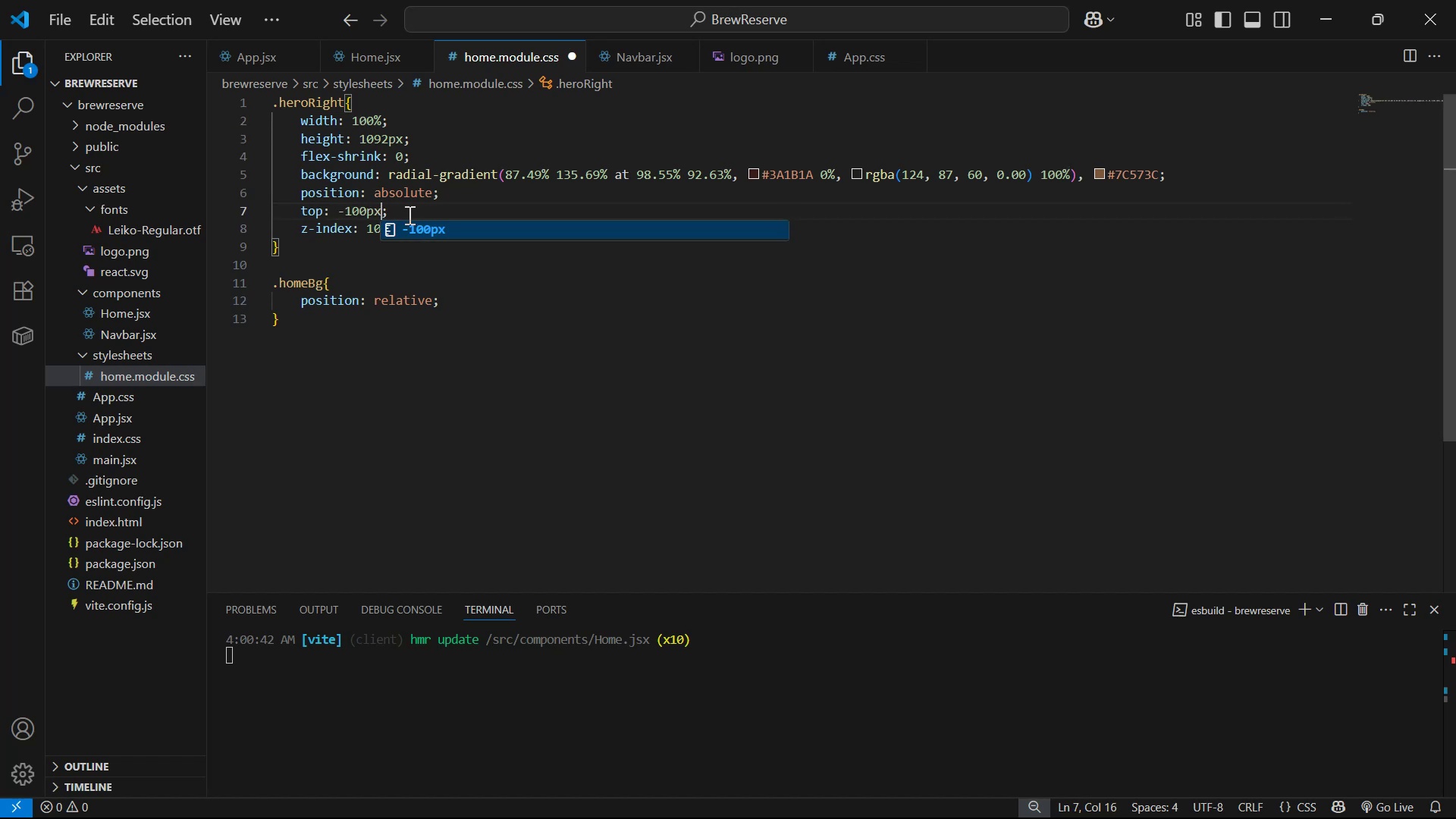 
key(Control+S)
 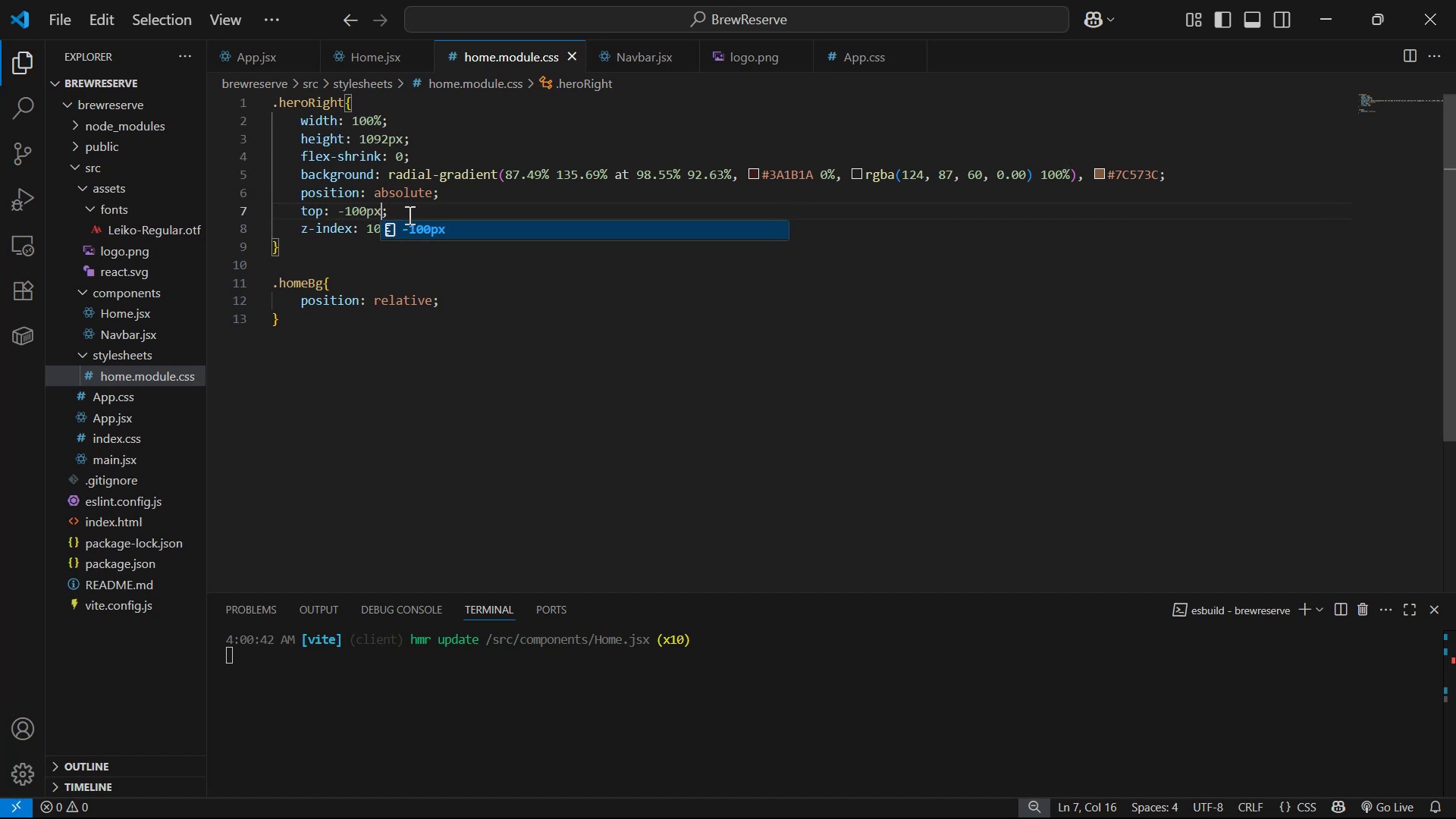 
key(Alt+AltLeft)
 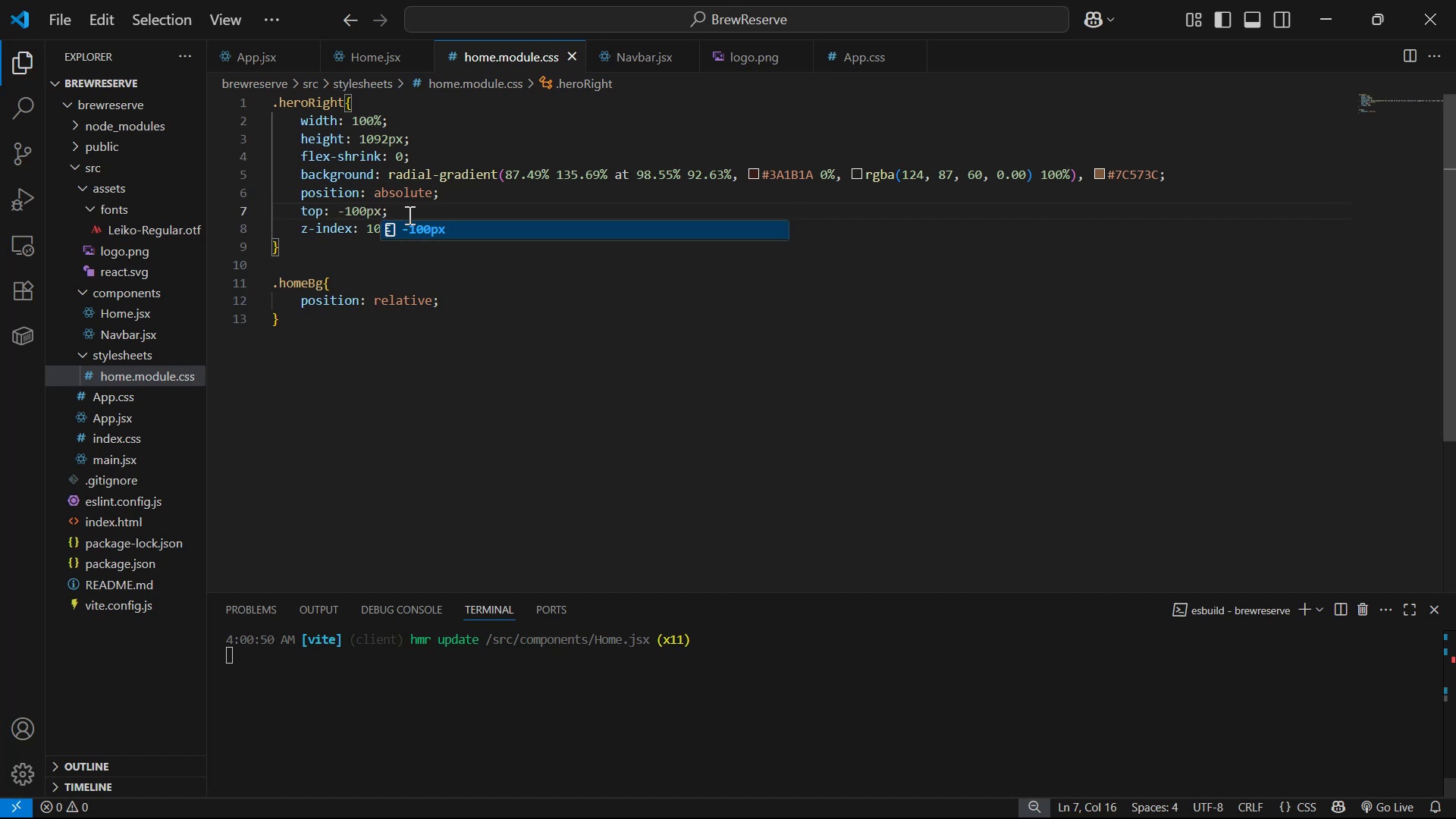 
key(Alt+Tab)
 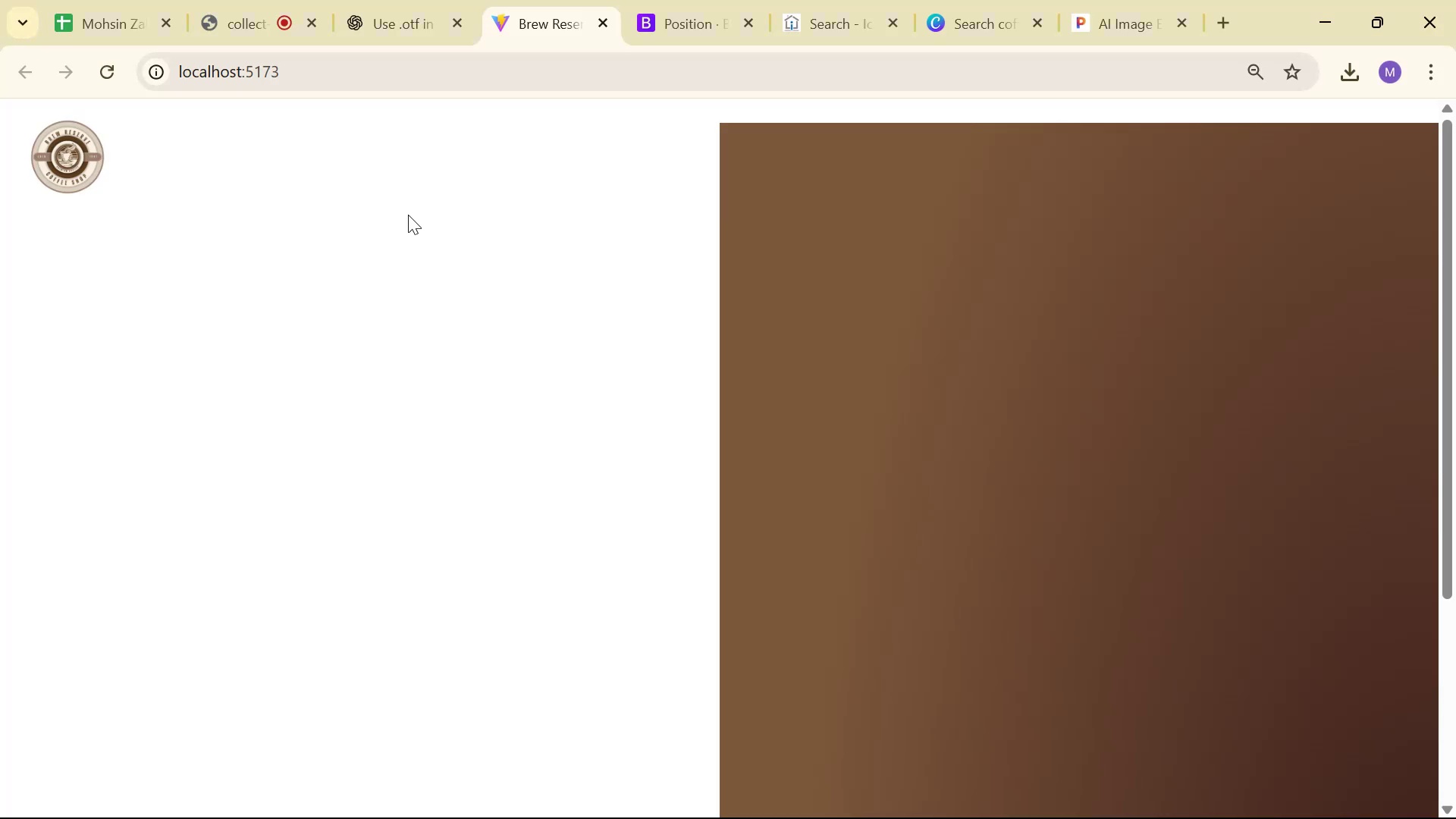 
key(Alt+AltLeft)
 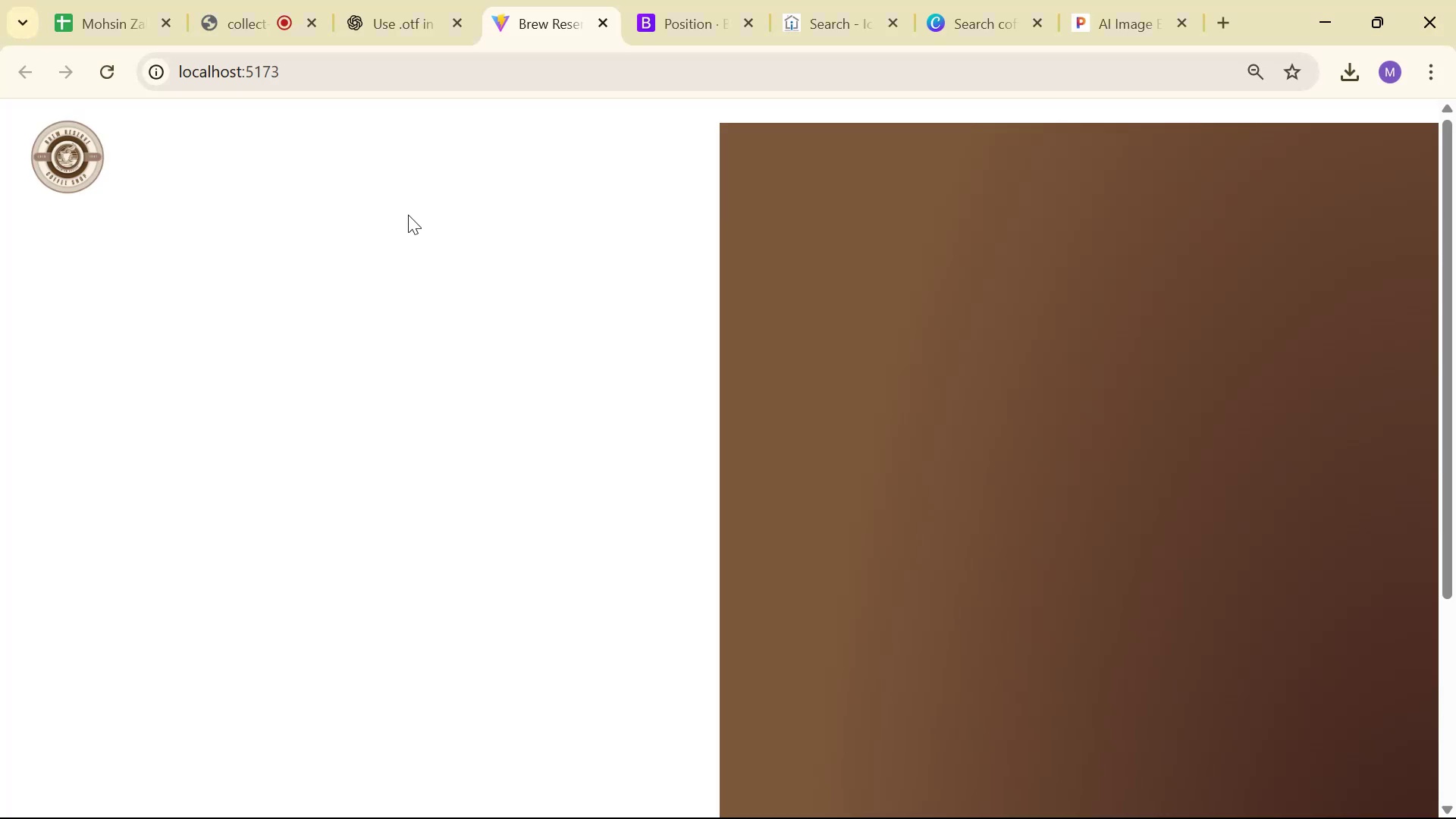 
key(Alt+Tab)
 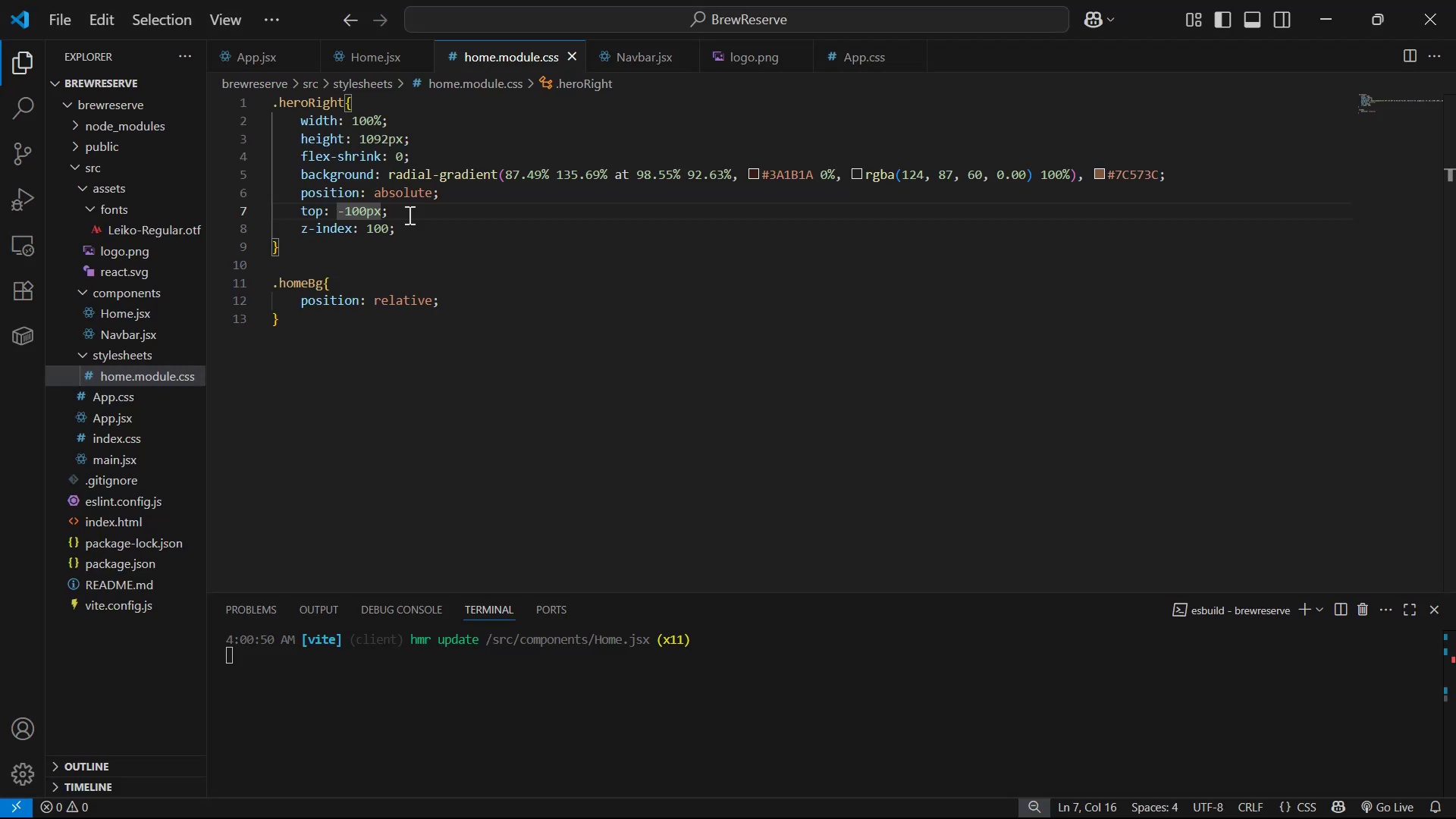 
key(ArrowLeft)
 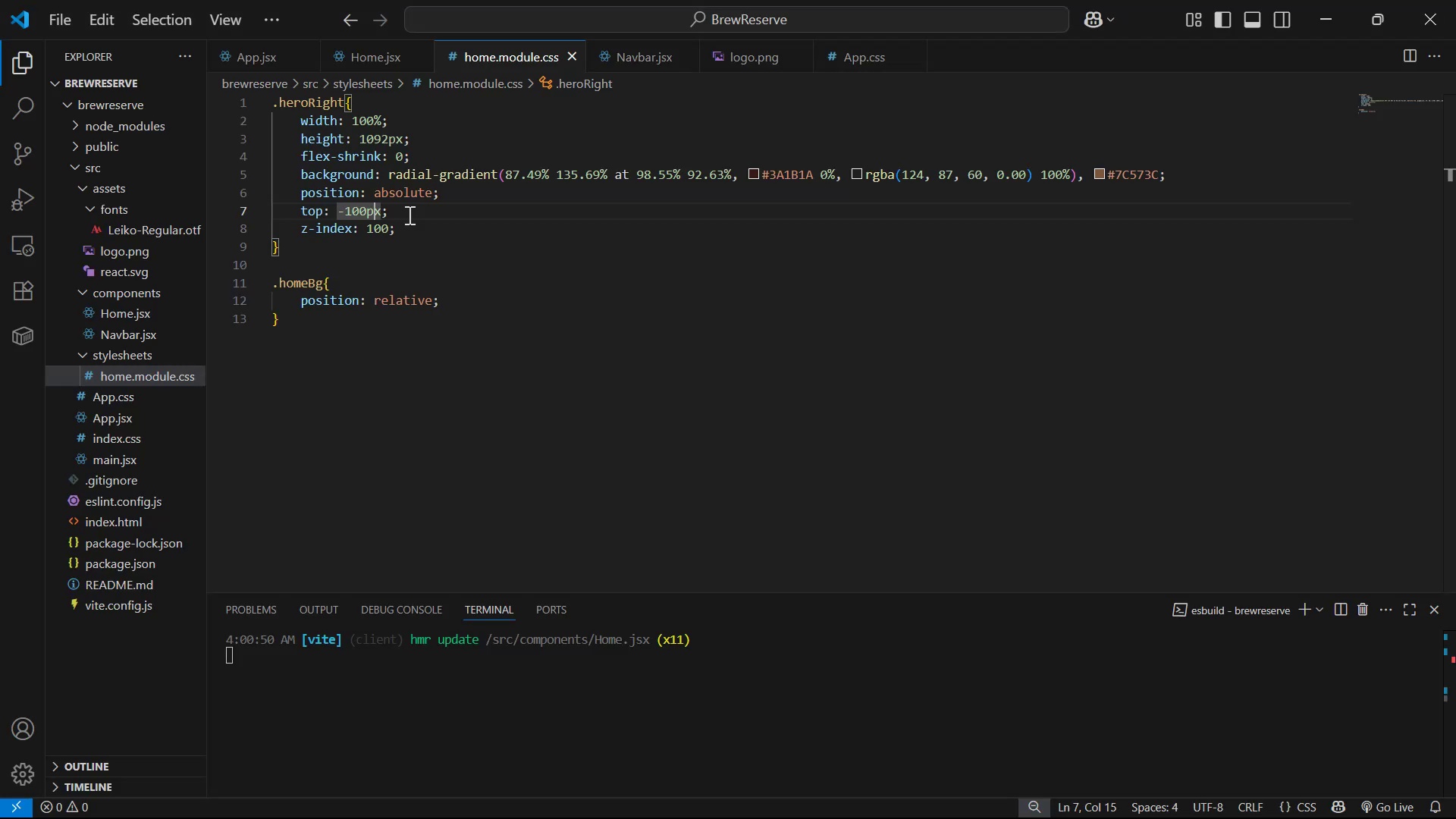 
key(ArrowLeft)
 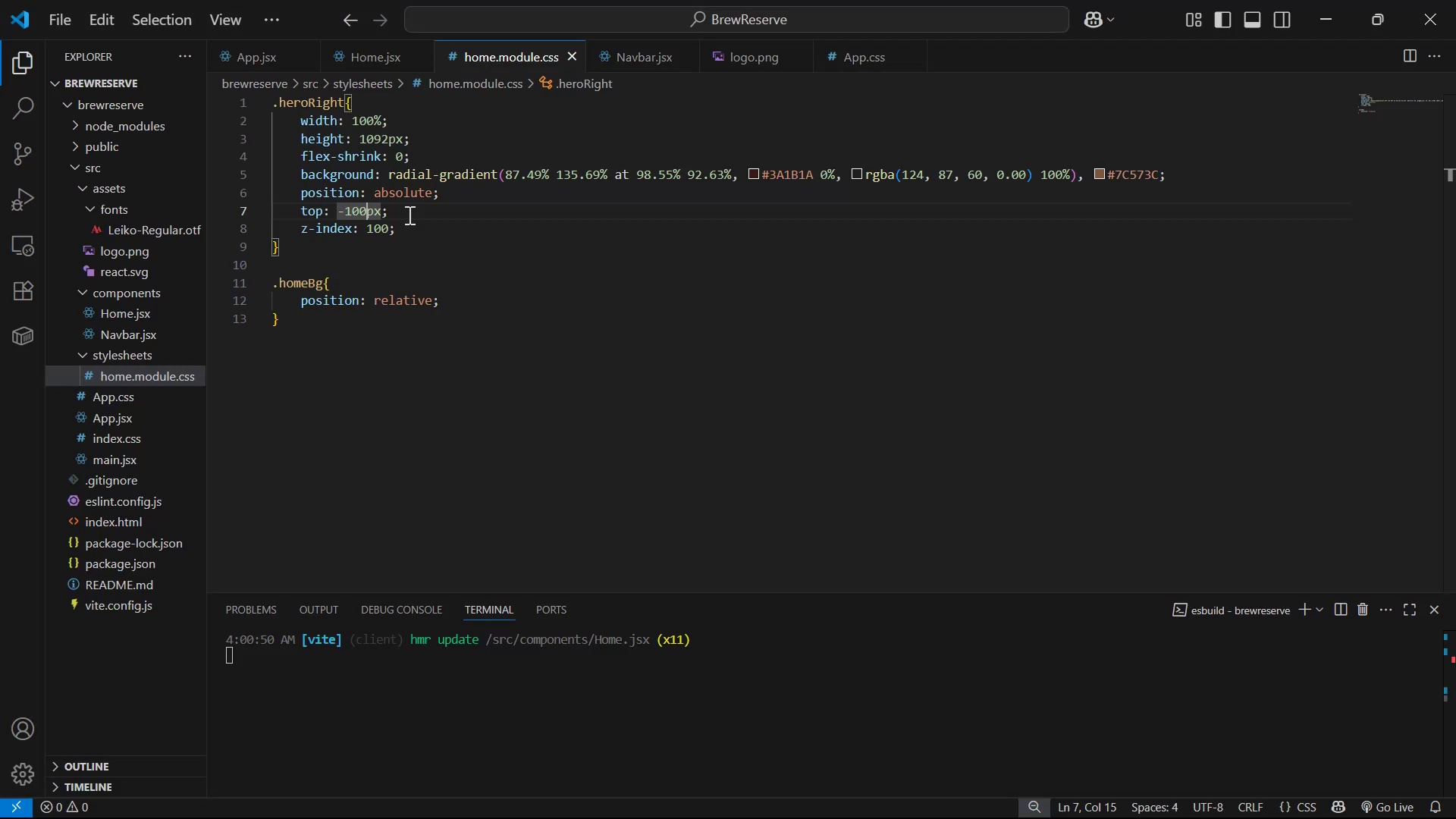 
key(ArrowLeft)
 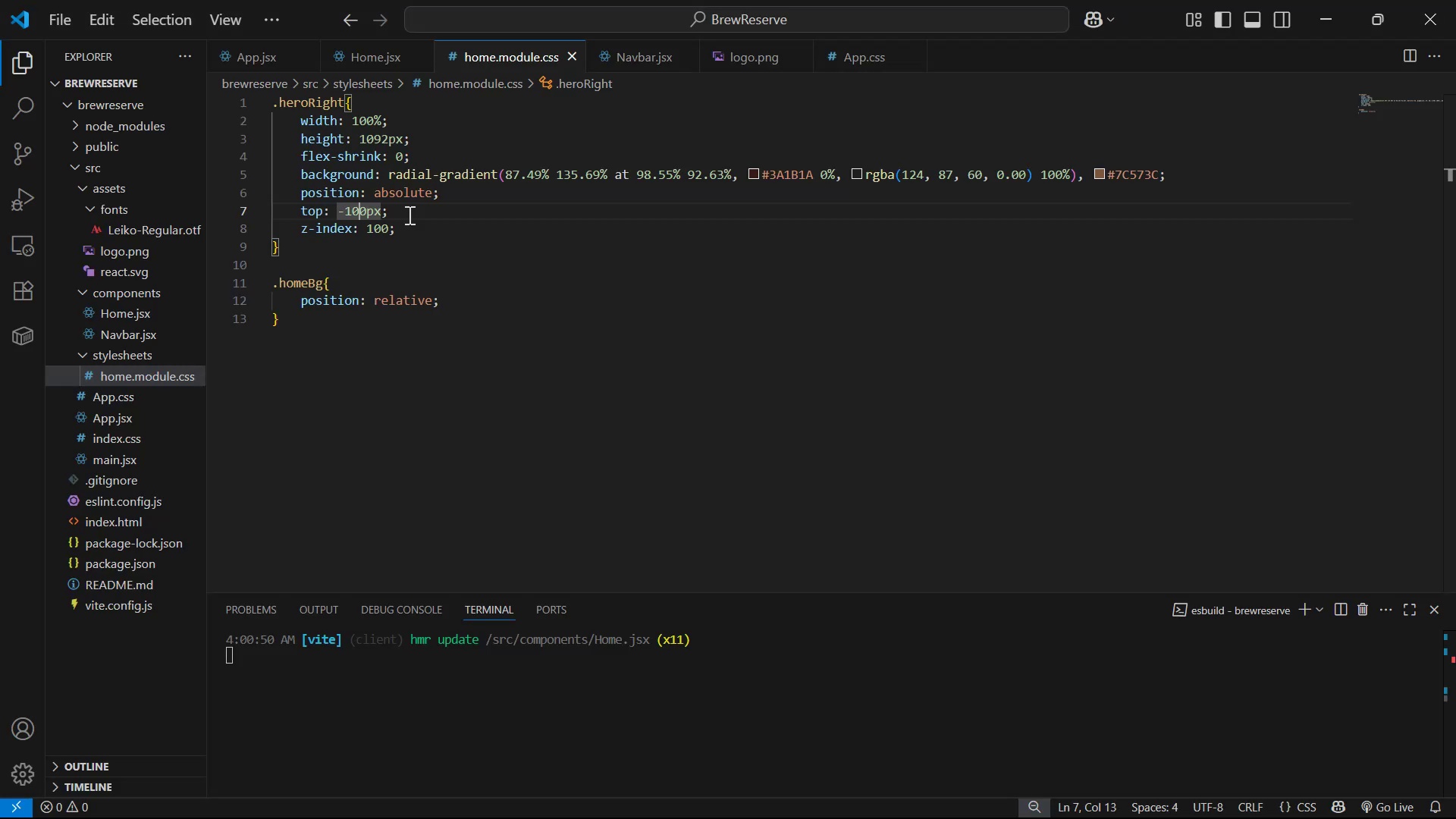 
key(Backspace)
 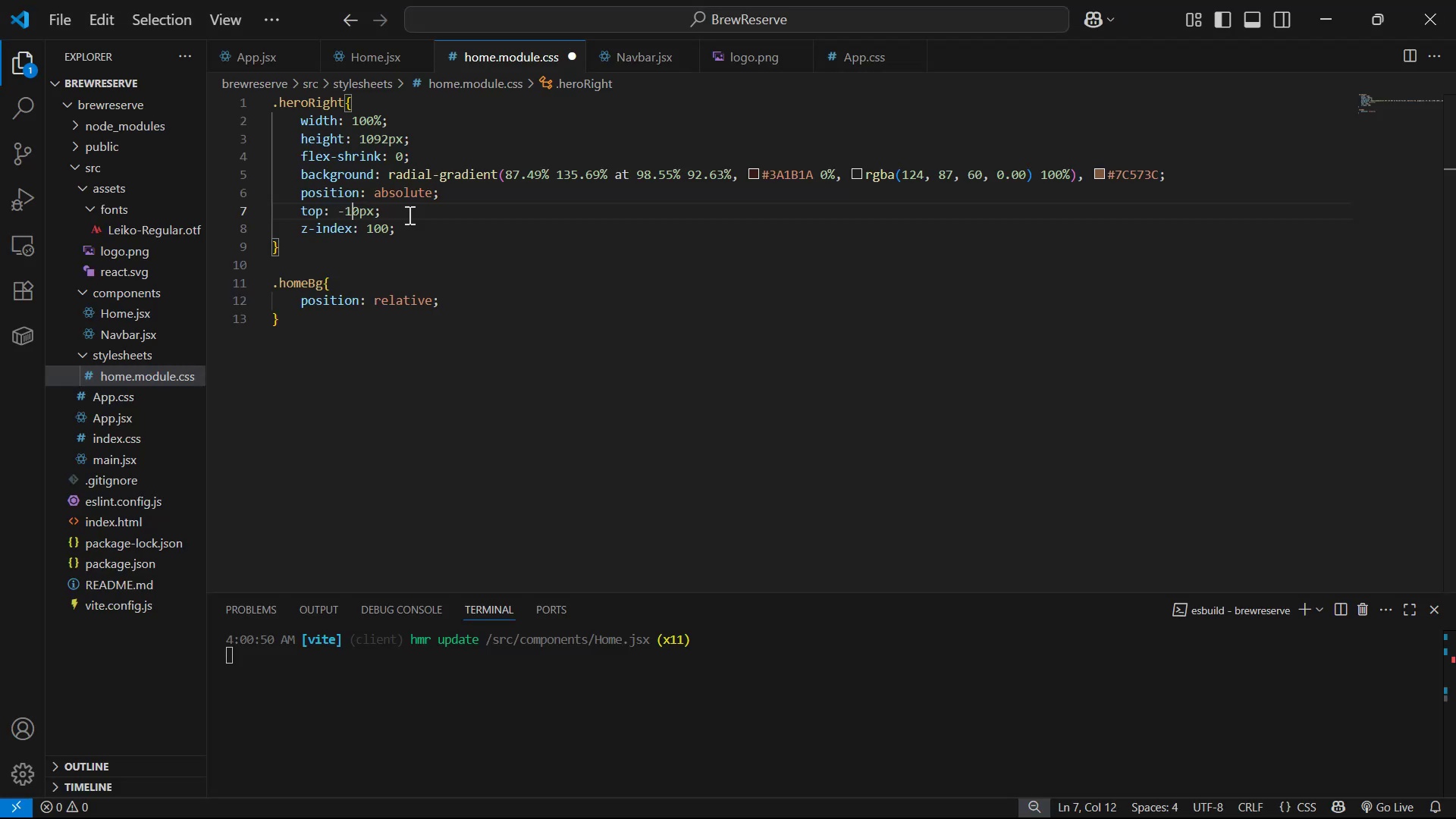 
key(3)
 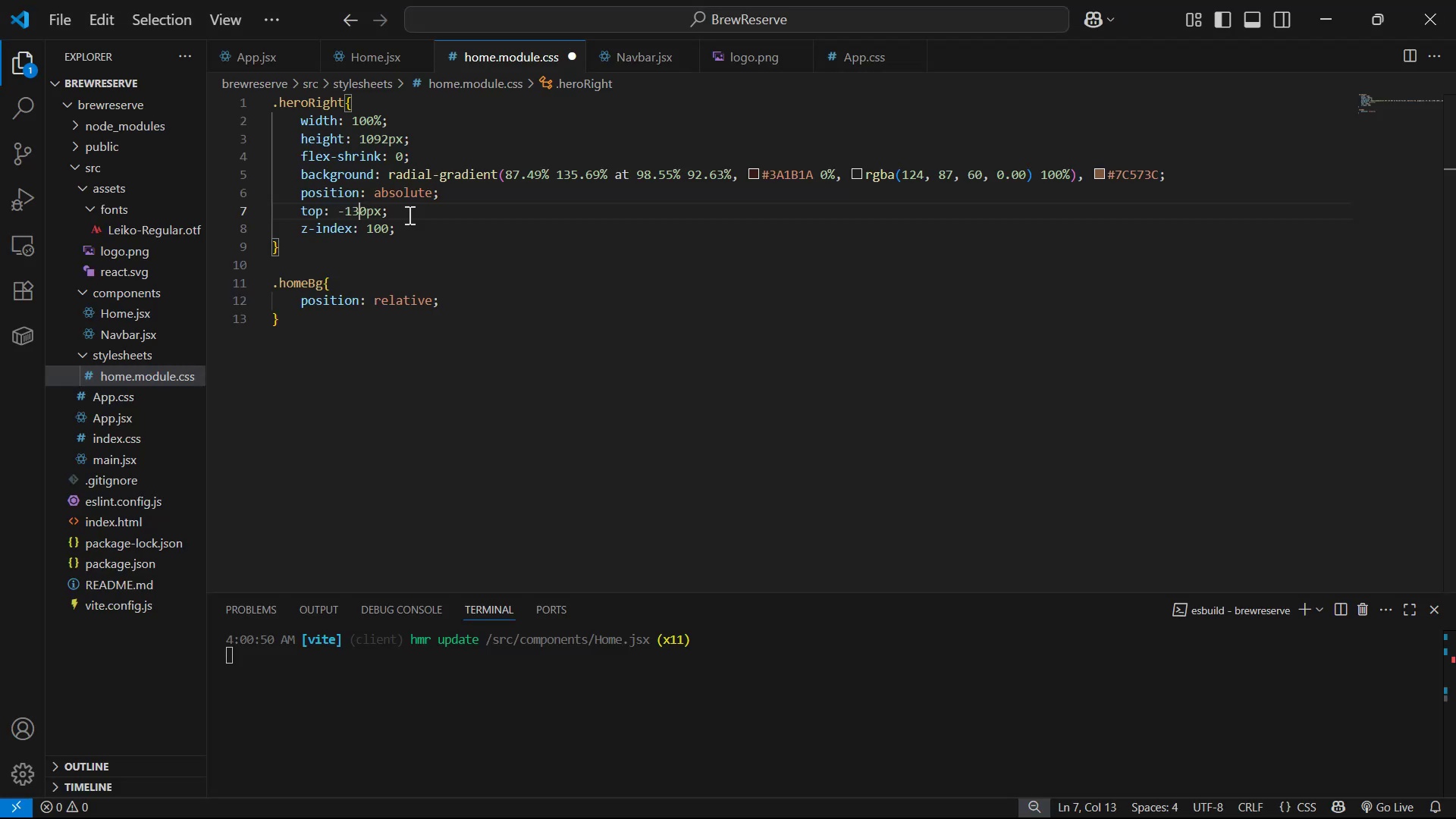 
key(Control+ControlLeft)
 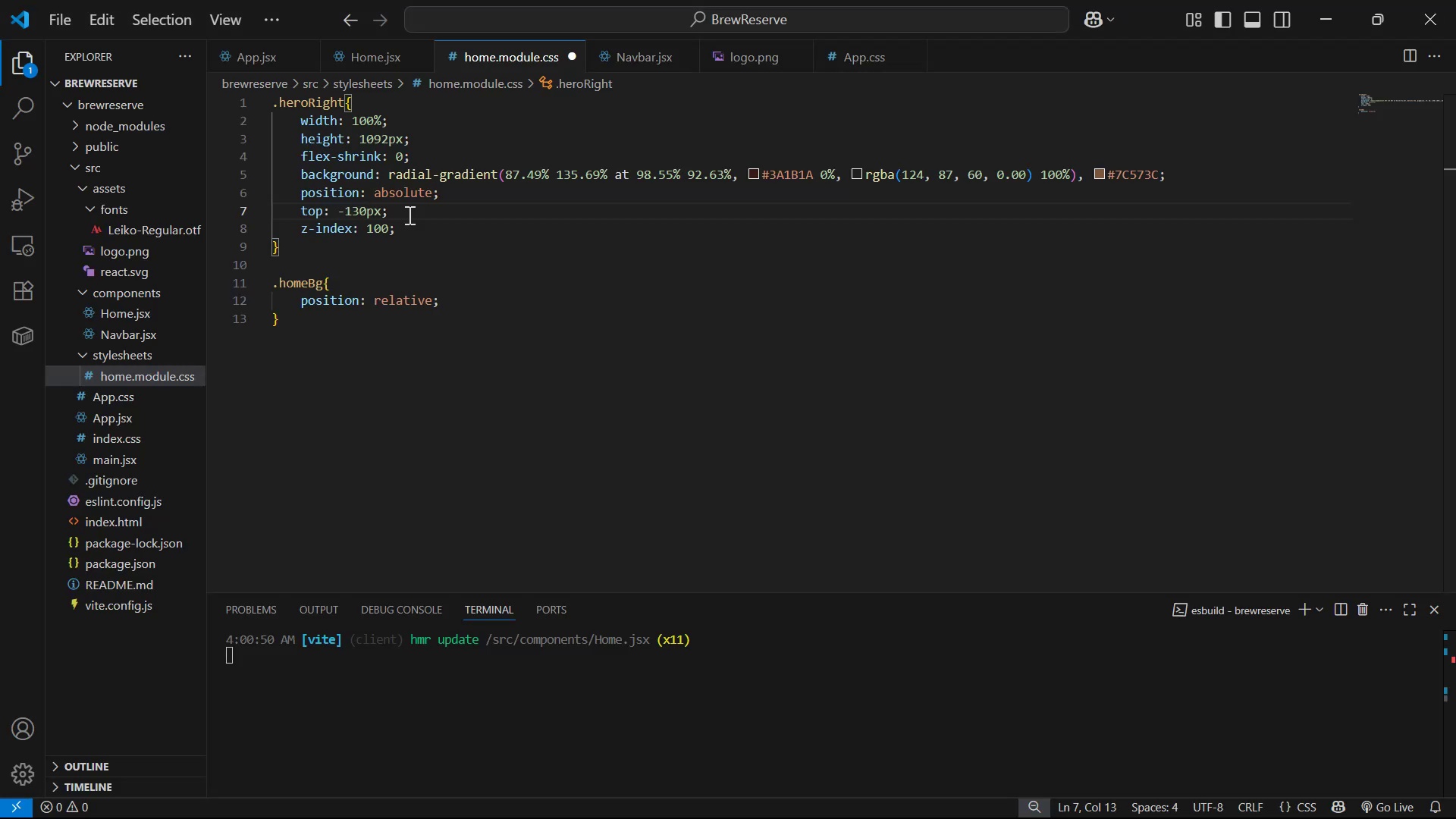 
key(Control+S)
 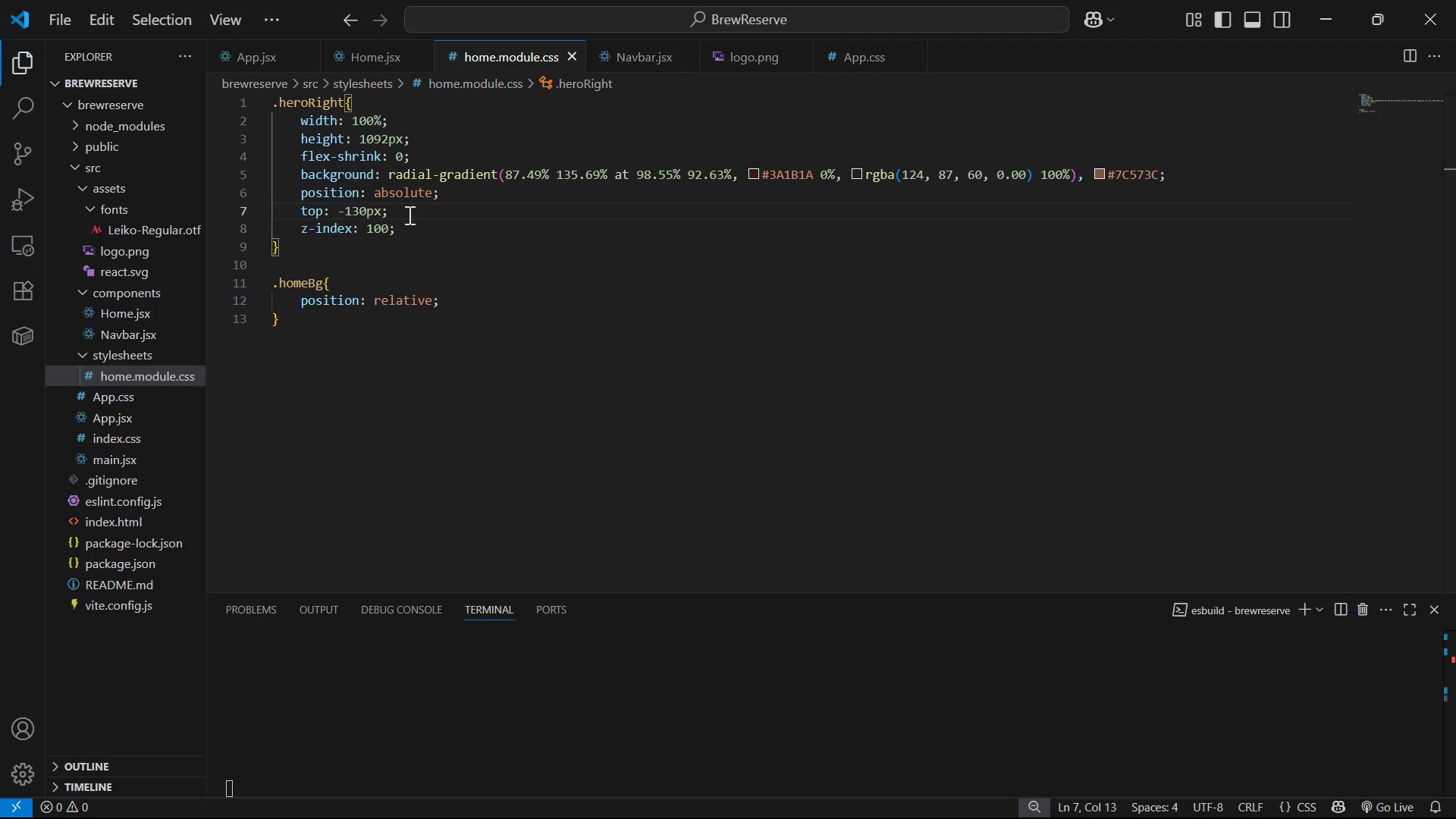 
key(Alt+AltLeft)
 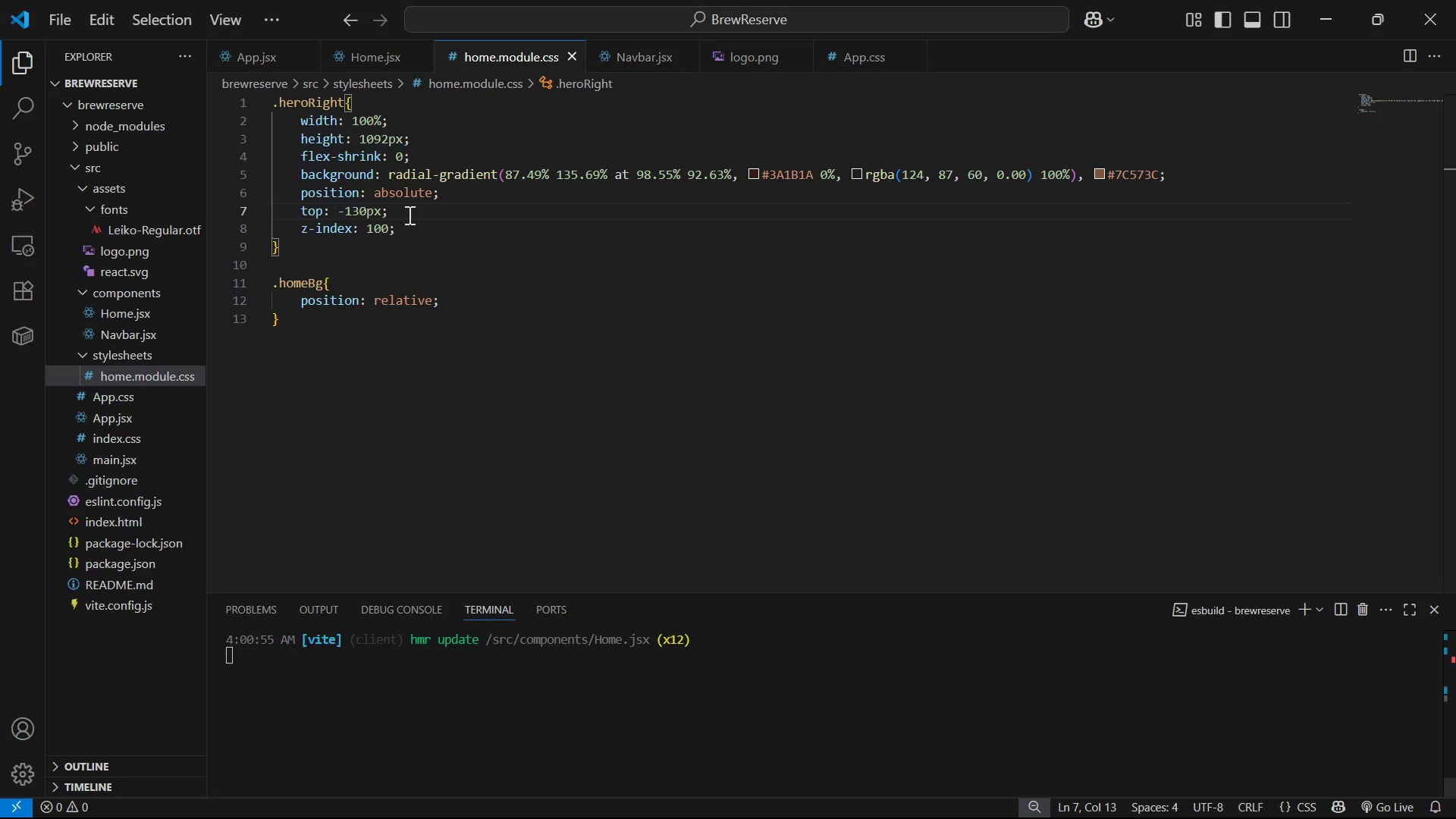 
key(Alt+Tab)
 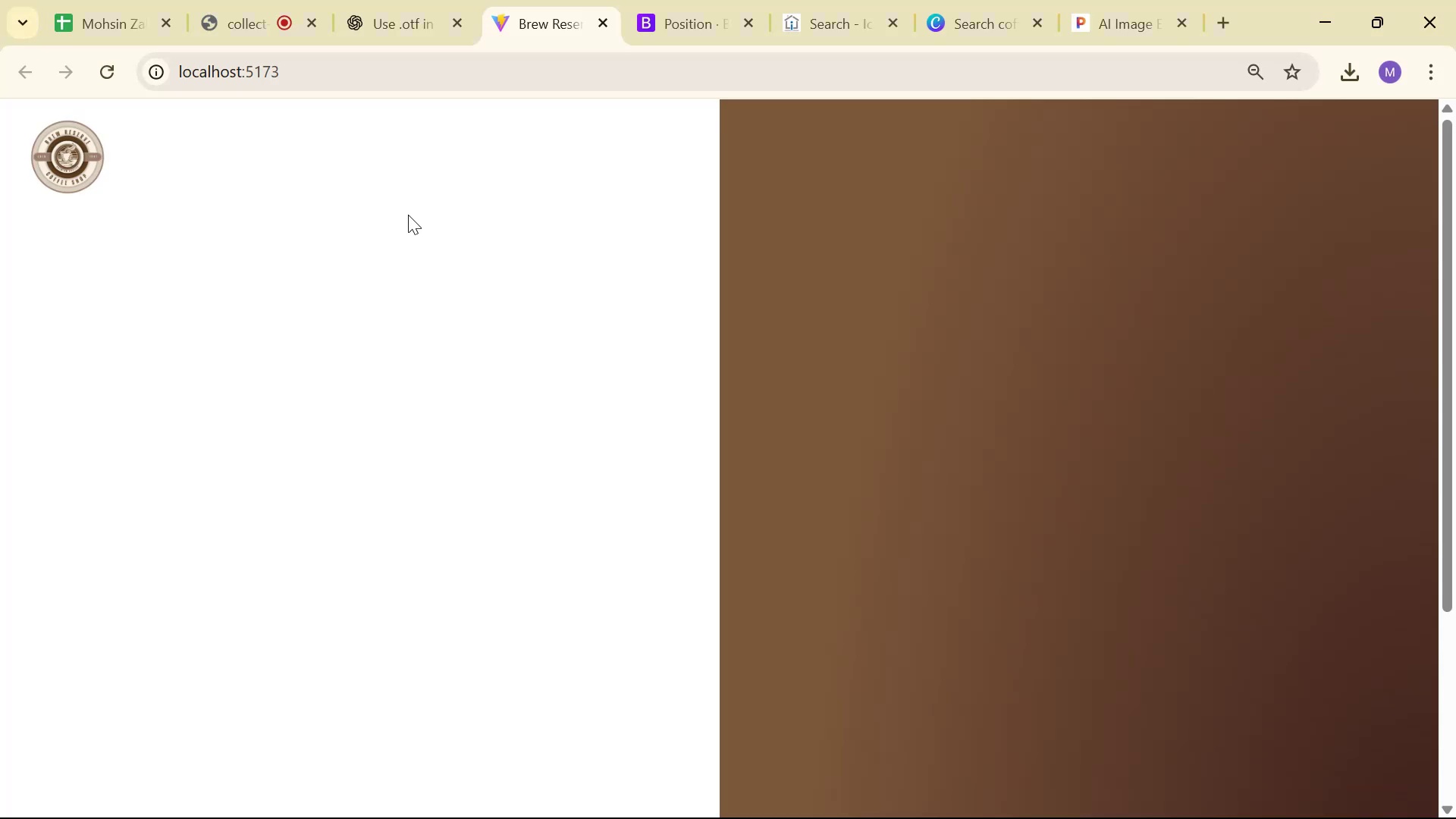 
key(Alt+AltLeft)
 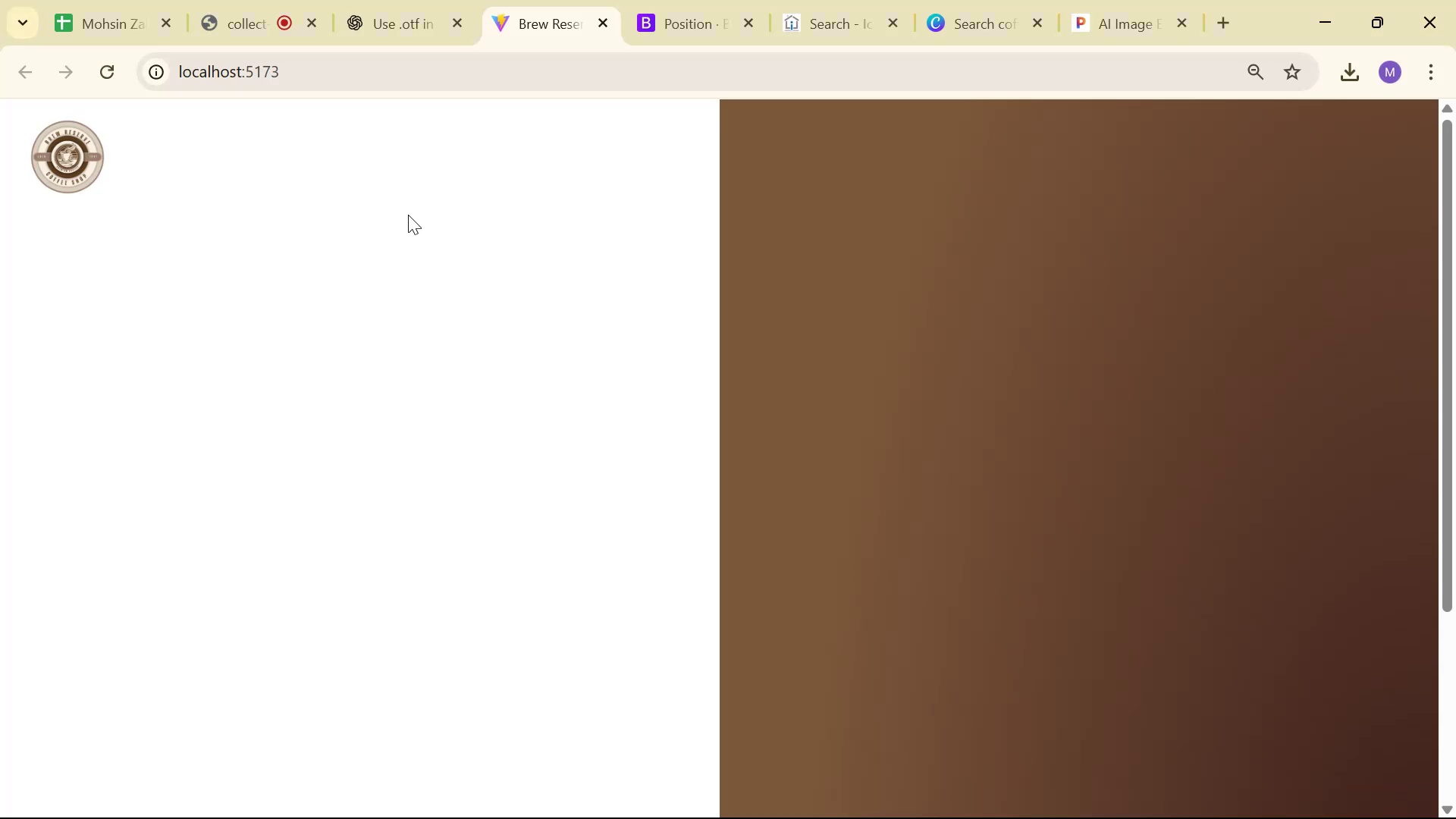 
key(Alt+Tab)
 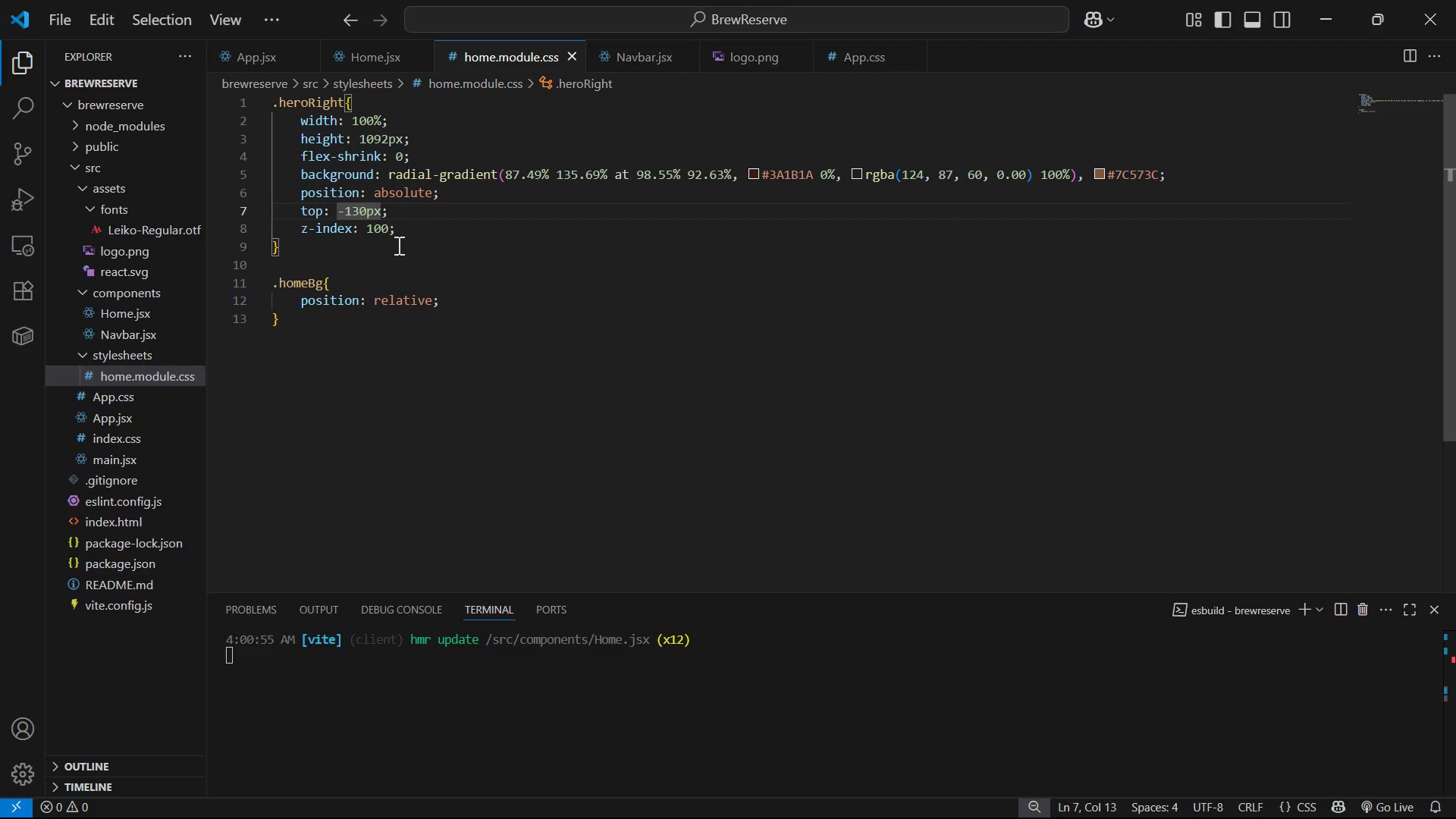 
left_click_drag(start_coordinate=[388, 229], to_coordinate=[370, 228])
 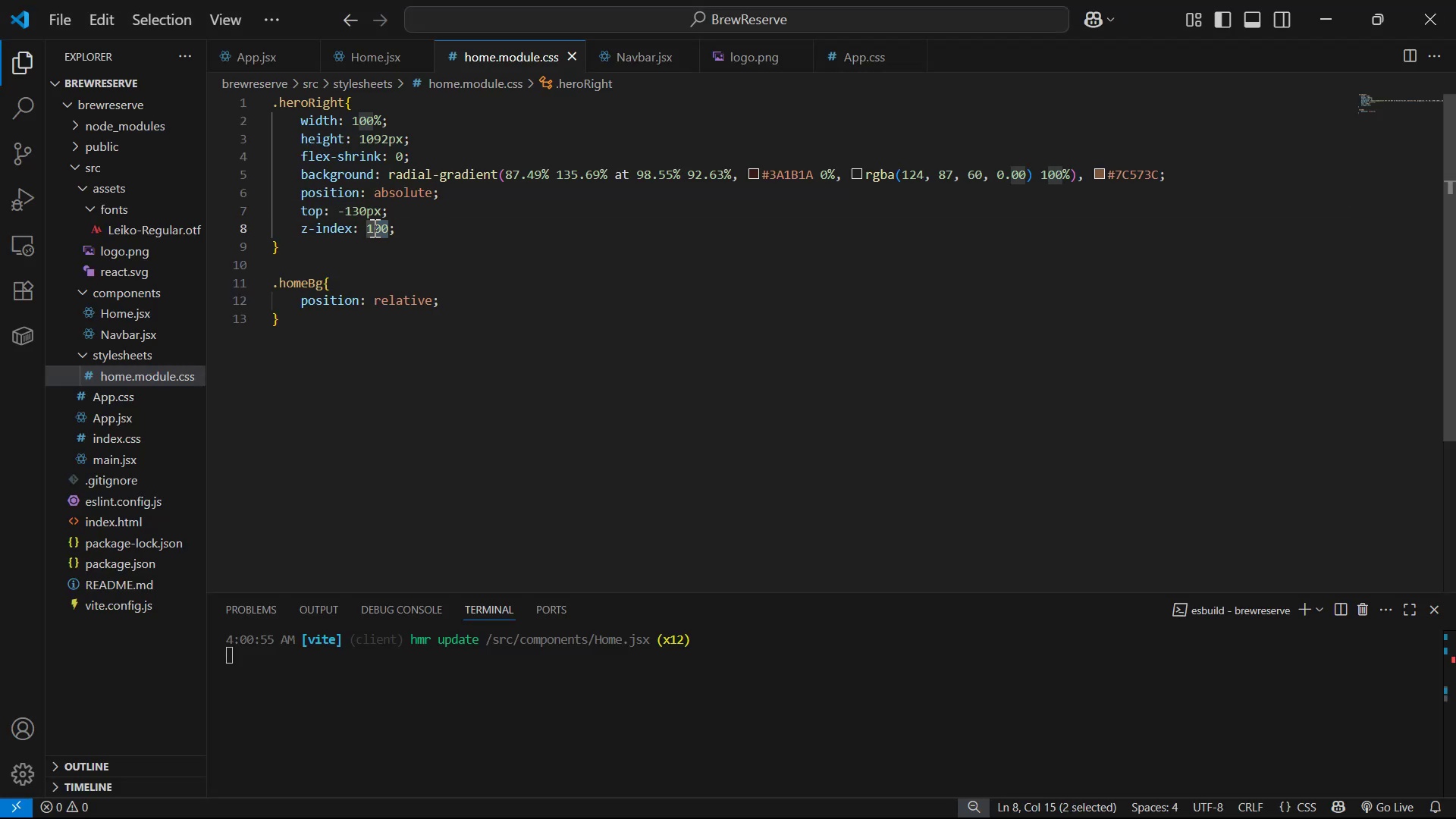 
key(Backspace)
 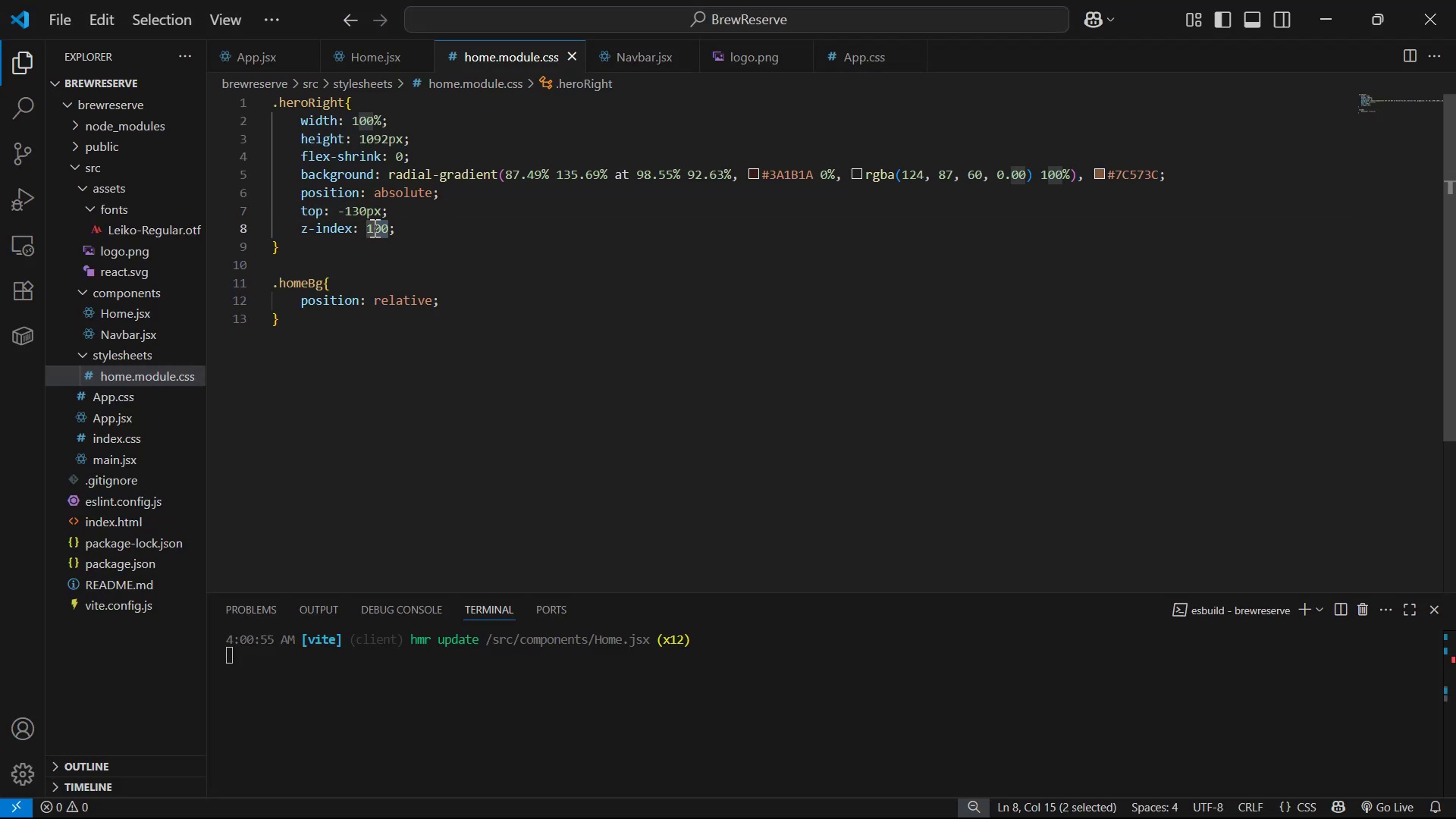 
key(Control+ControlLeft)
 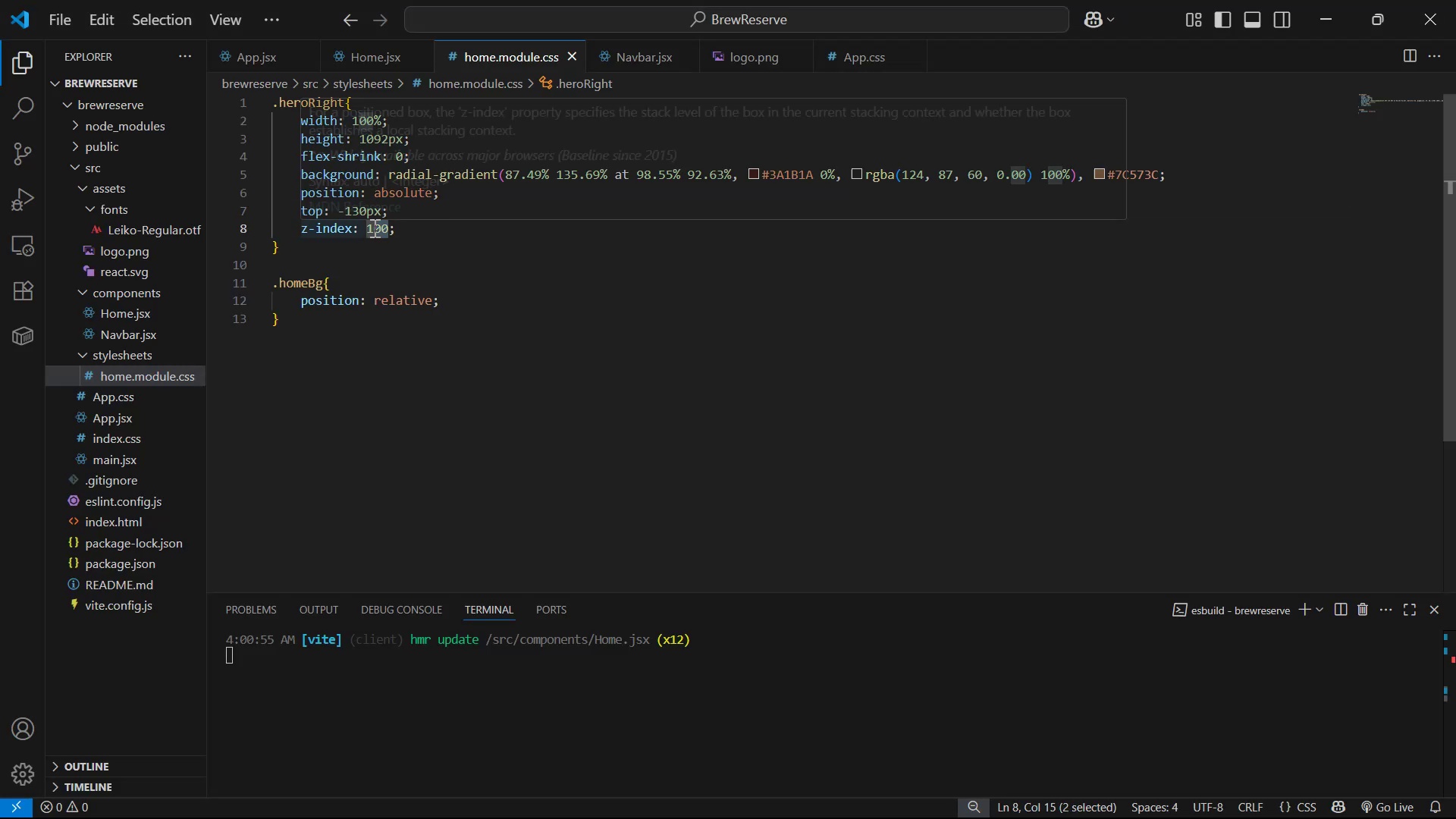 
key(S)
 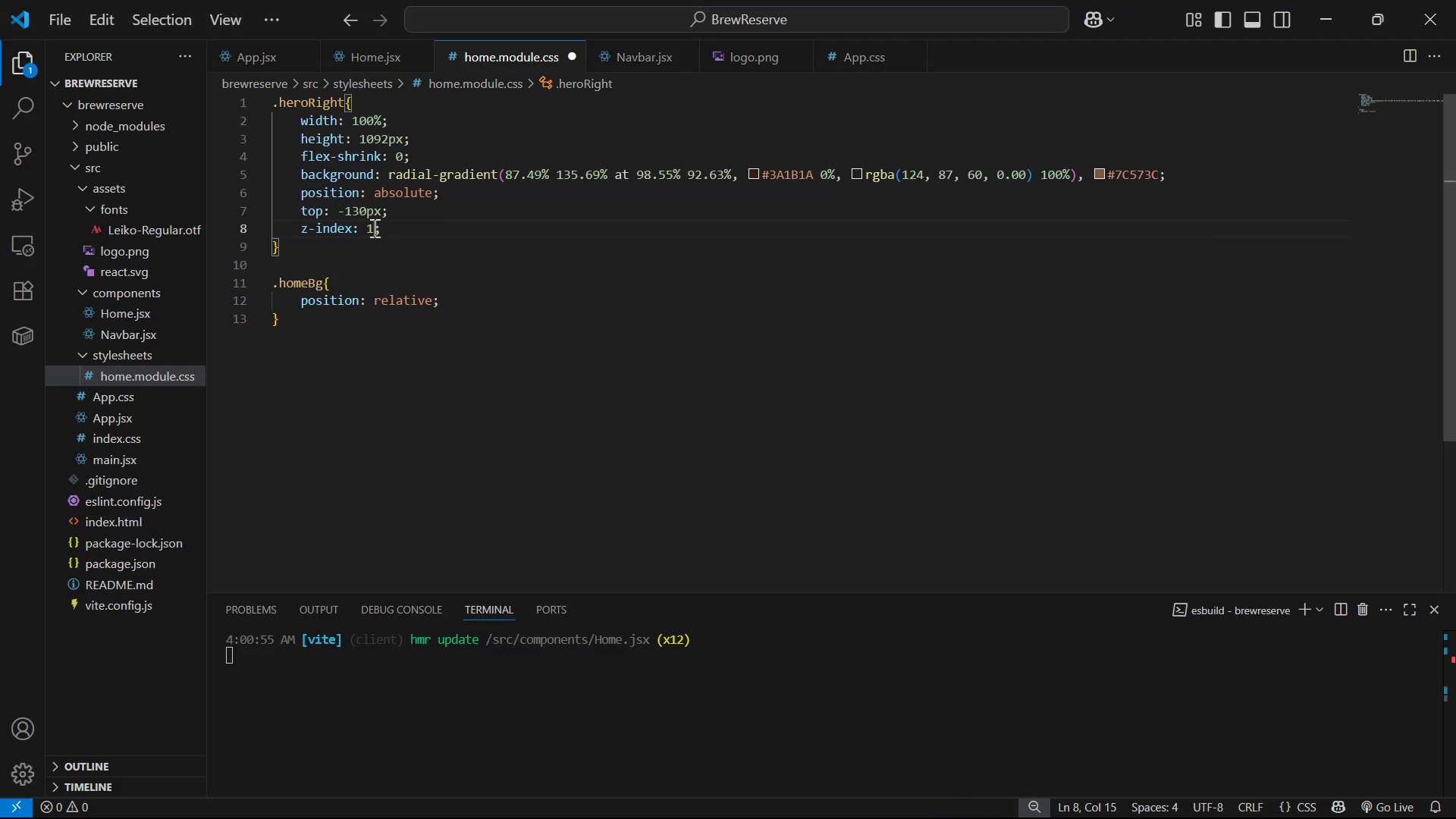 
key(Alt+AltLeft)
 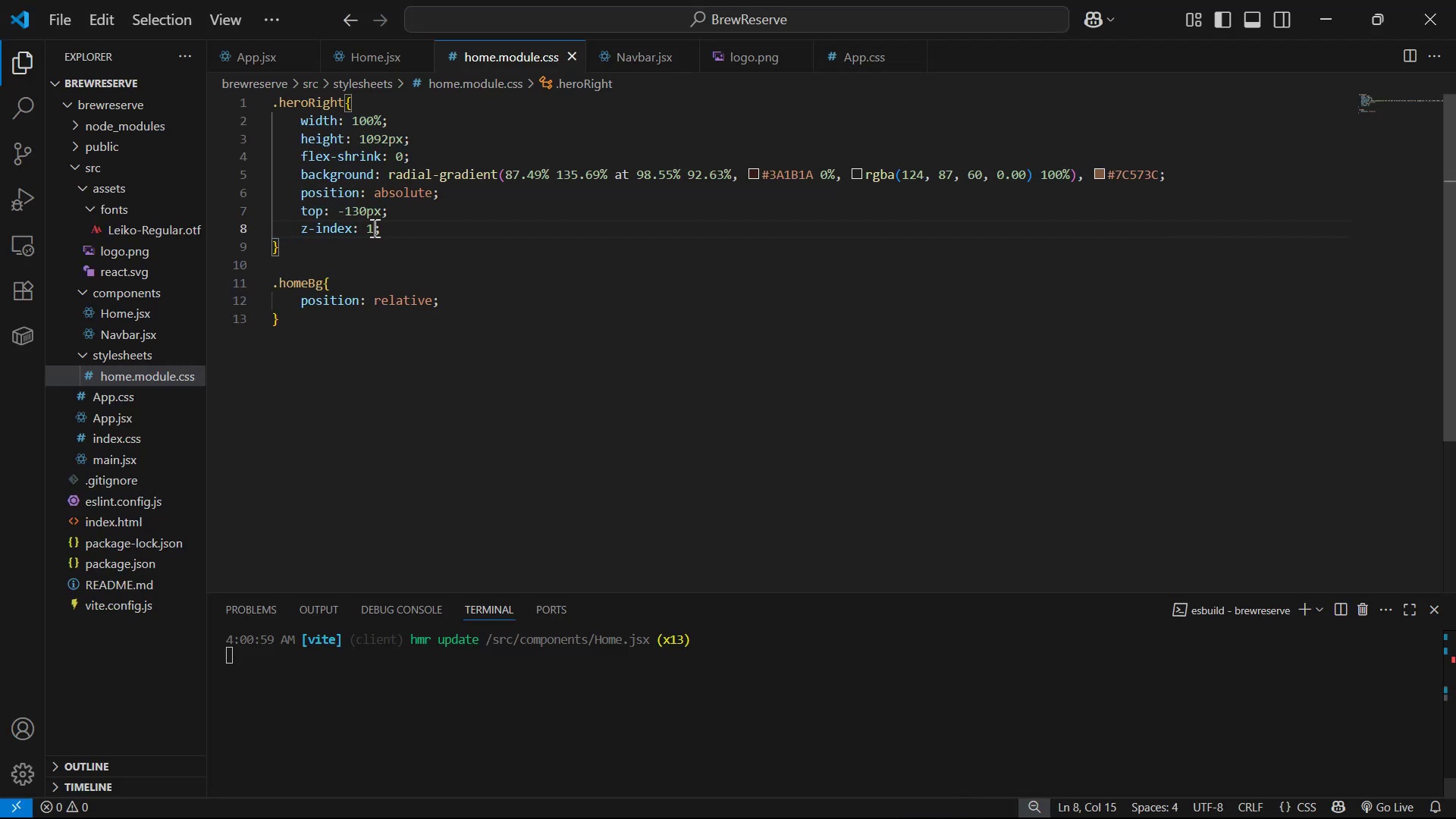 
key(Alt+Tab)
 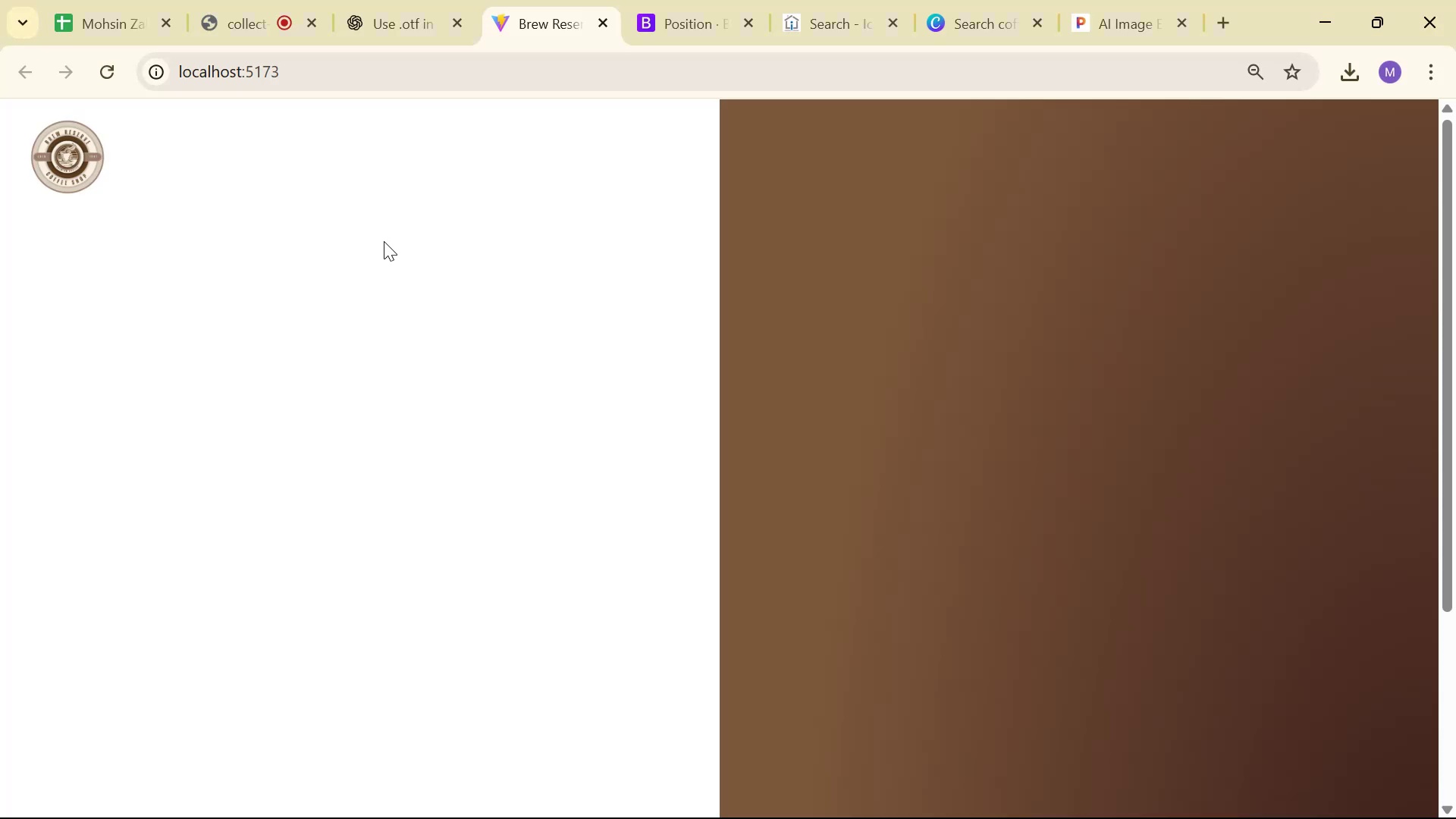 
key(Alt+AltLeft)
 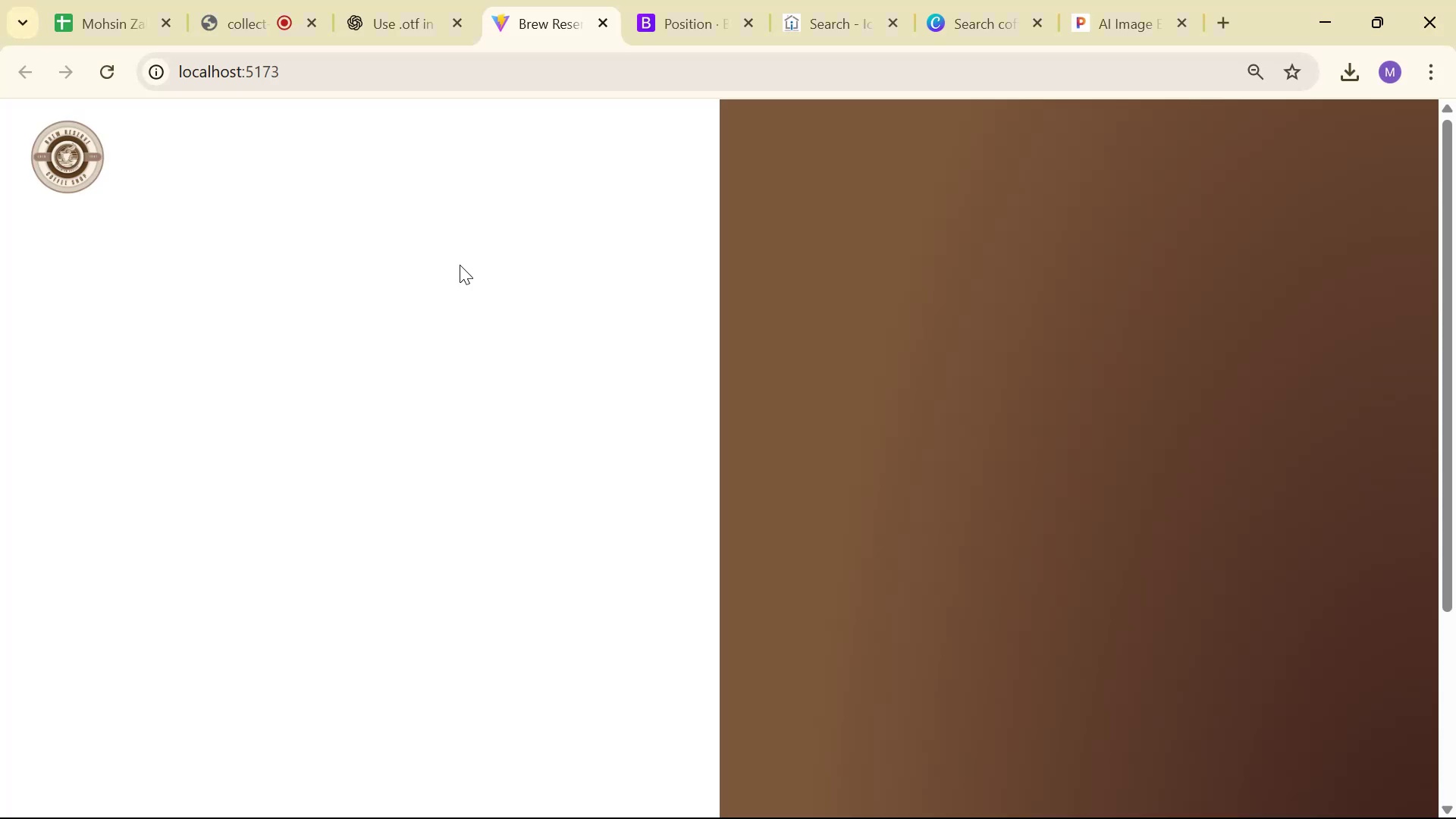 
key(Alt+Tab)
 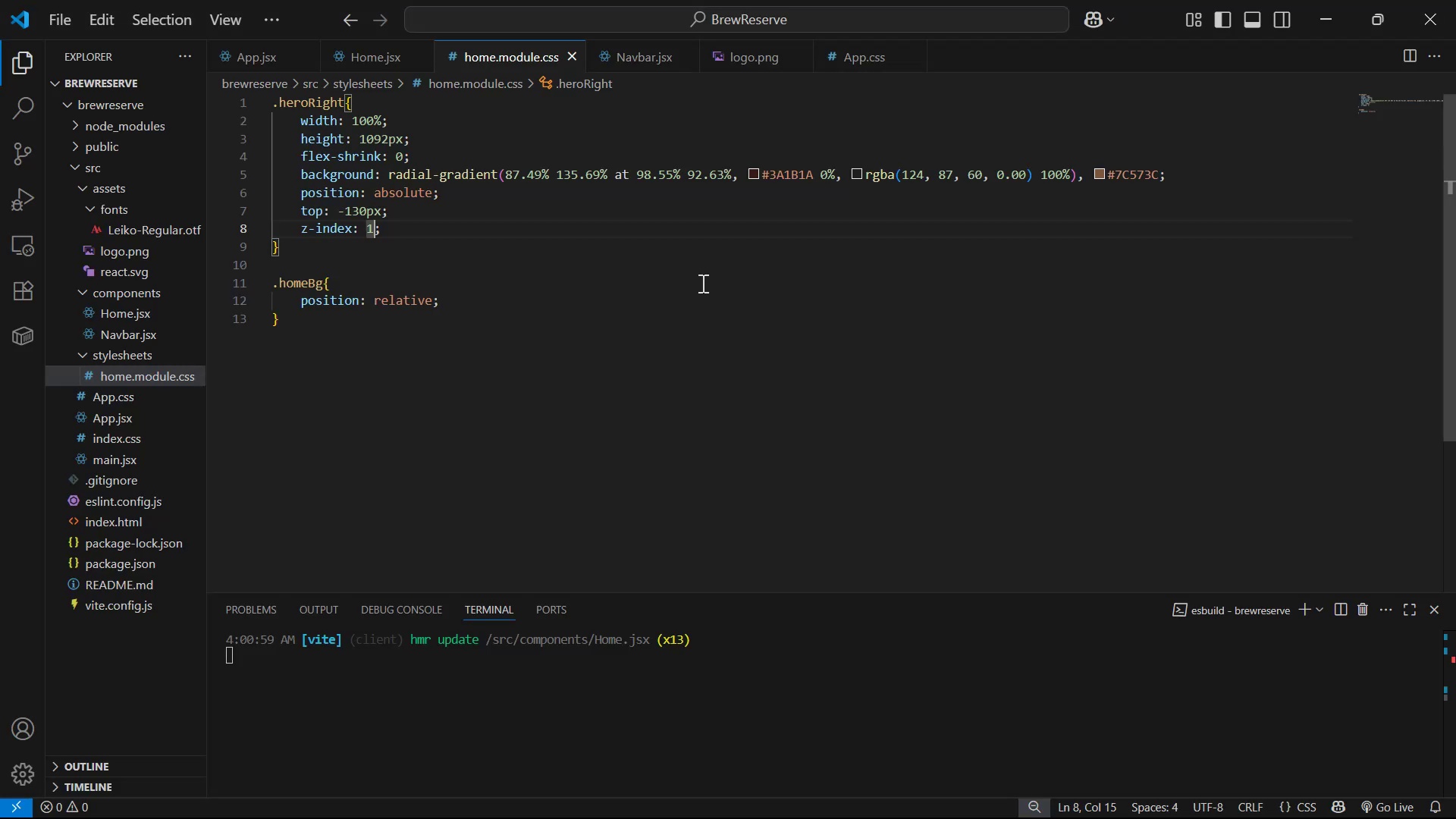 
key(Backspace)
 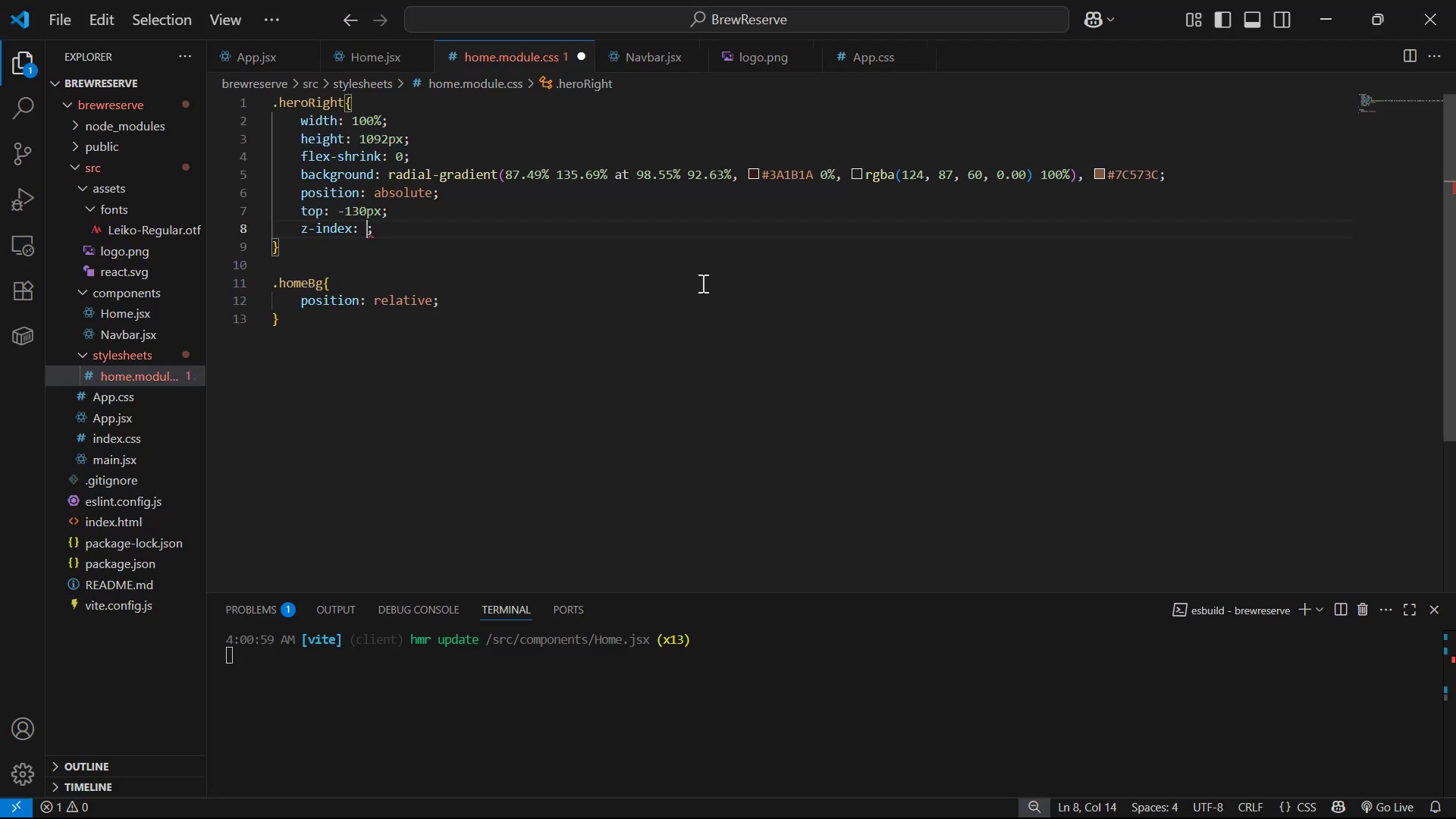 
key(Minus)
 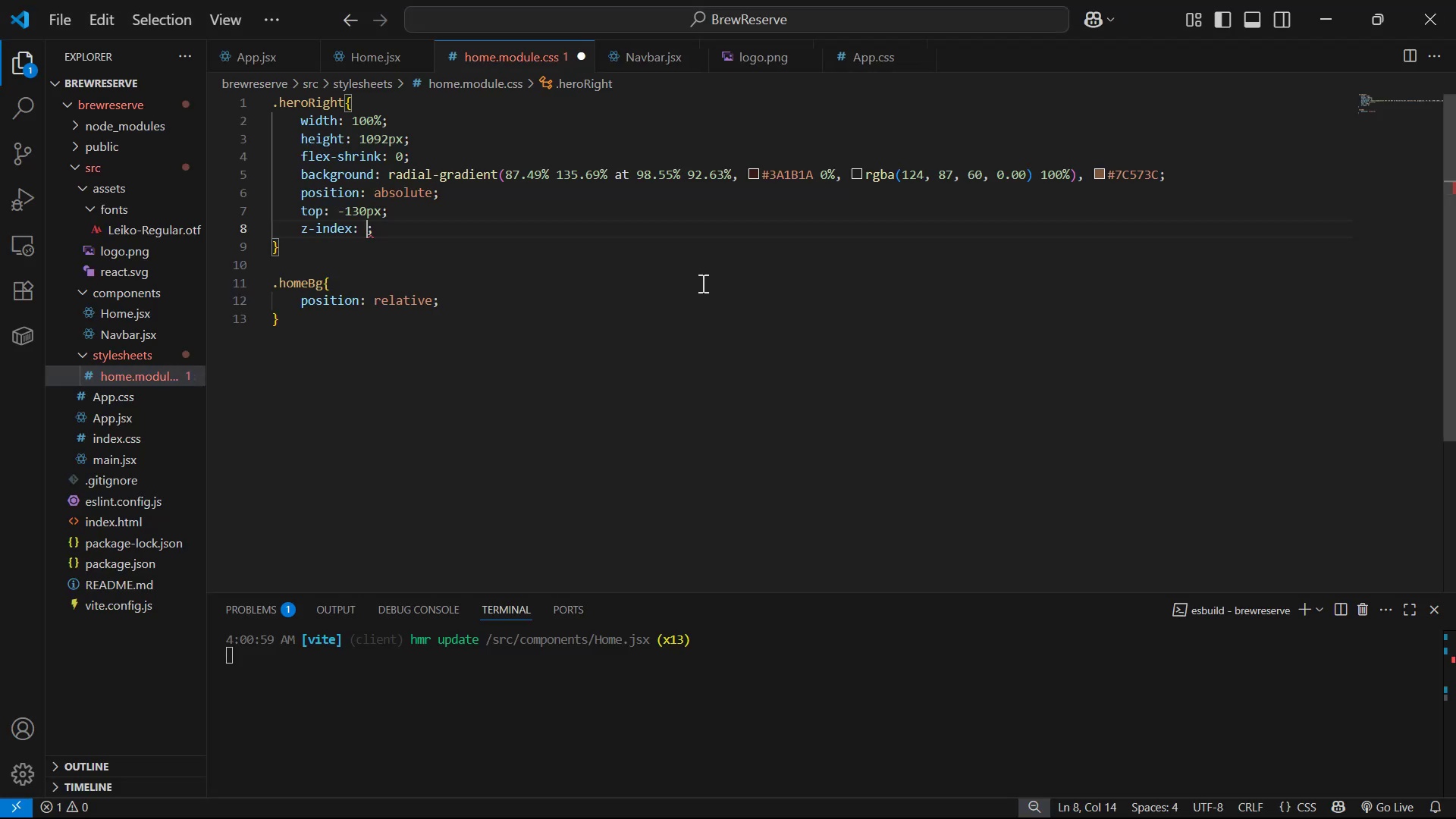 
key(1)
 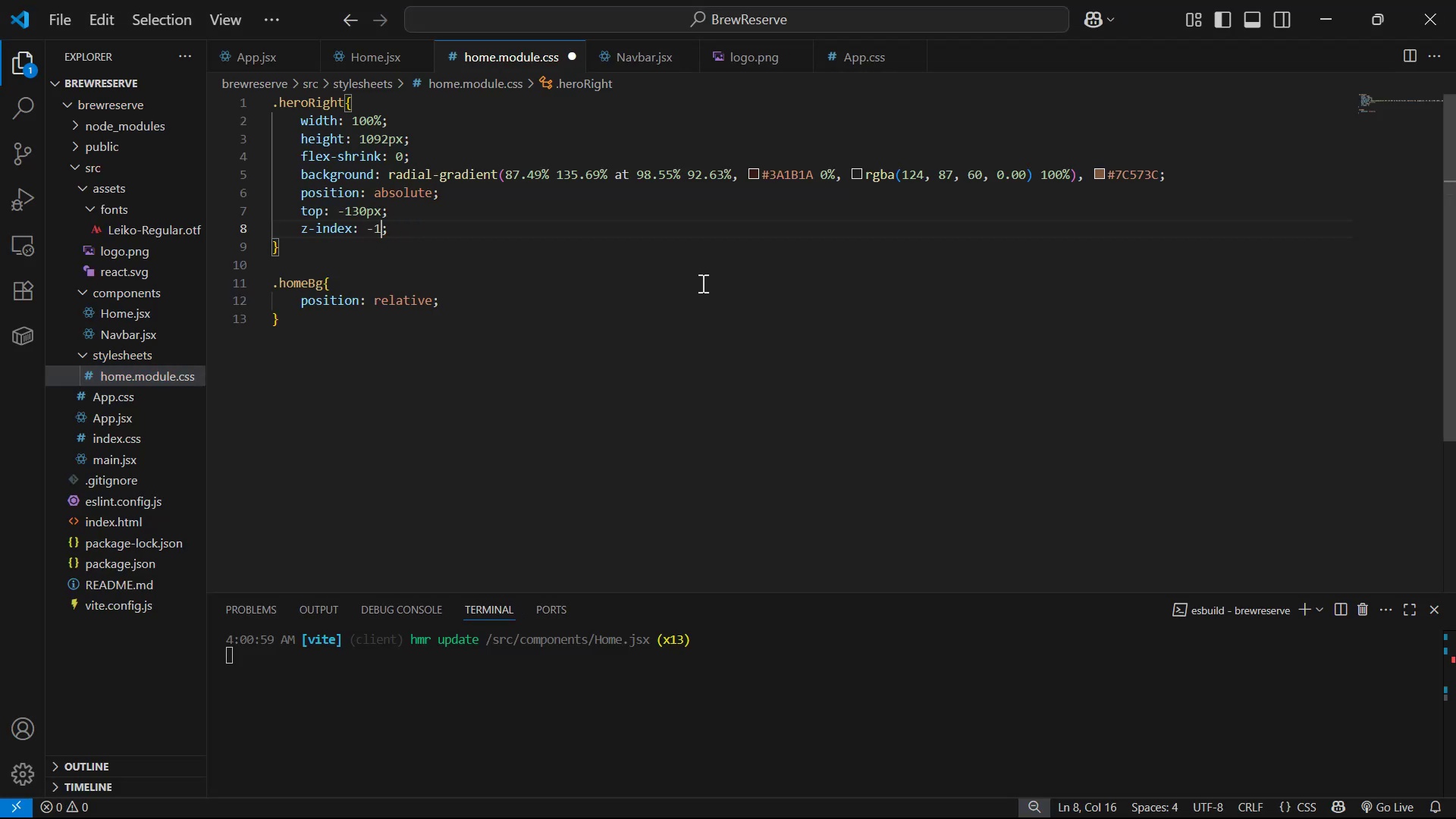 
key(Control+S)
 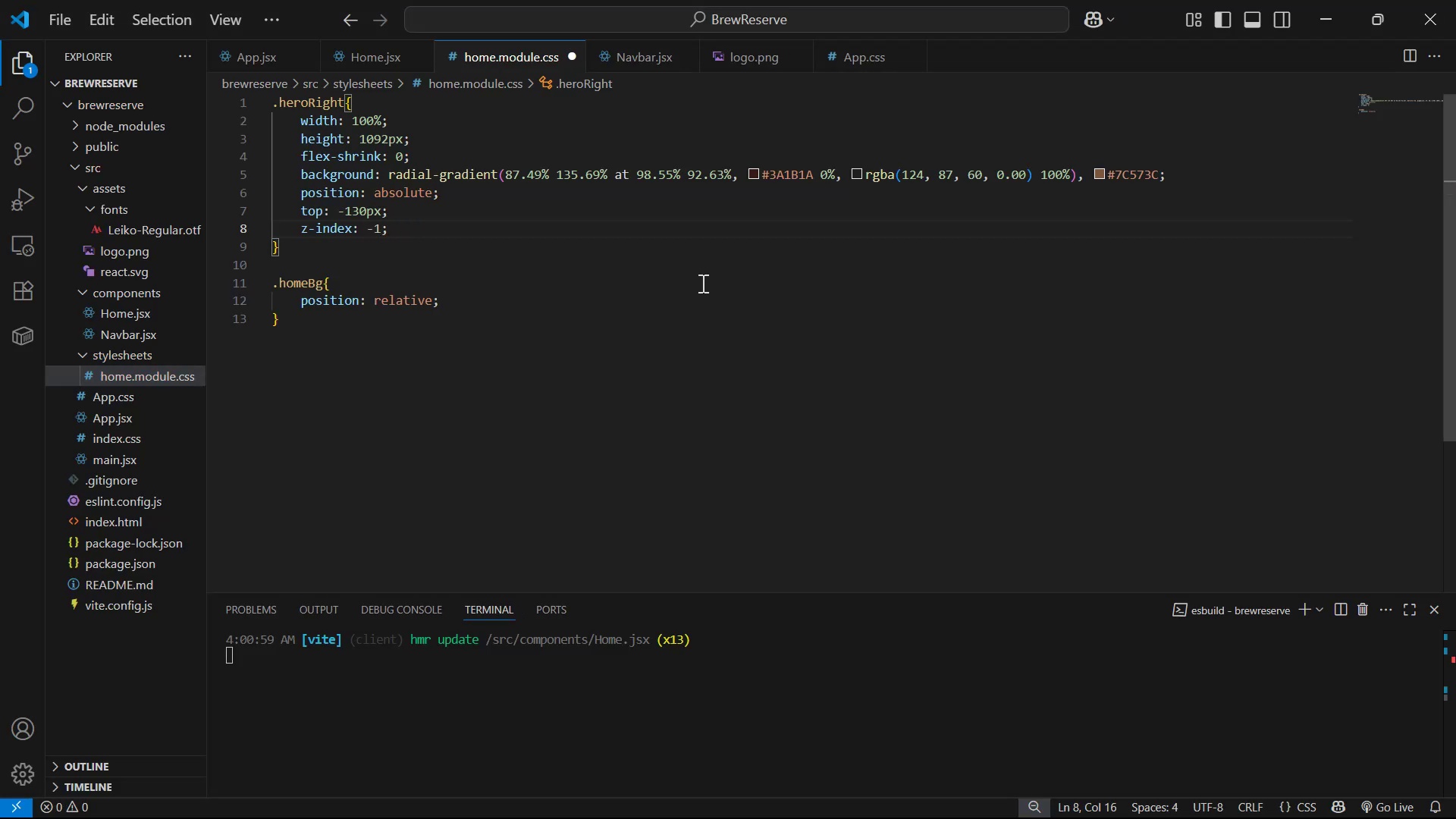 
key(Alt+AltLeft)
 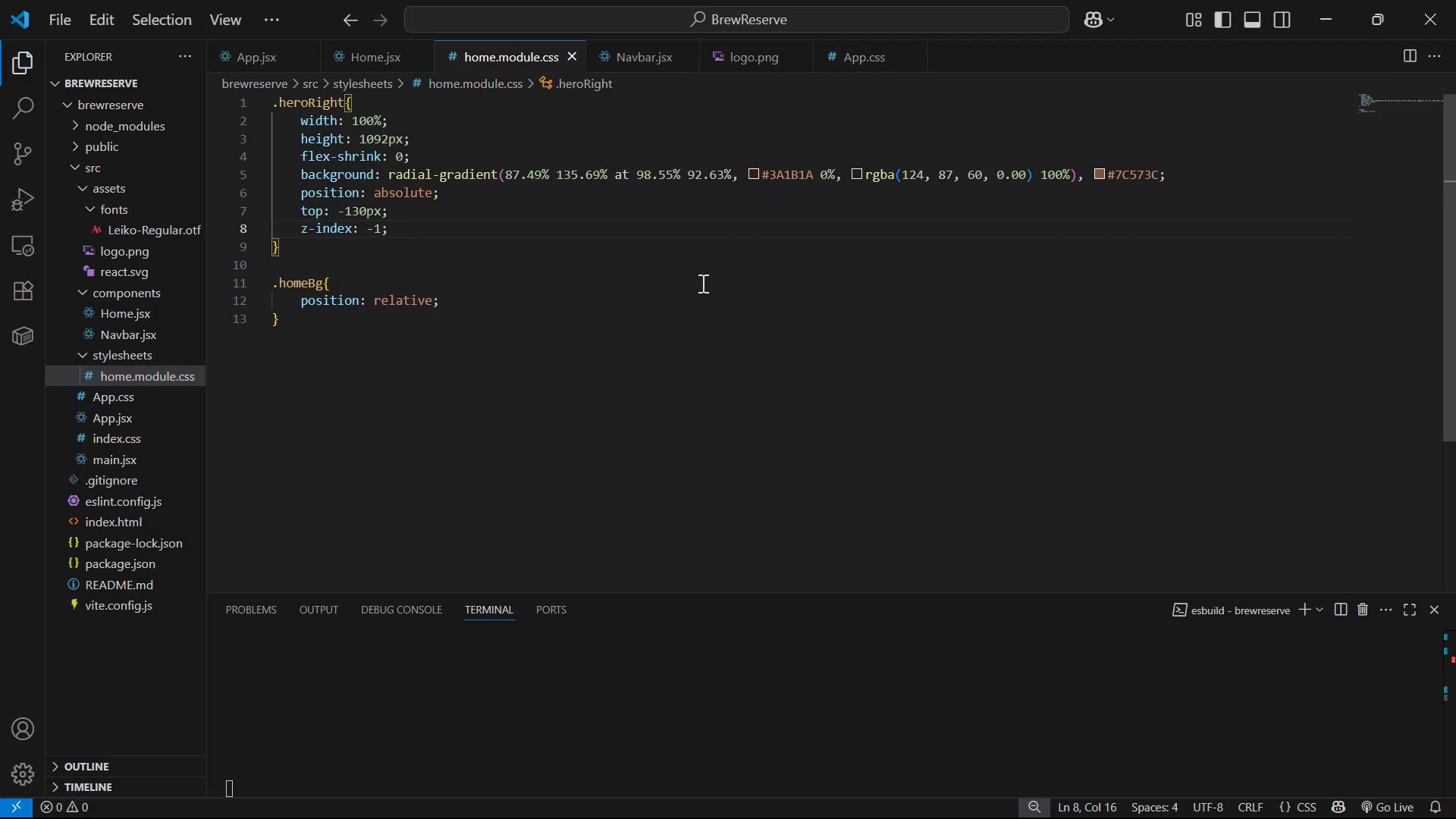 
key(Alt+Tab)
 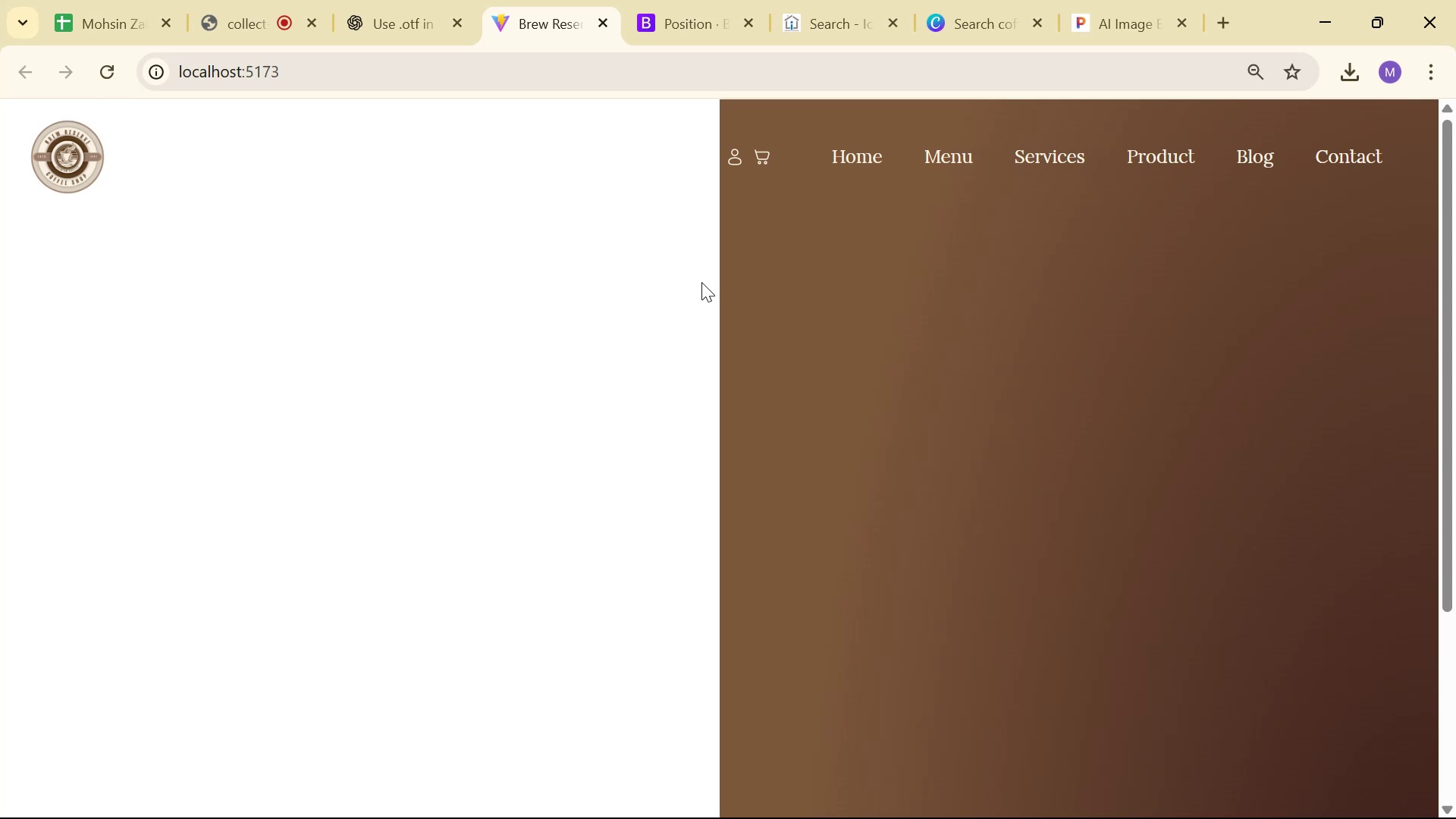 
scroll: coordinate [1020, 309], scroll_direction: down, amount: 15.0
 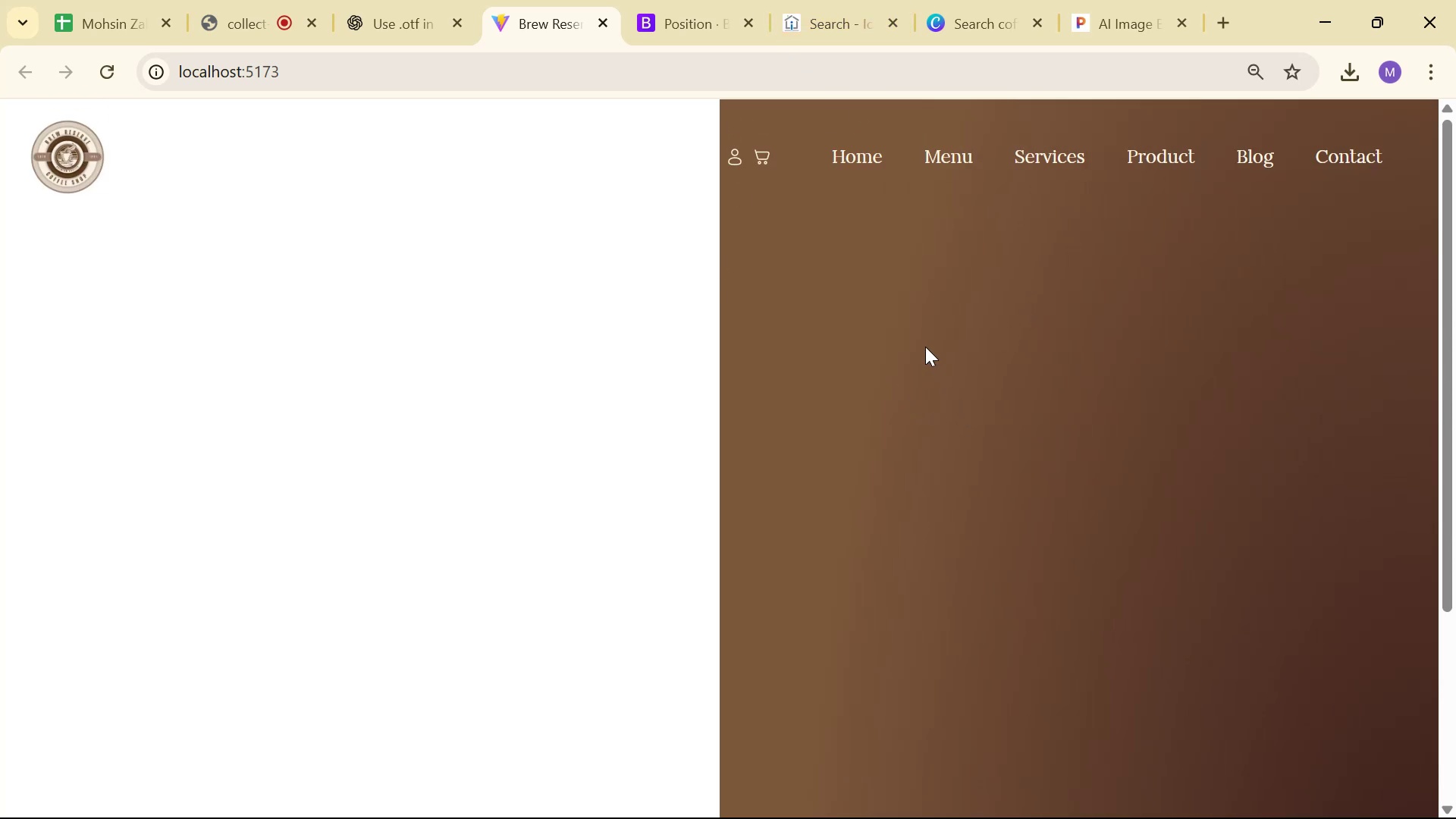 
key(Alt+AltLeft)
 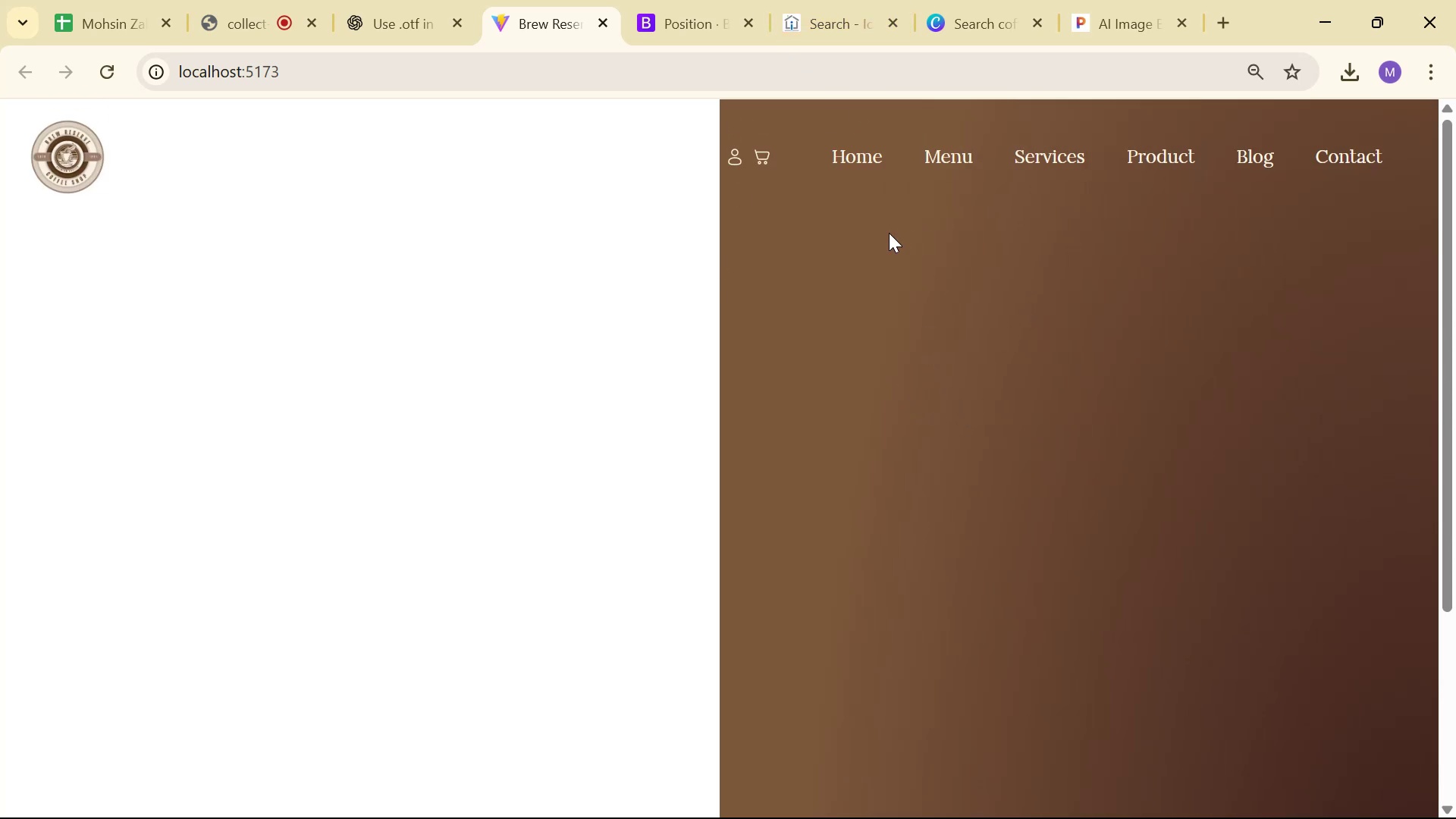 
key(Alt+Tab)
 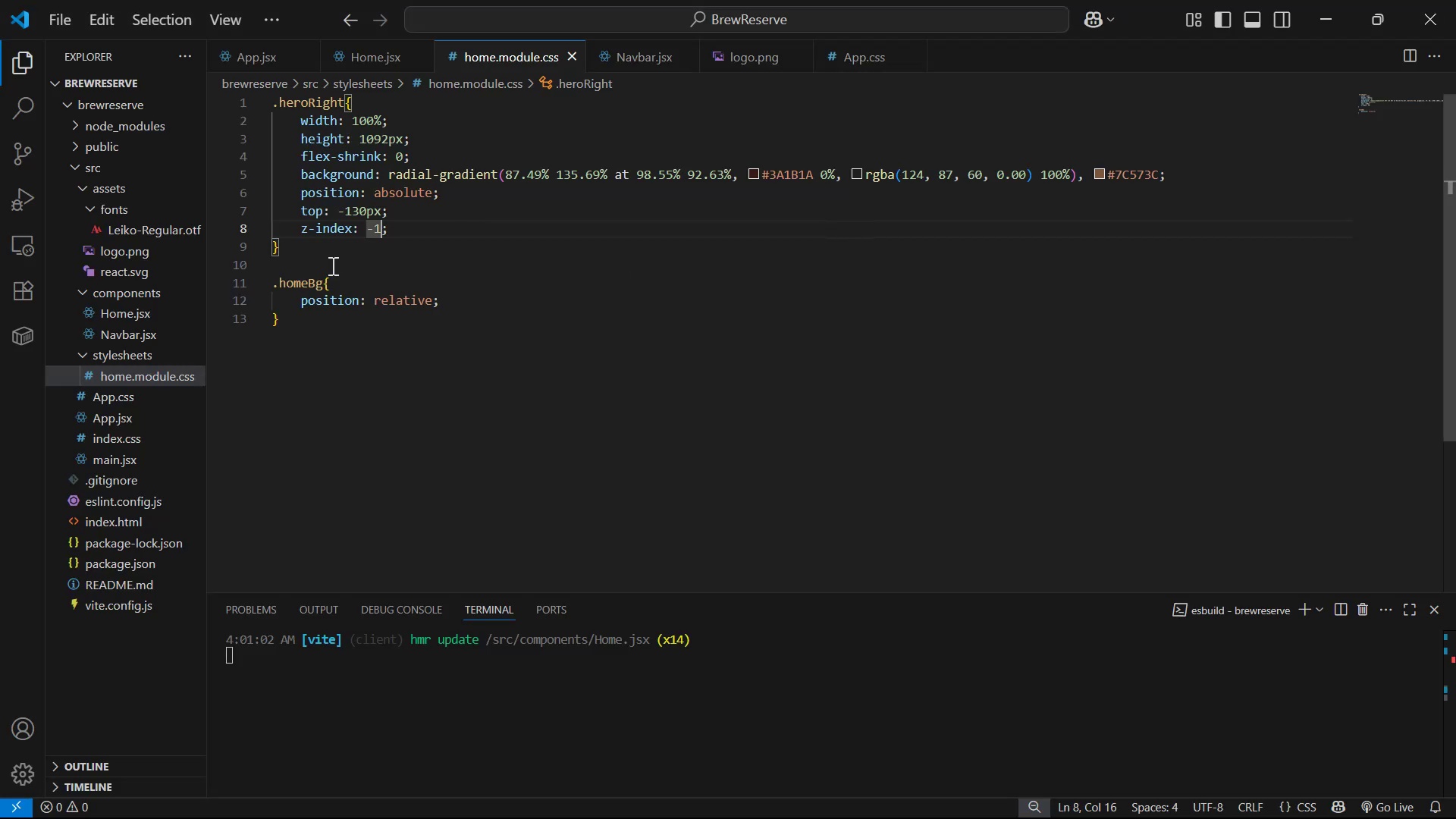 
left_click([384, 54])
 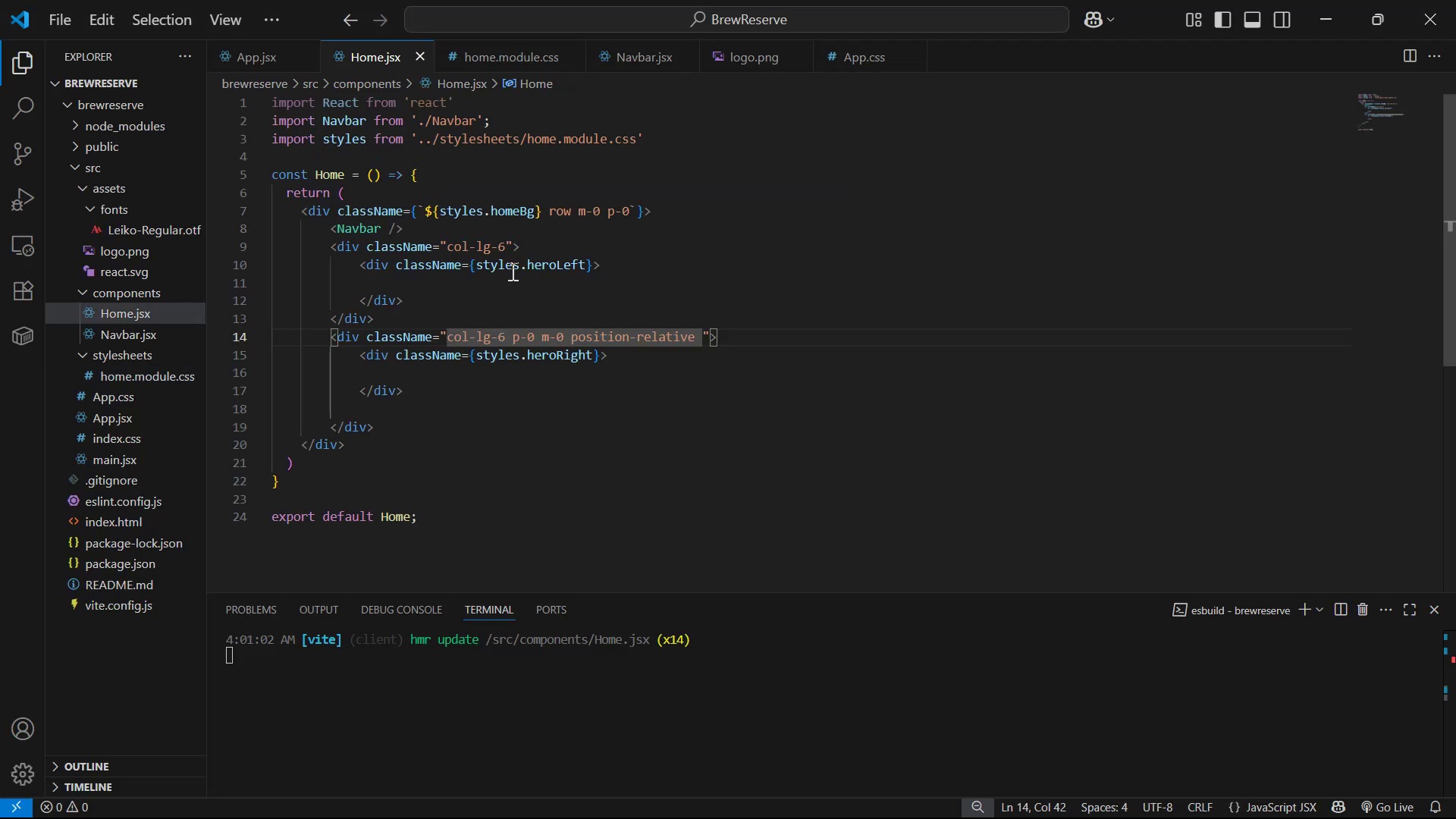 
left_click_drag(start_coordinate=[520, 269], to_coordinate=[585, 265])
 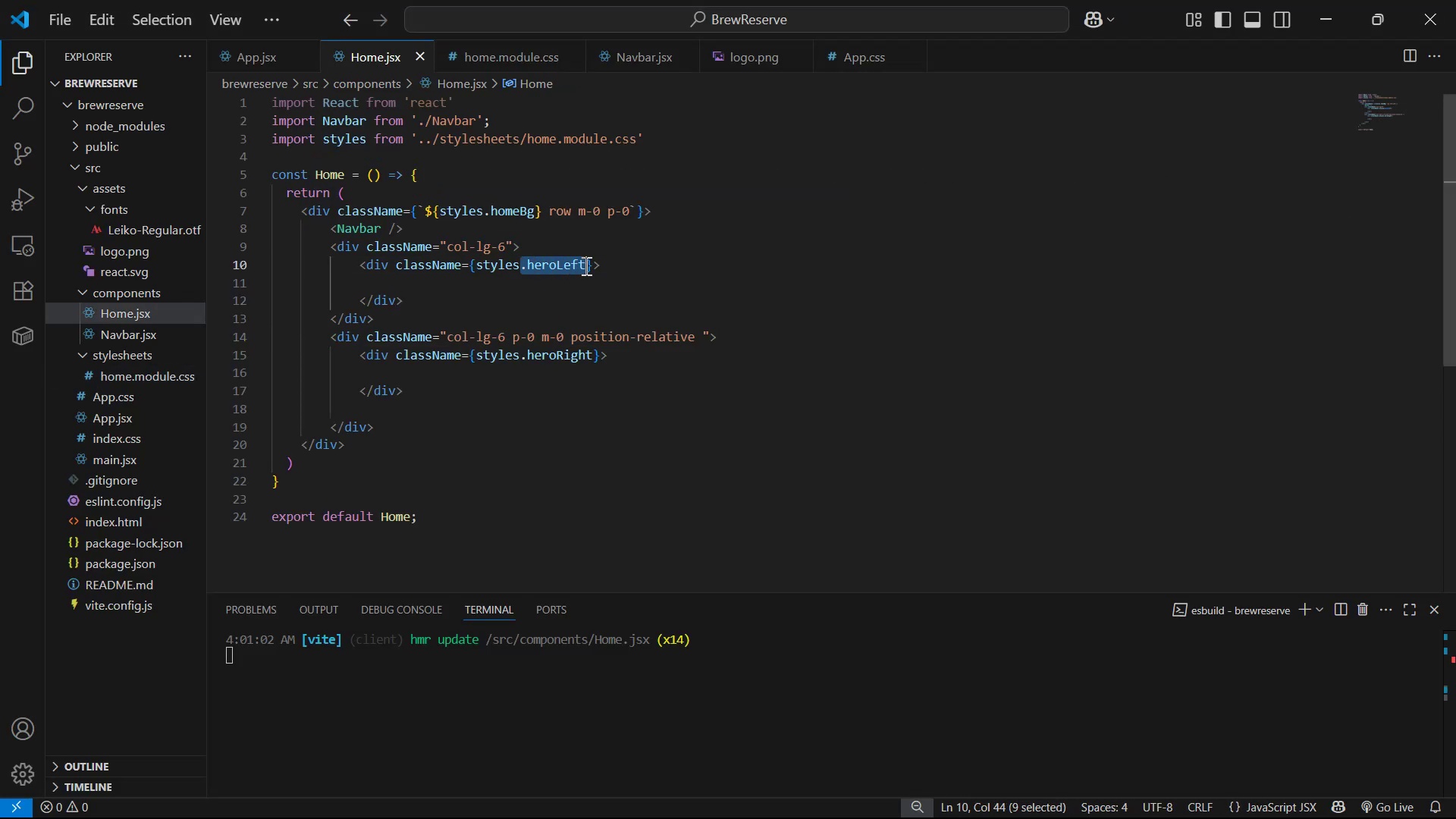 
key(Control+C)
 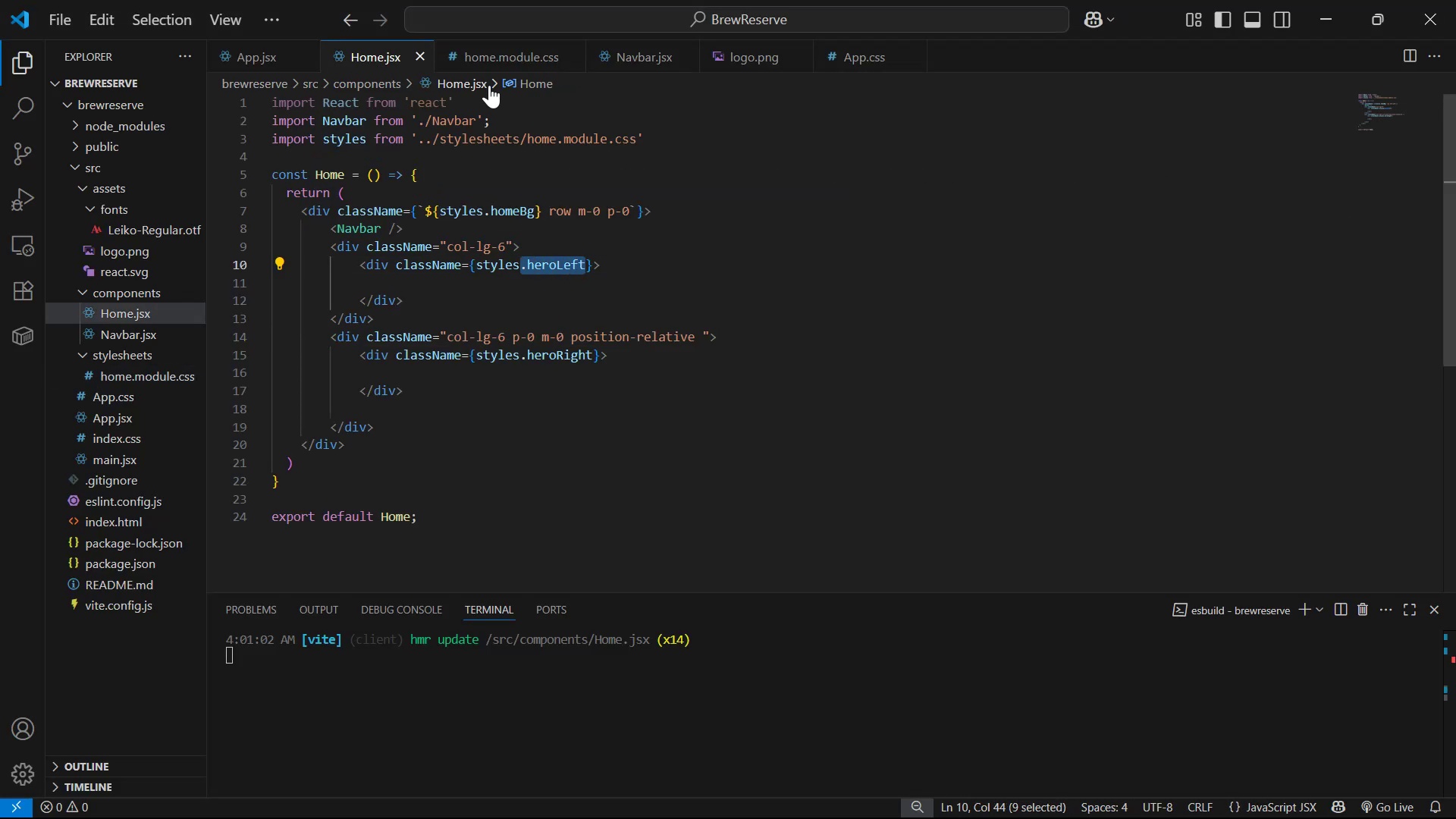 
left_click([494, 55])
 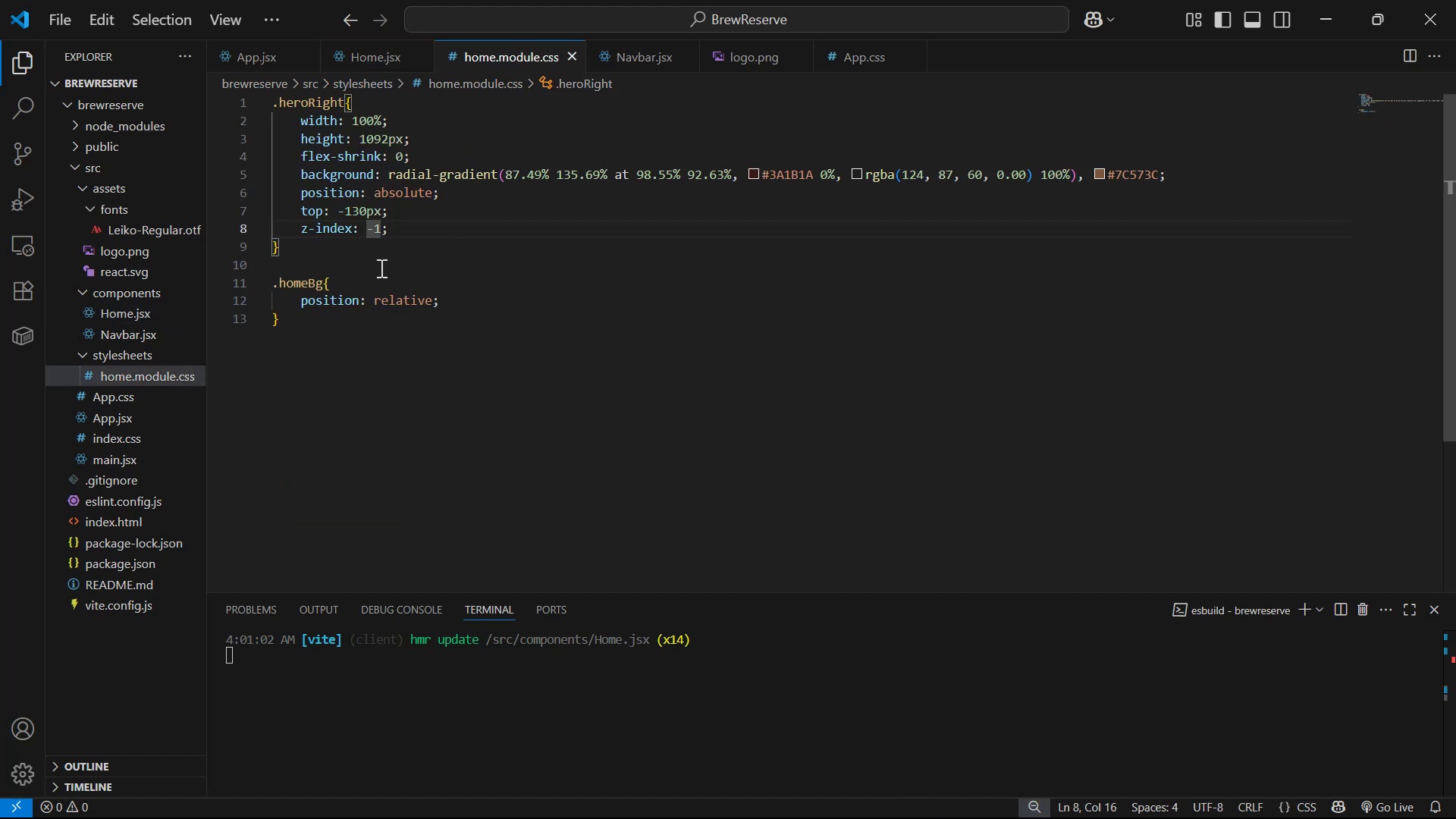 
left_click([295, 329])
 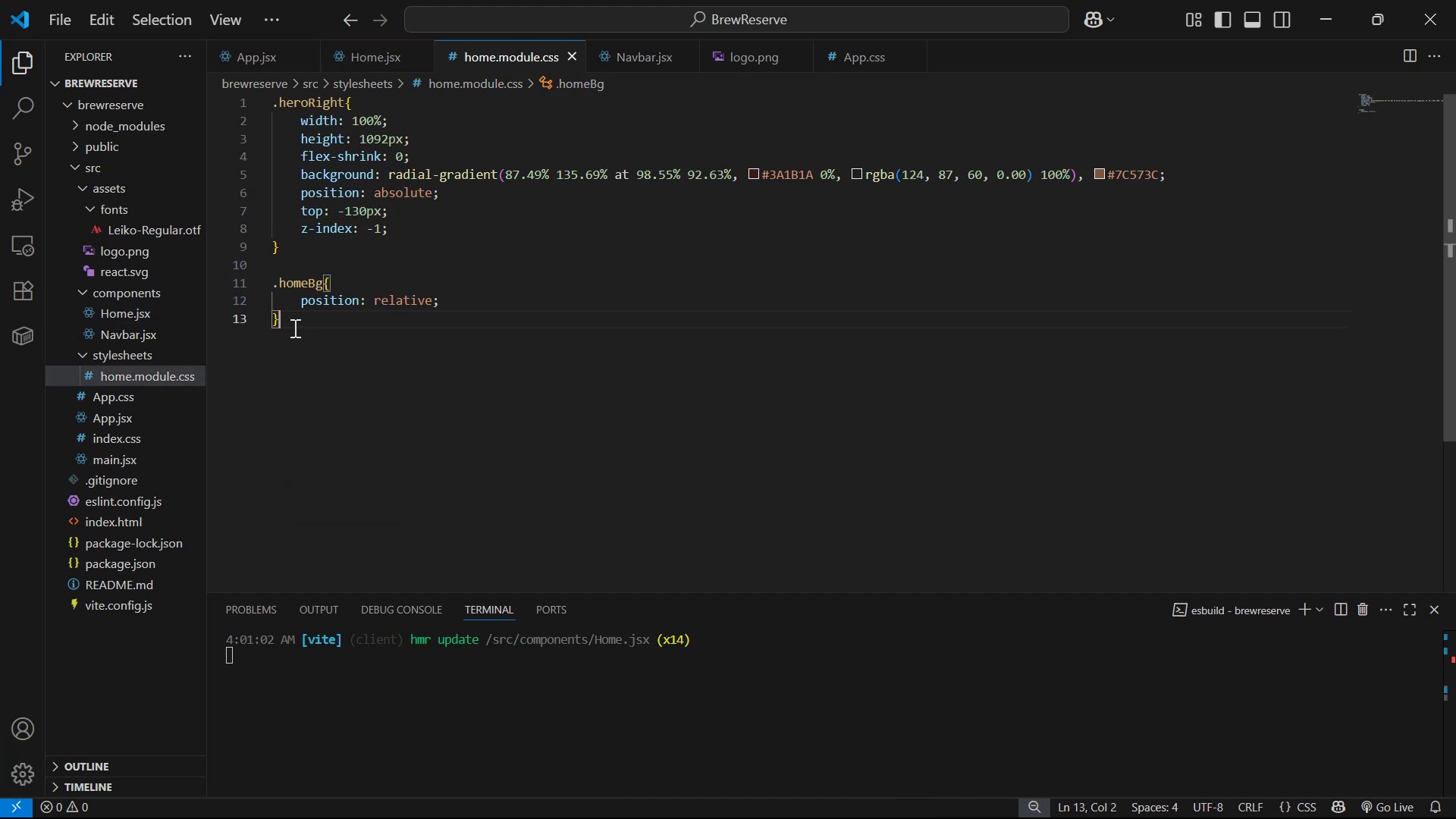 
key(Enter)
 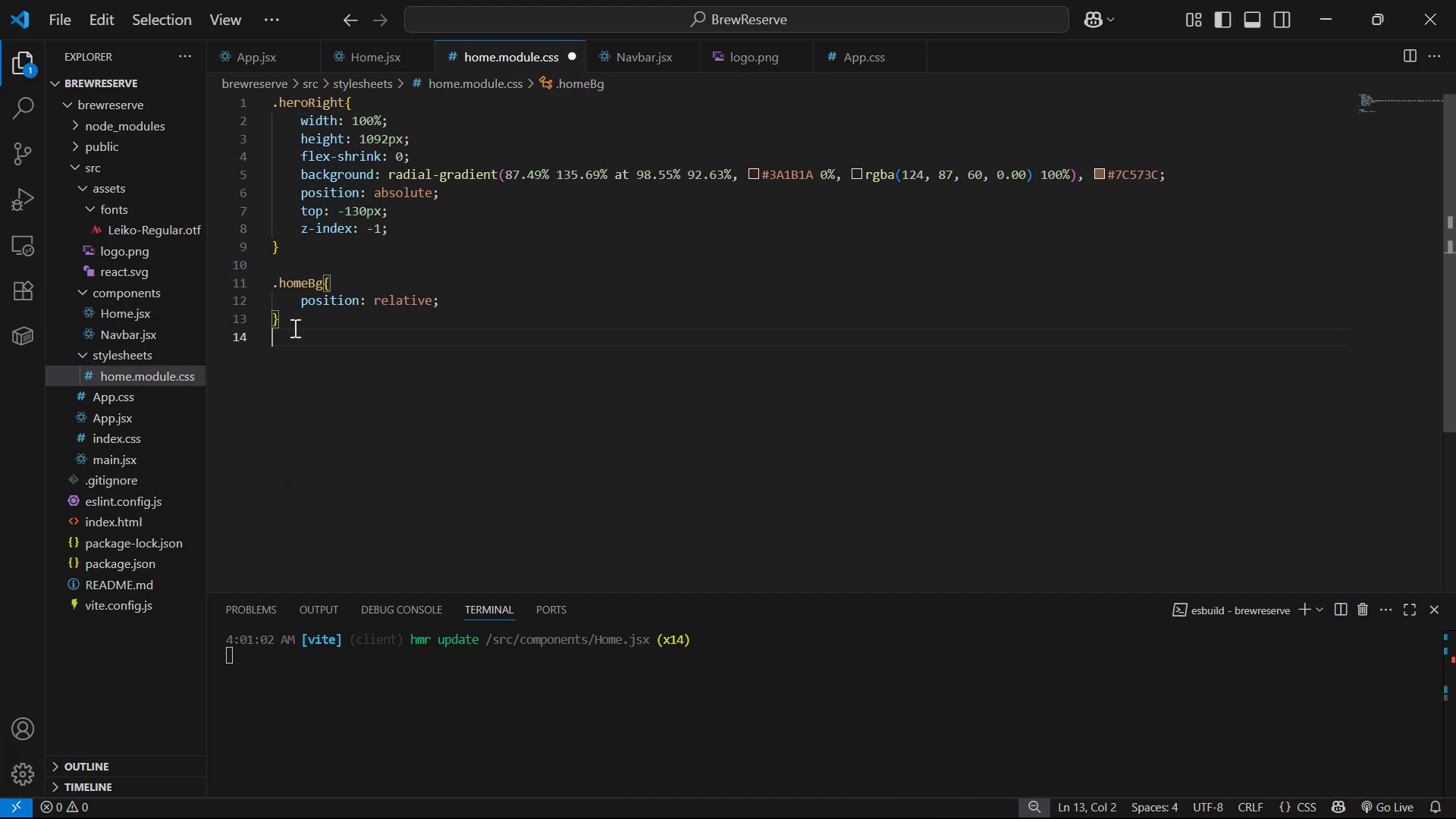 
key(Enter)
 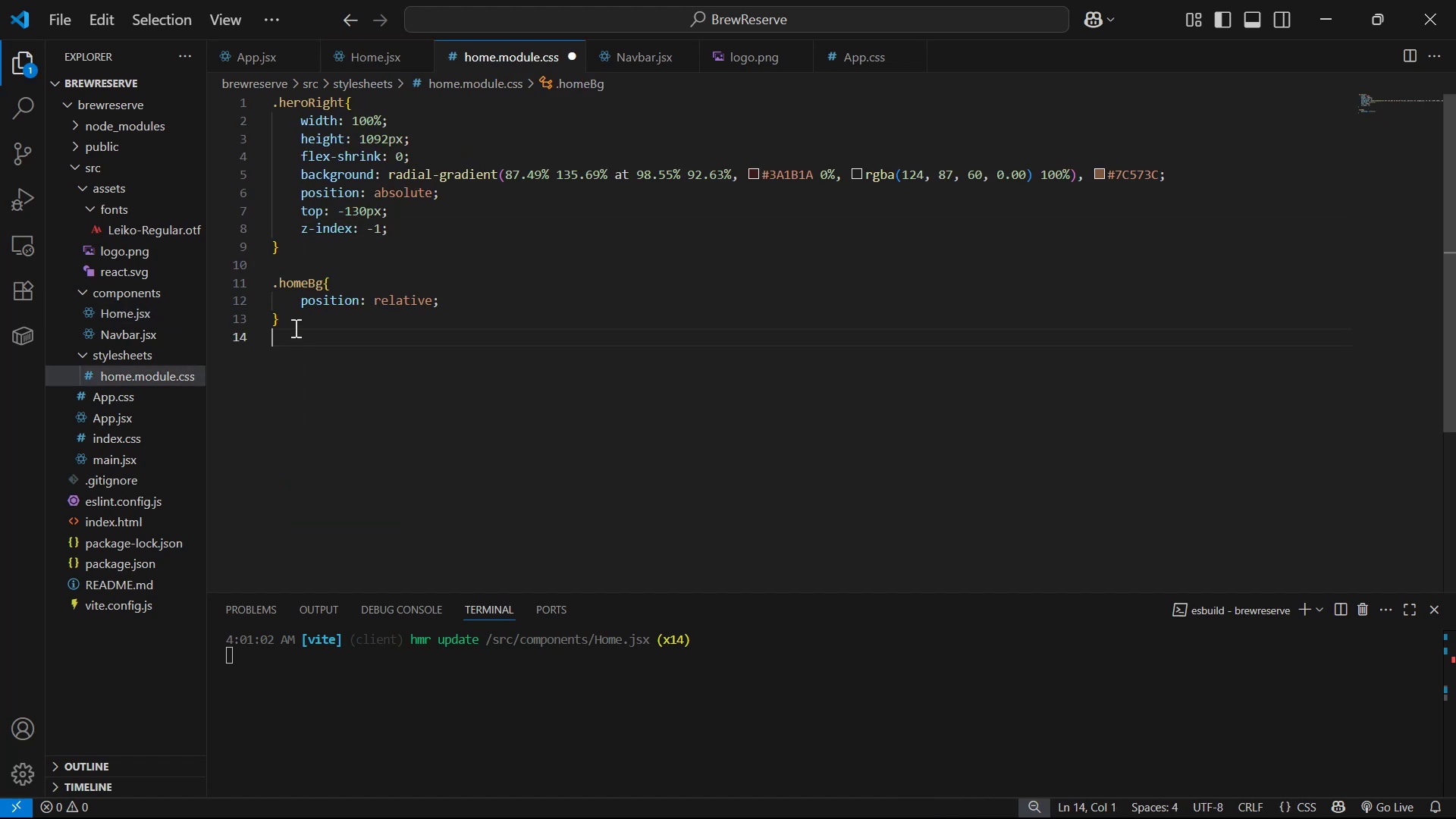 
key(Control+V)
 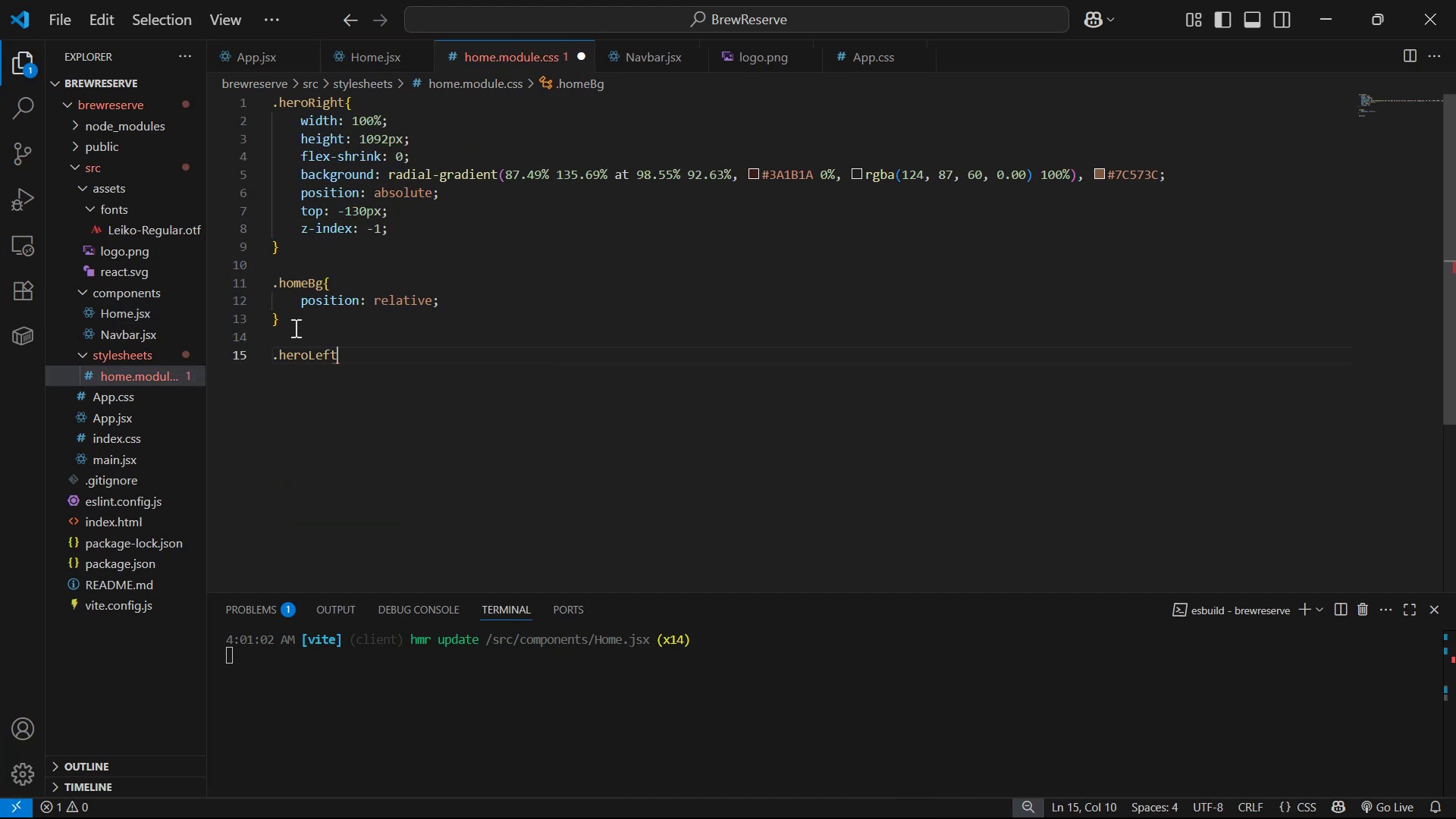 
key(Shift+Enter)
 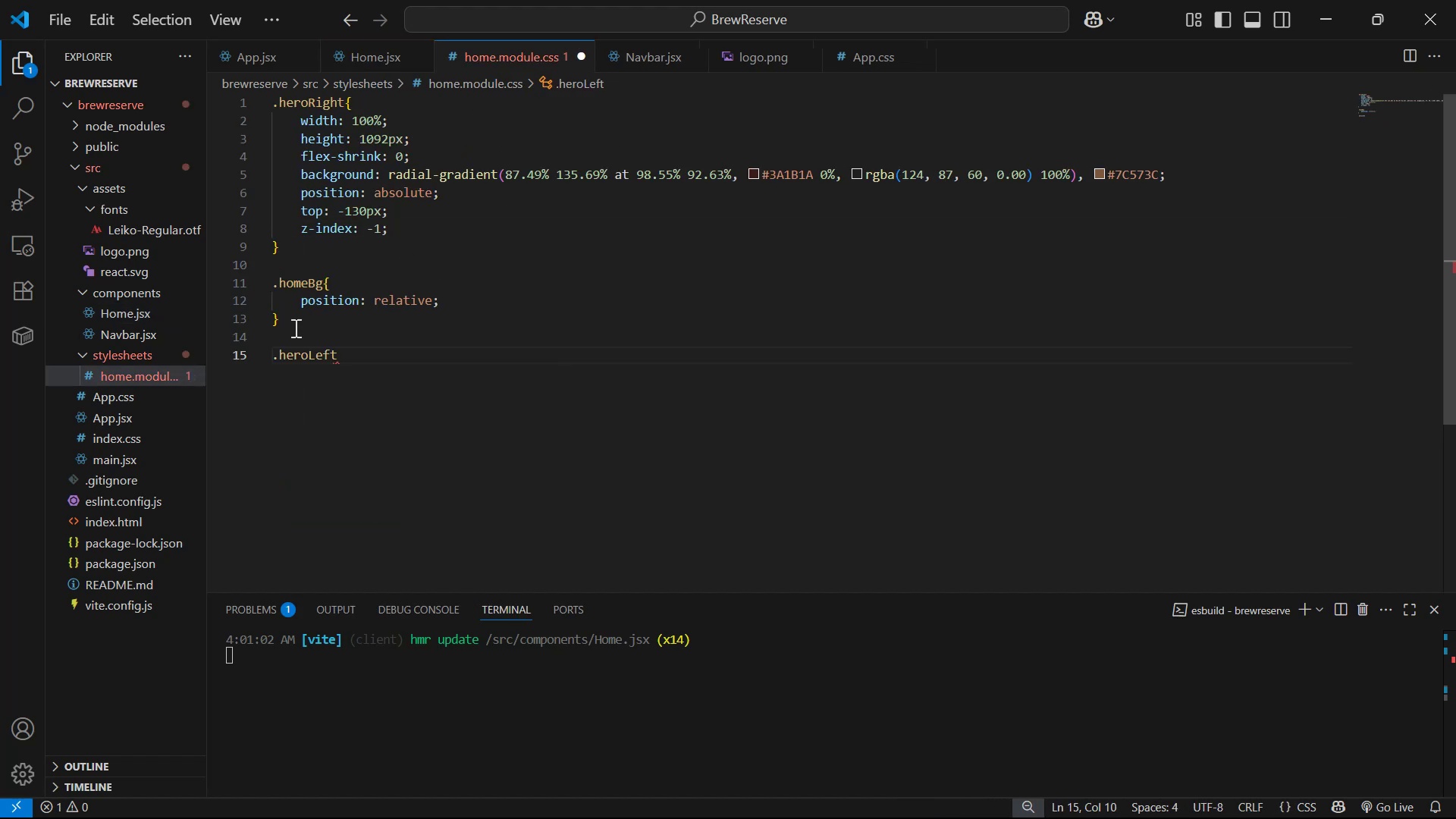 
key(Shift+BracketLeft)
 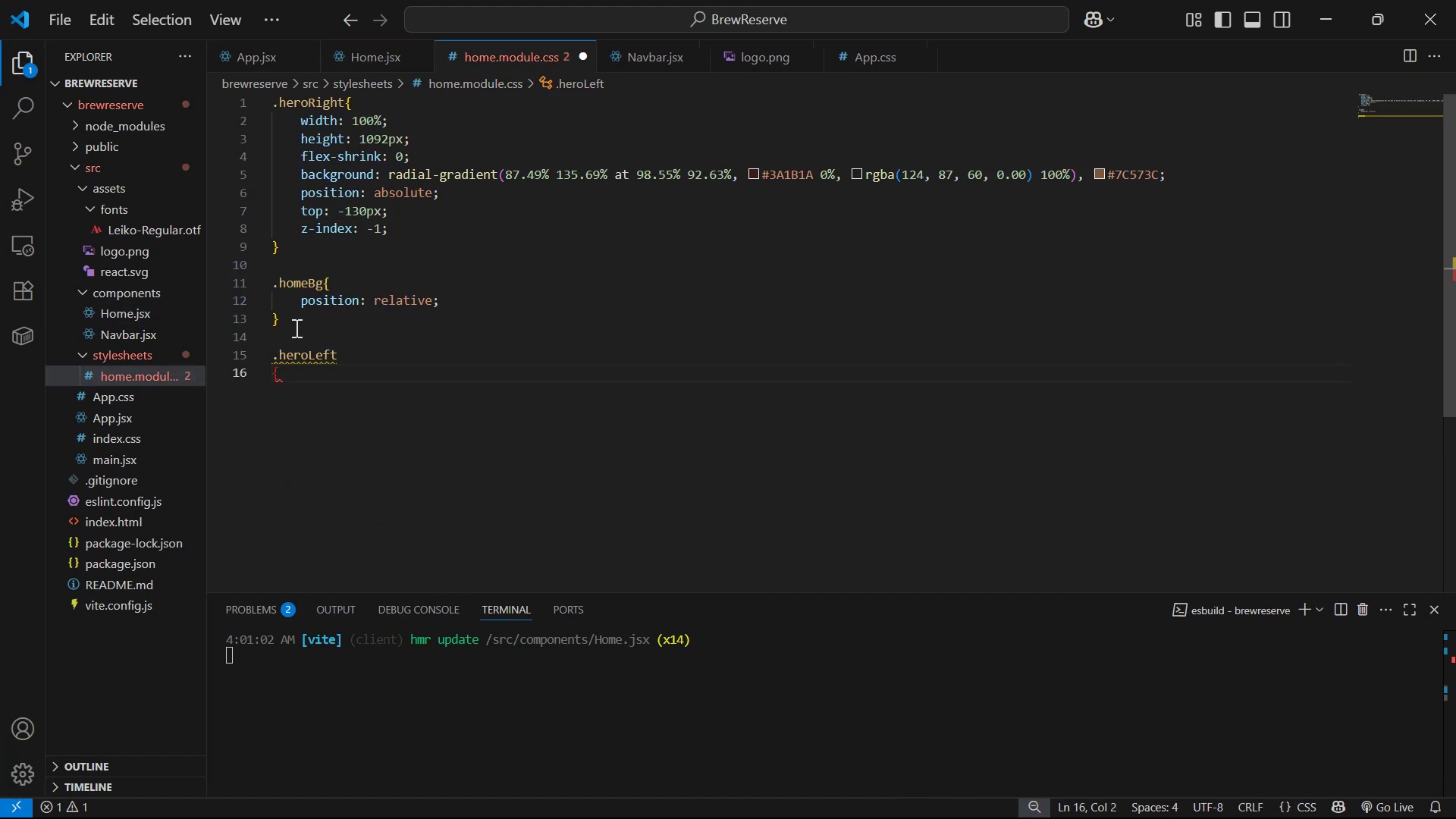 
key(Backspace)
 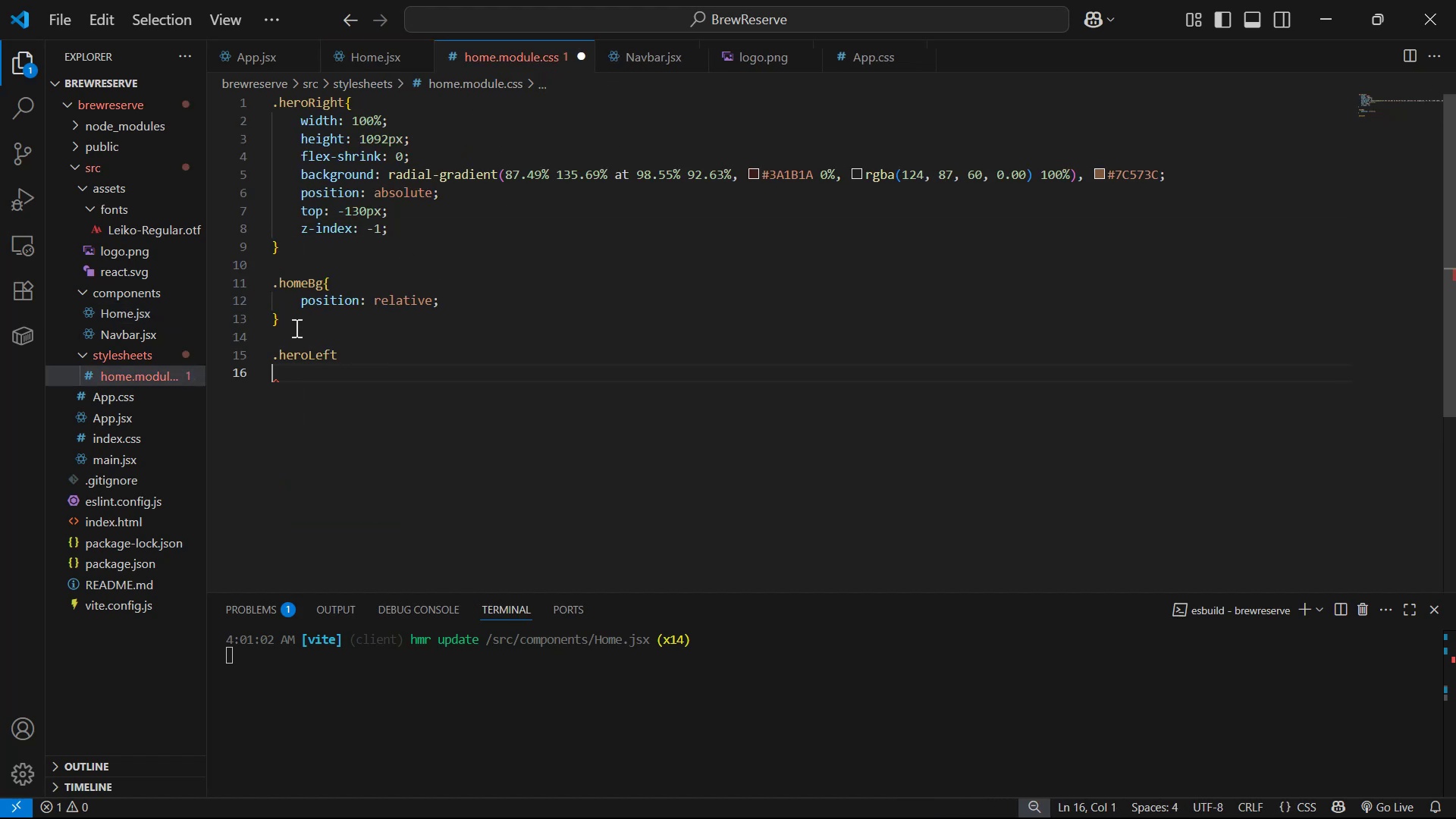 
key(Backspace)
 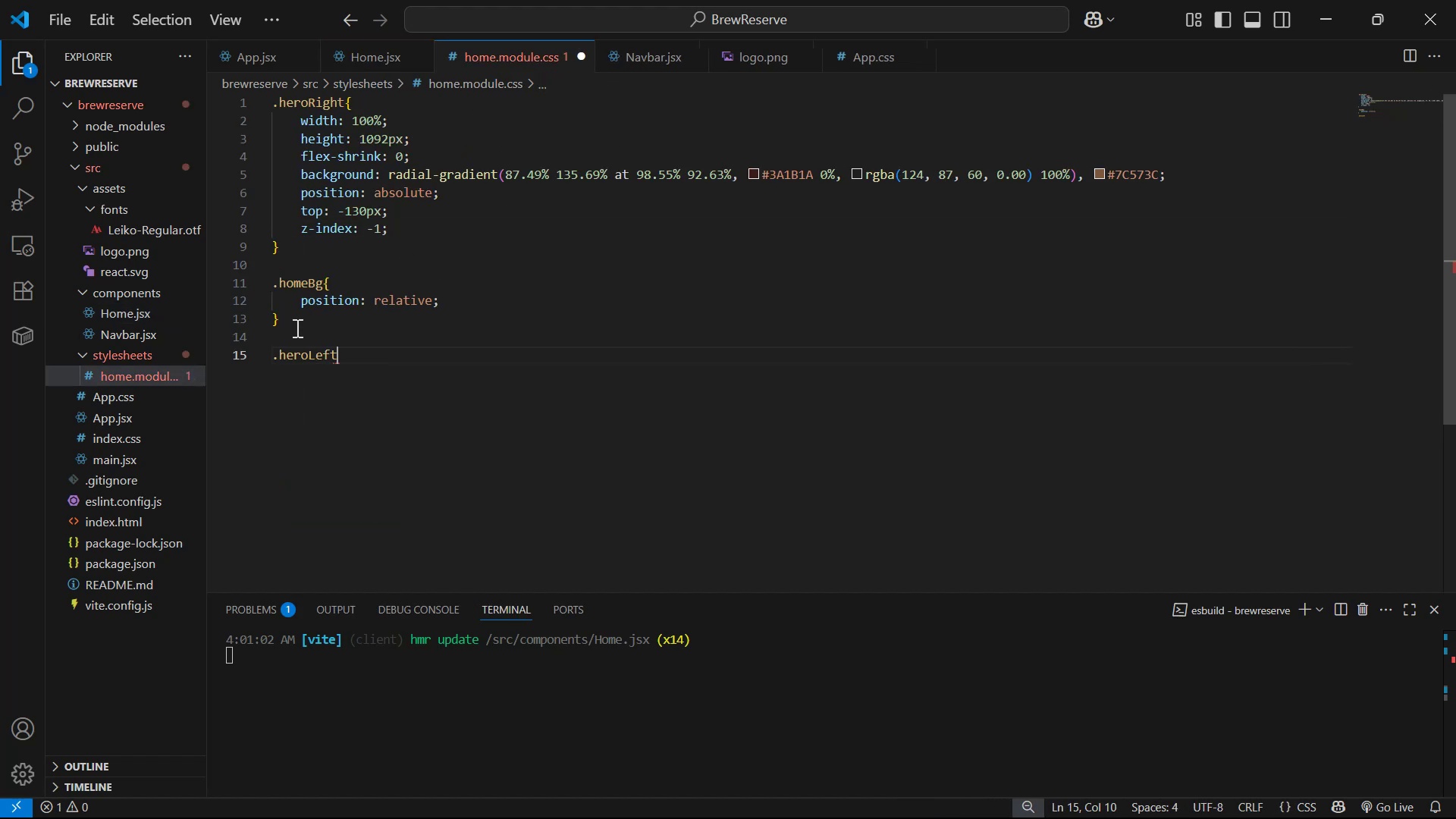 
key(Shift+BracketLeft)
 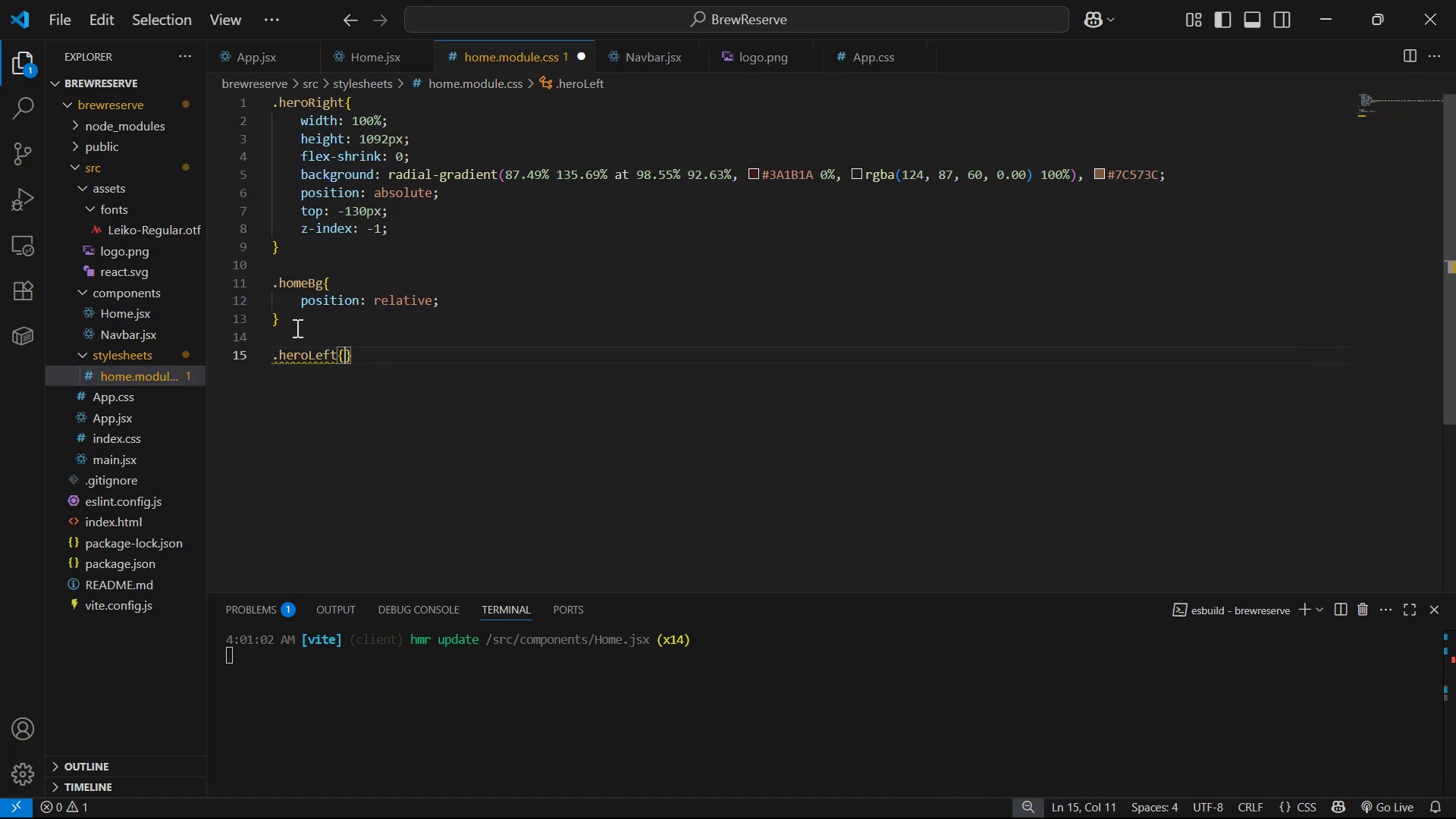 
key(Shift+ShiftRight)
 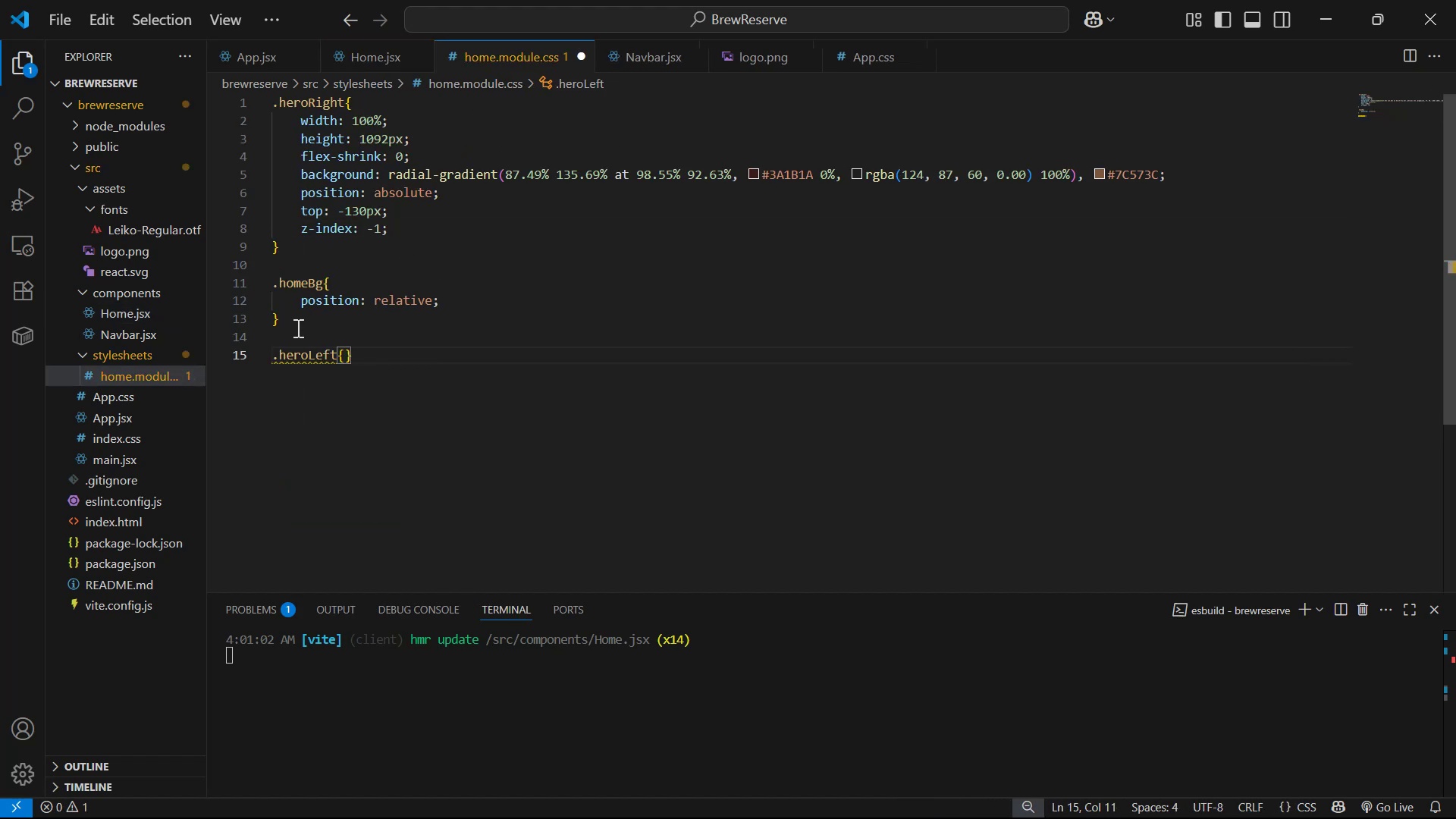 
key(Enter)
 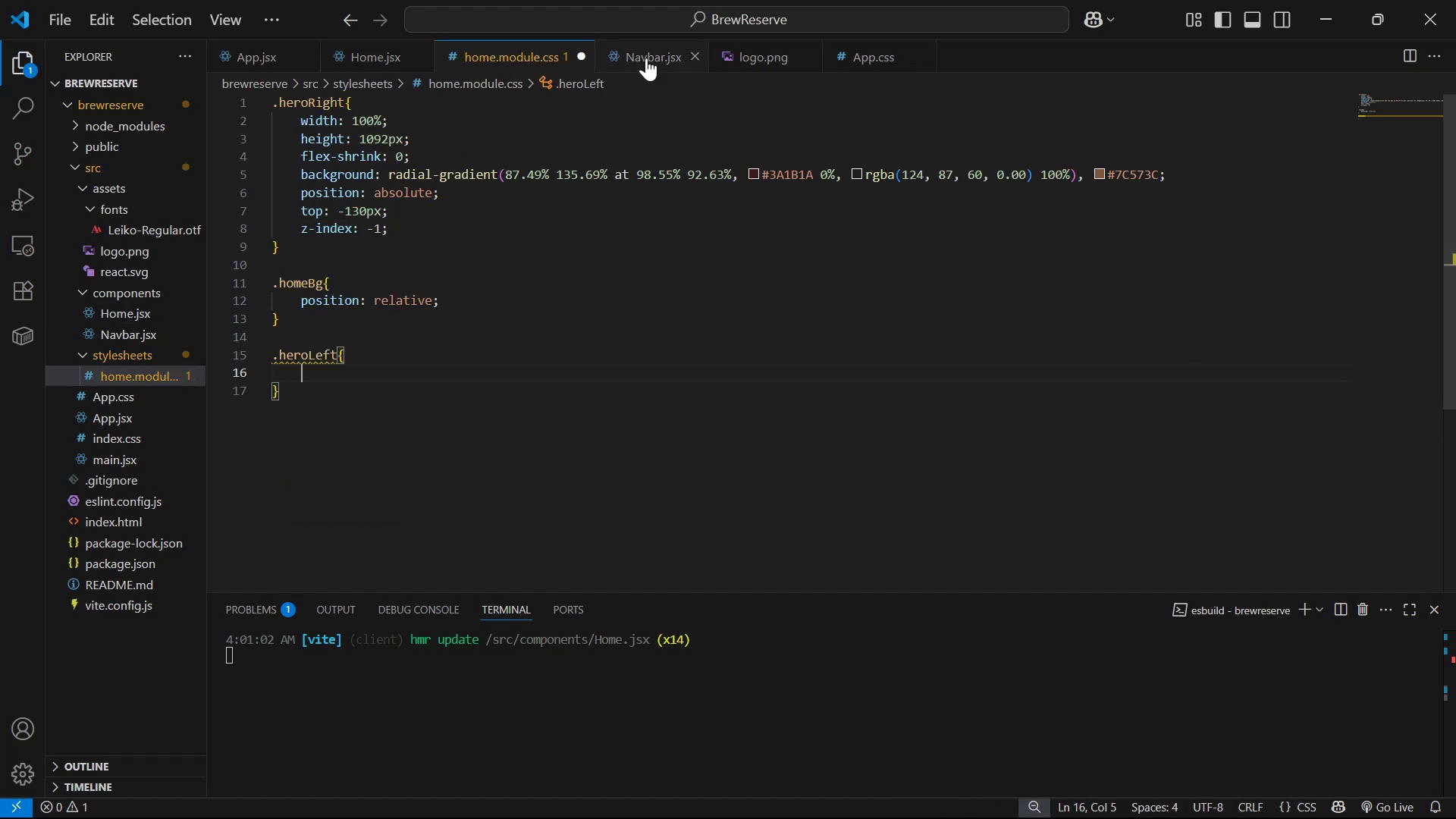 
left_click([882, 58])
 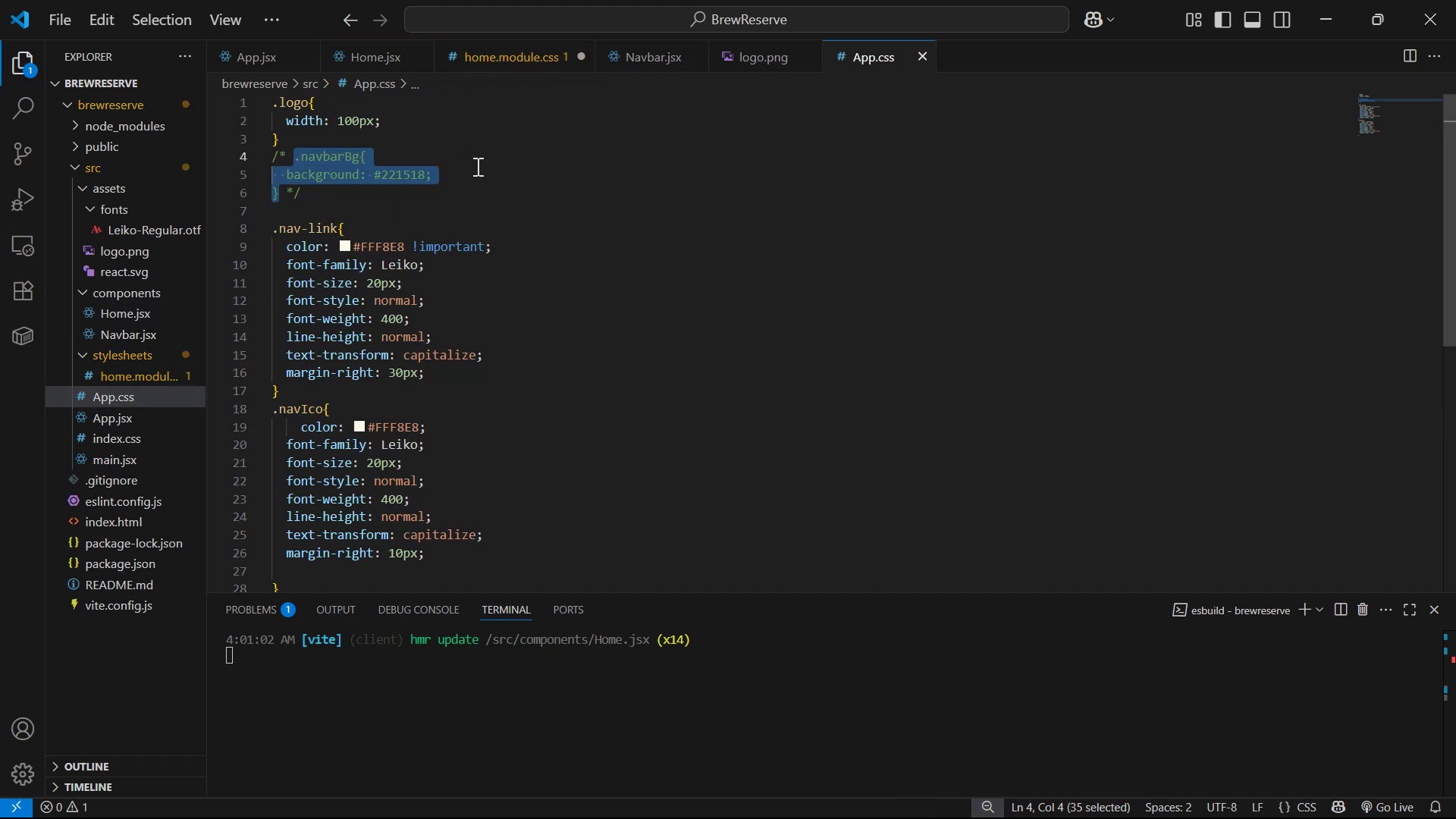 
key(Control+ControlLeft)
 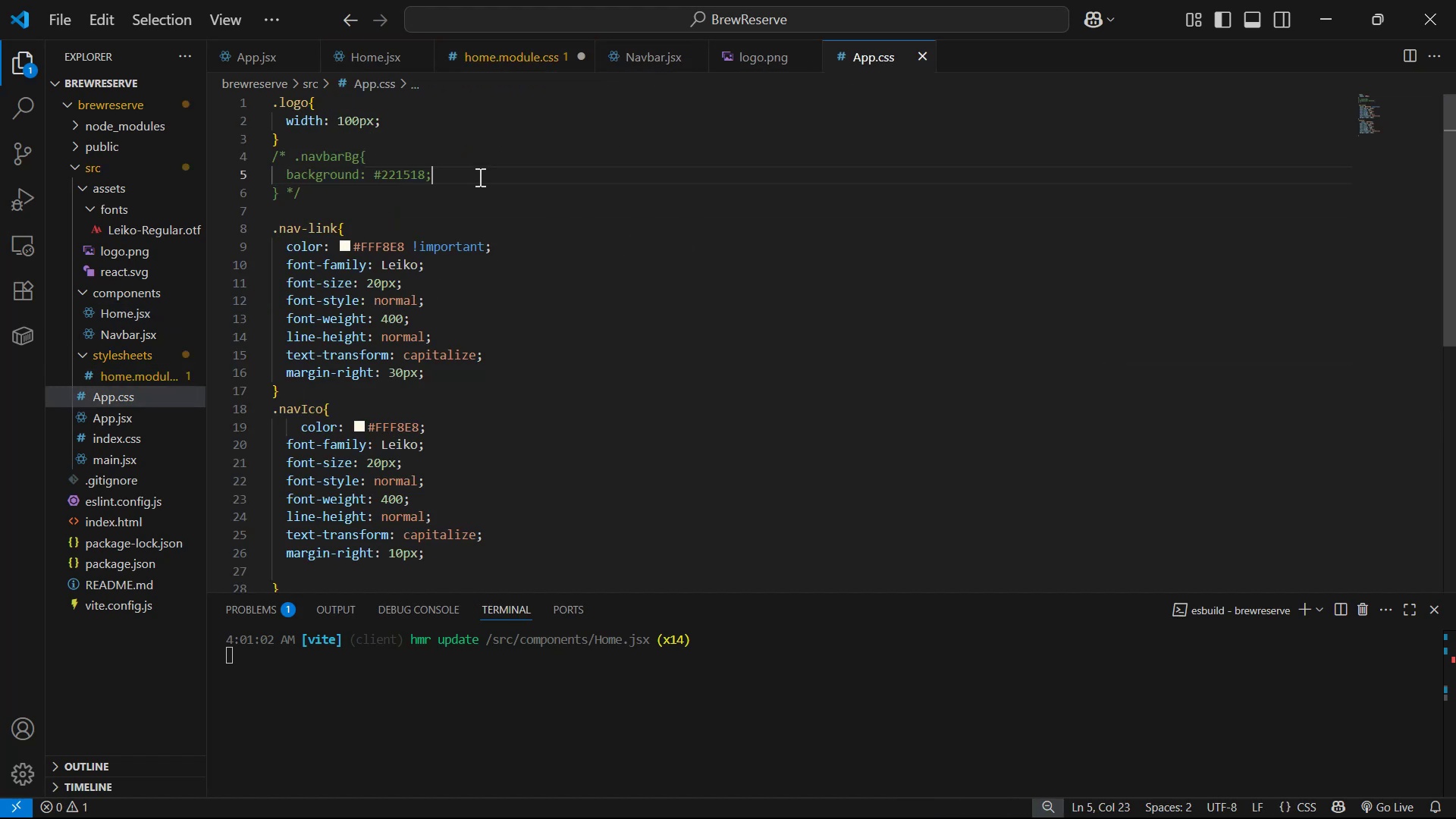 
key(Control+C)
 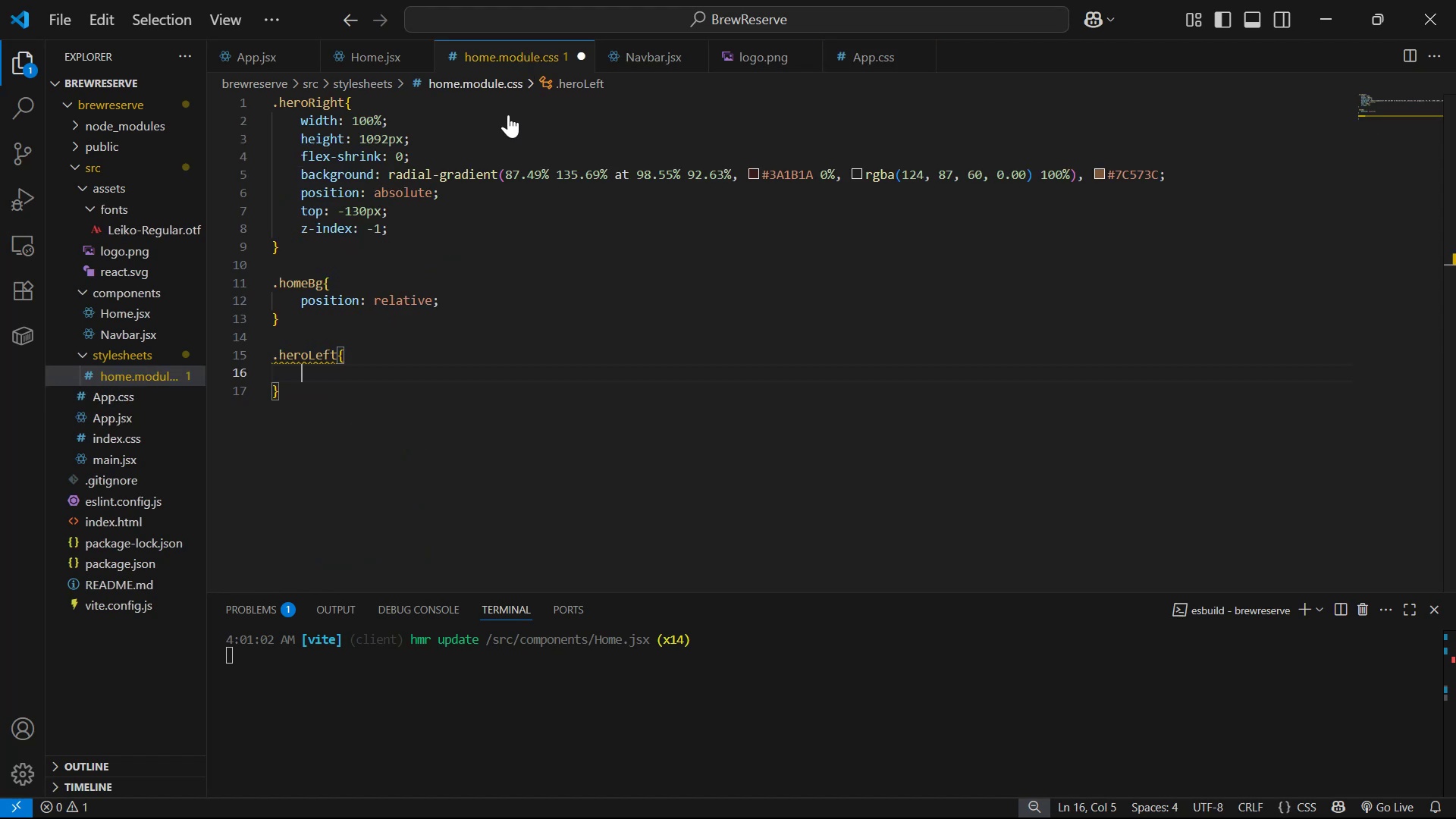 
key(Control+V)
 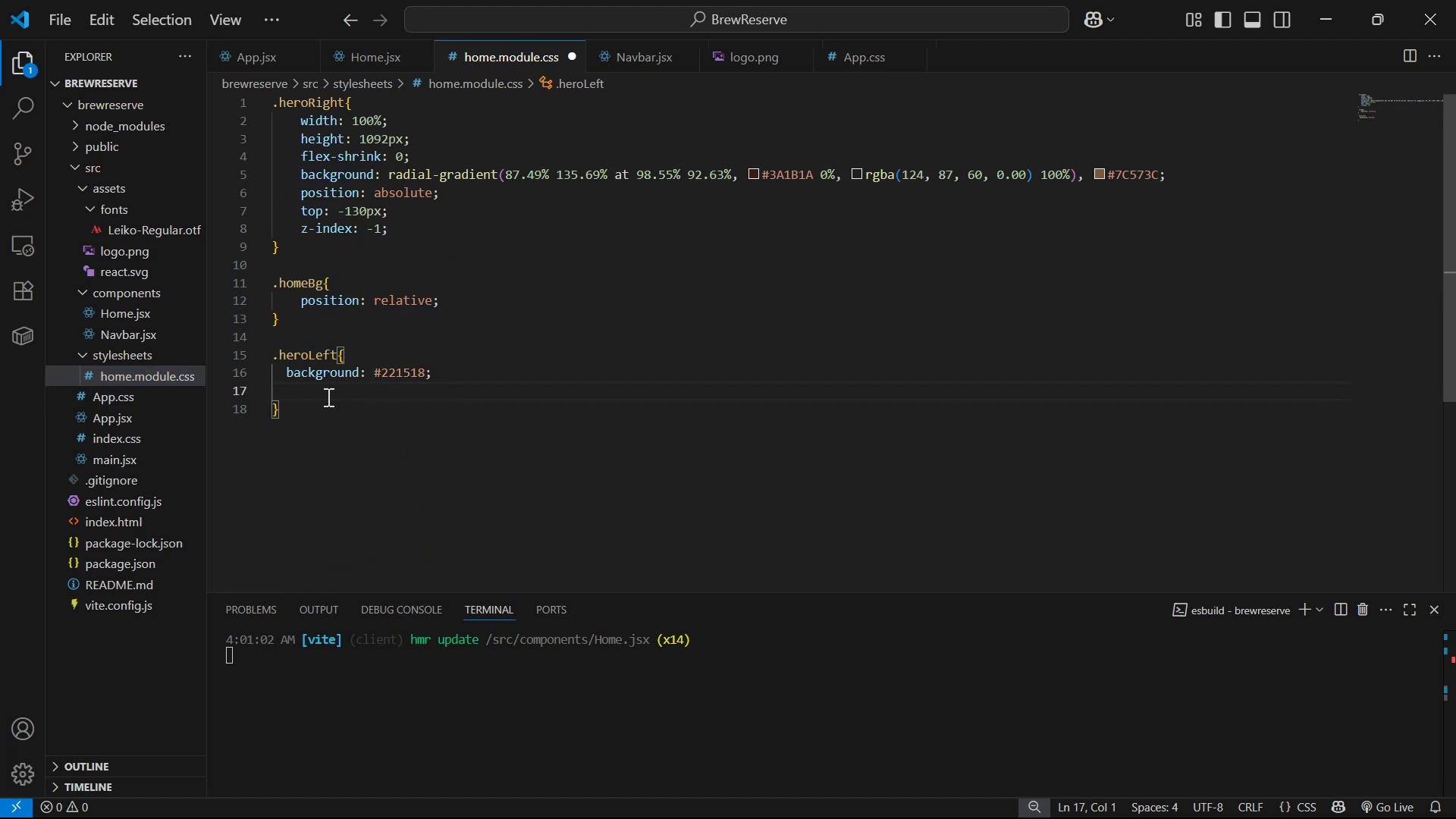 
key(Backspace)
 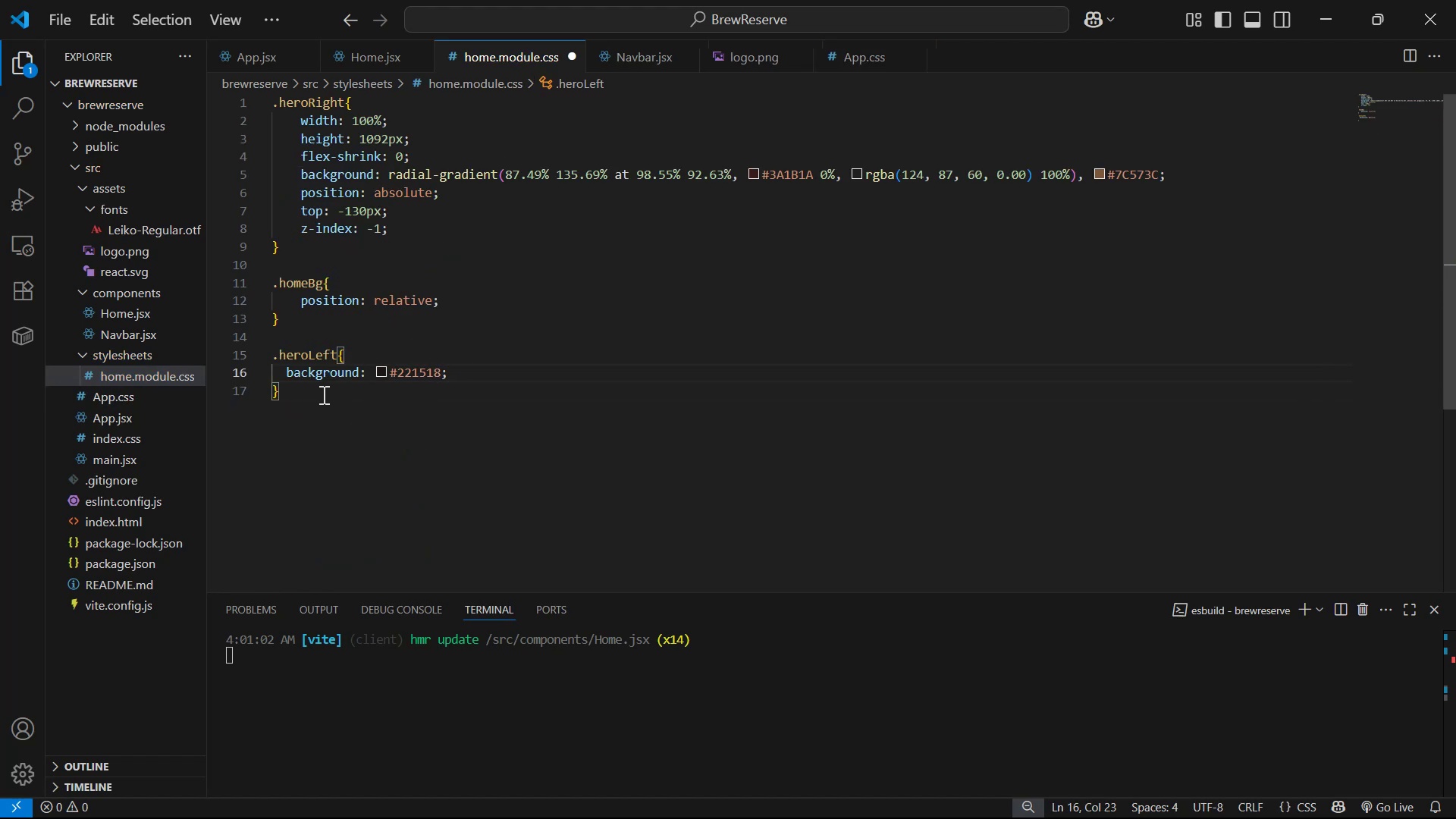 
left_click_drag(start_coordinate=[475, 379], to_coordinate=[285, 370])
 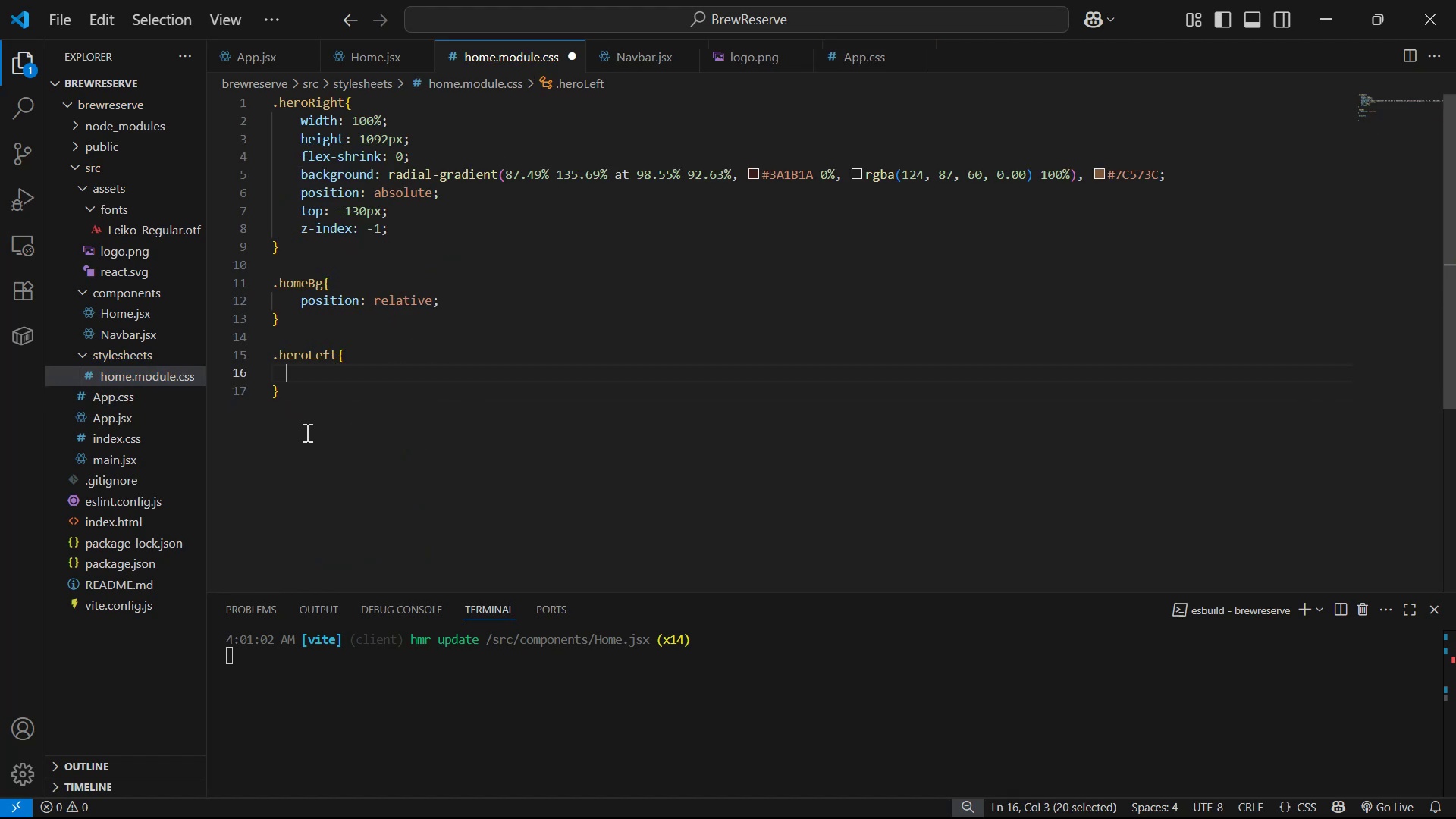 
key(Control+X)
 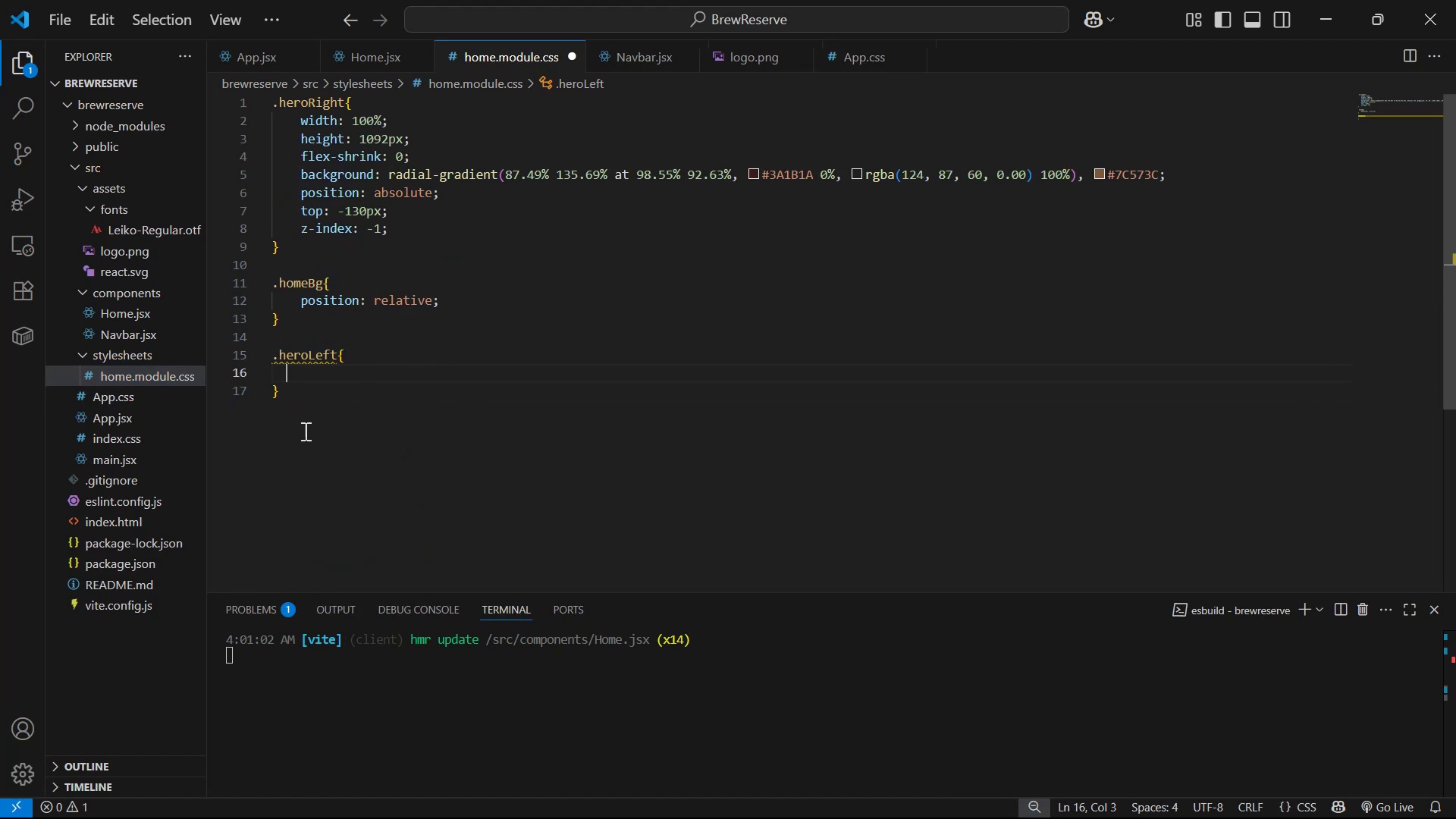 
left_click_drag(start_coordinate=[284, 397], to_coordinate=[249, 354])
 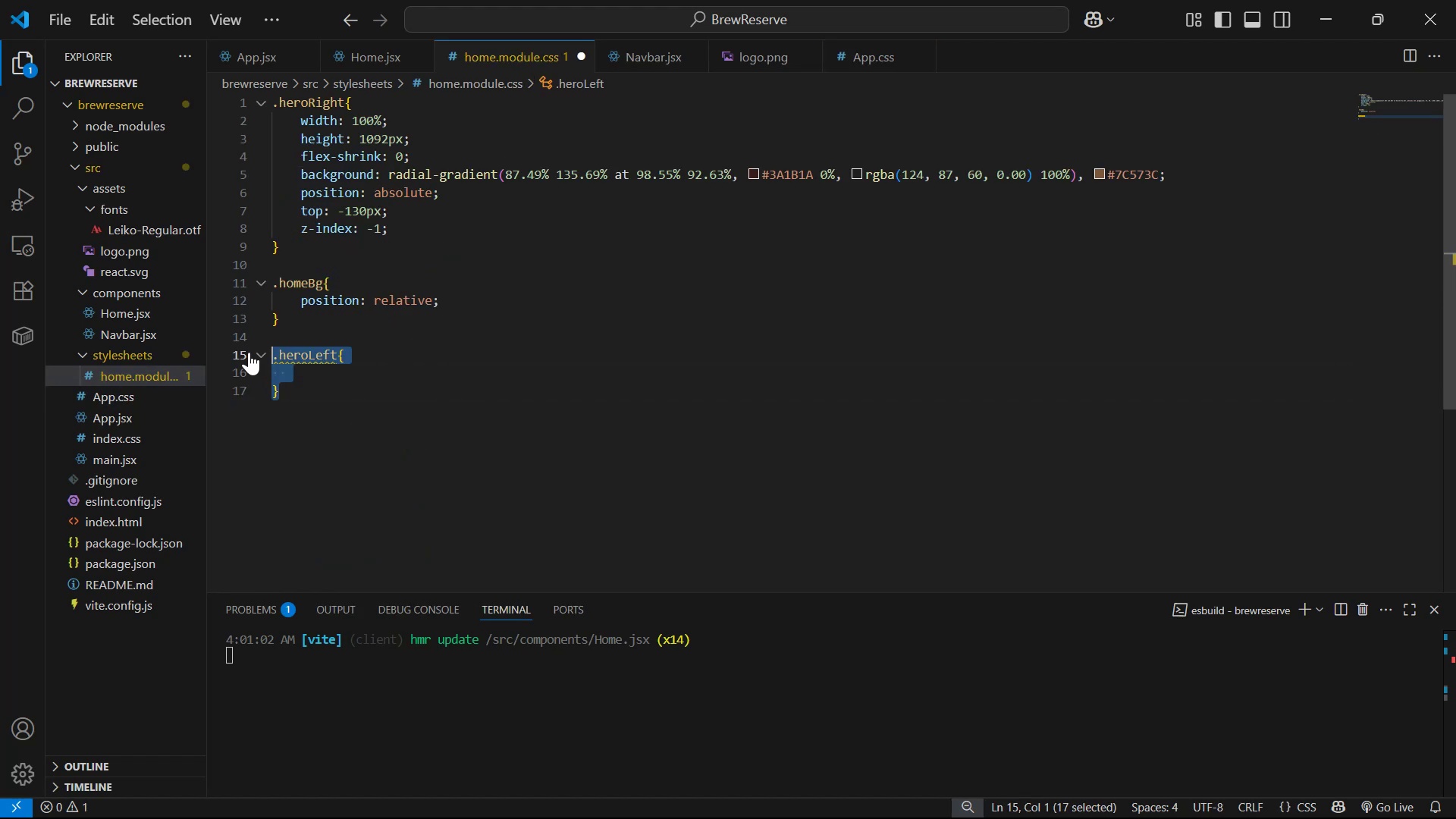 
key(Backspace)
 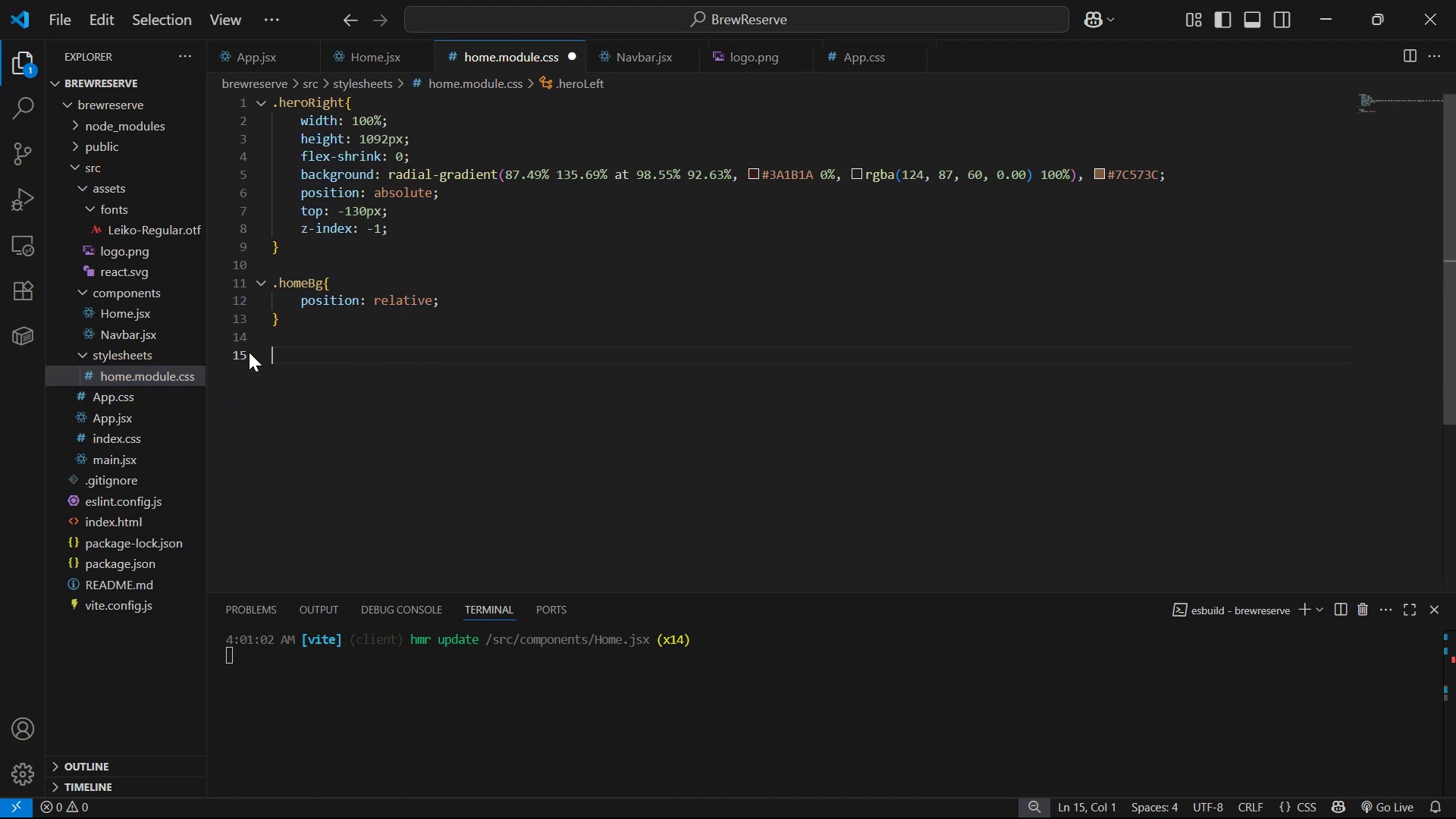 
scroll: coordinate [422, 260], scroll_direction: up, amount: 7.0
 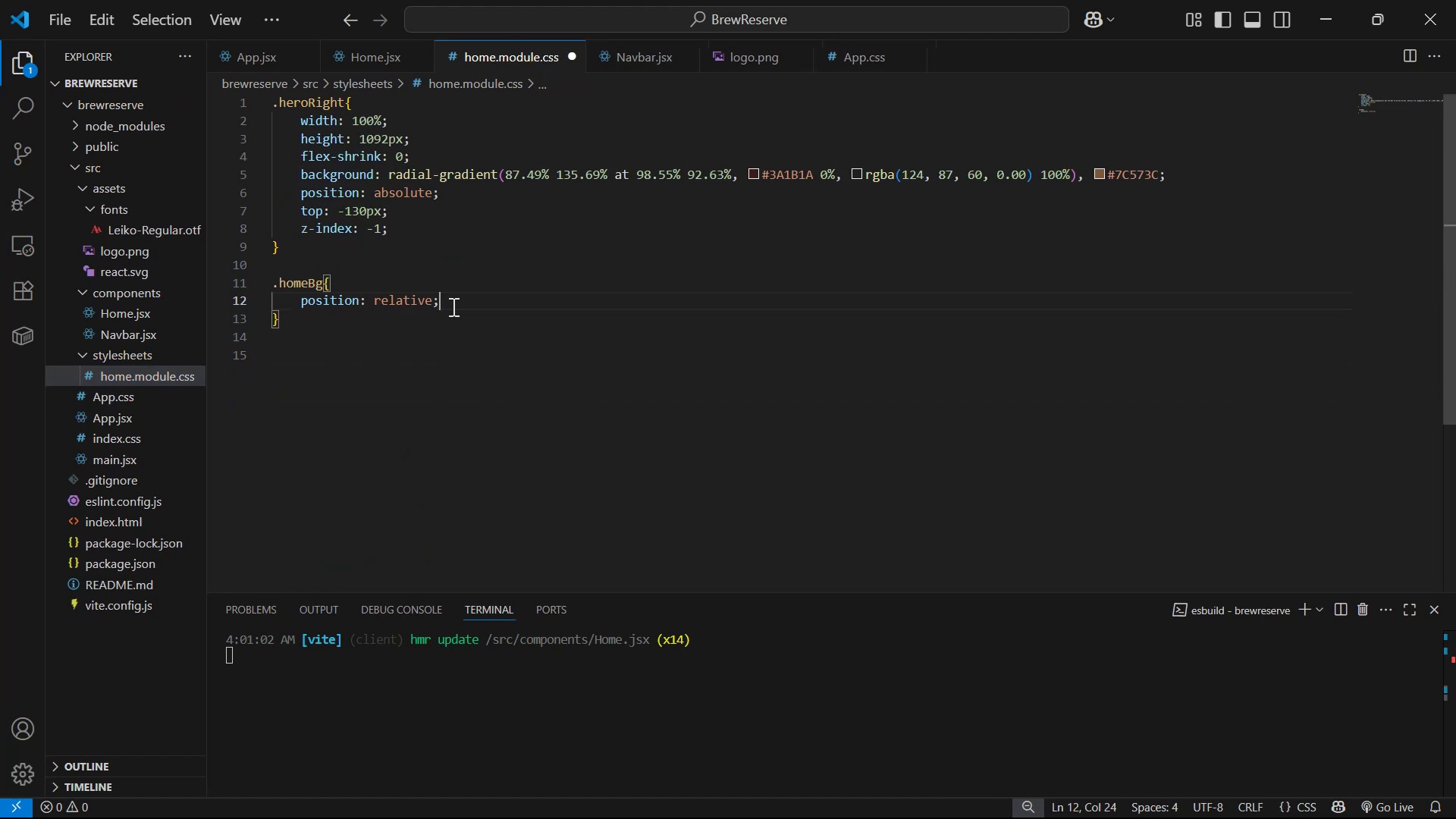 
key(Enter)
 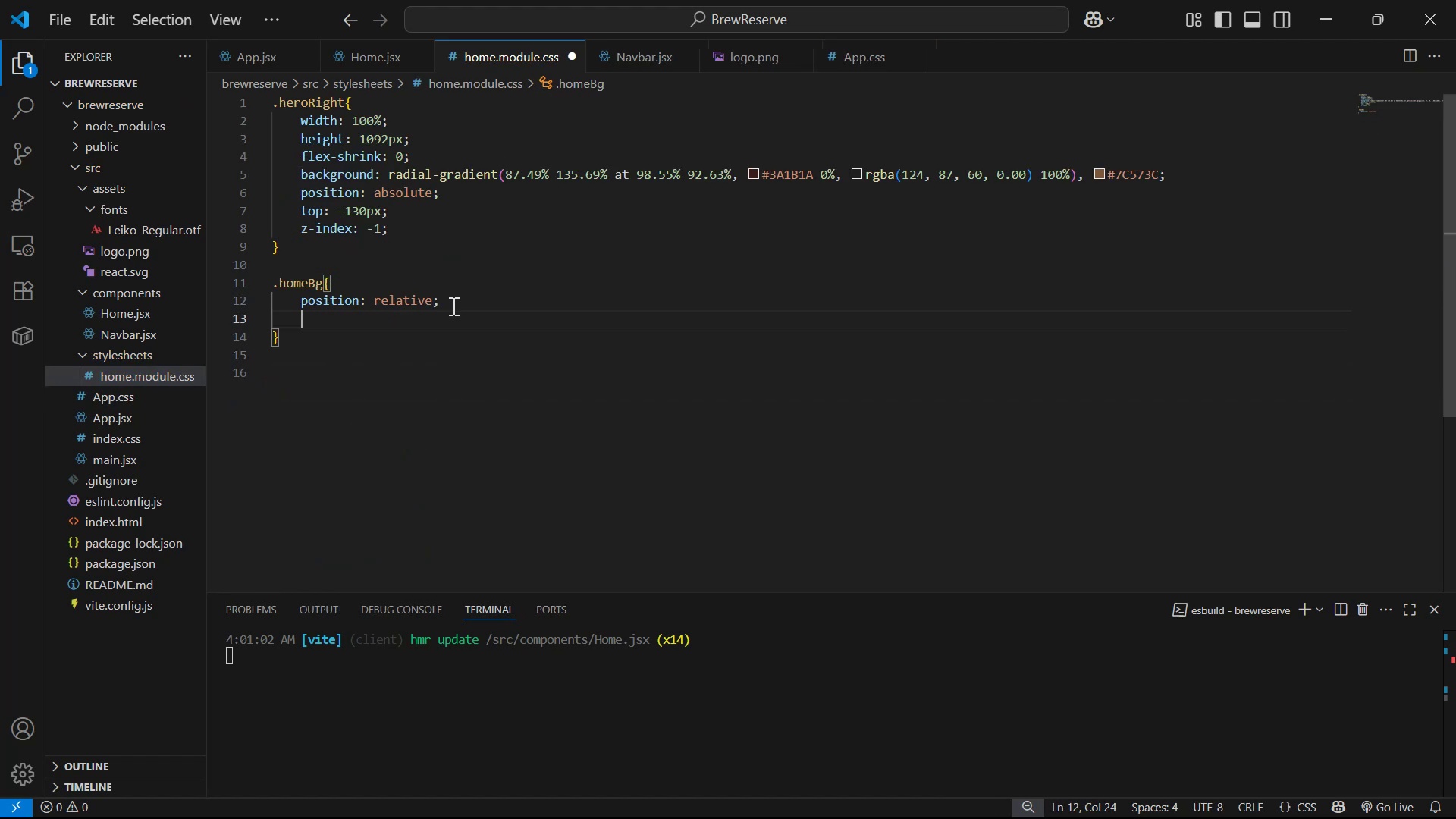 
key(Control+V)
 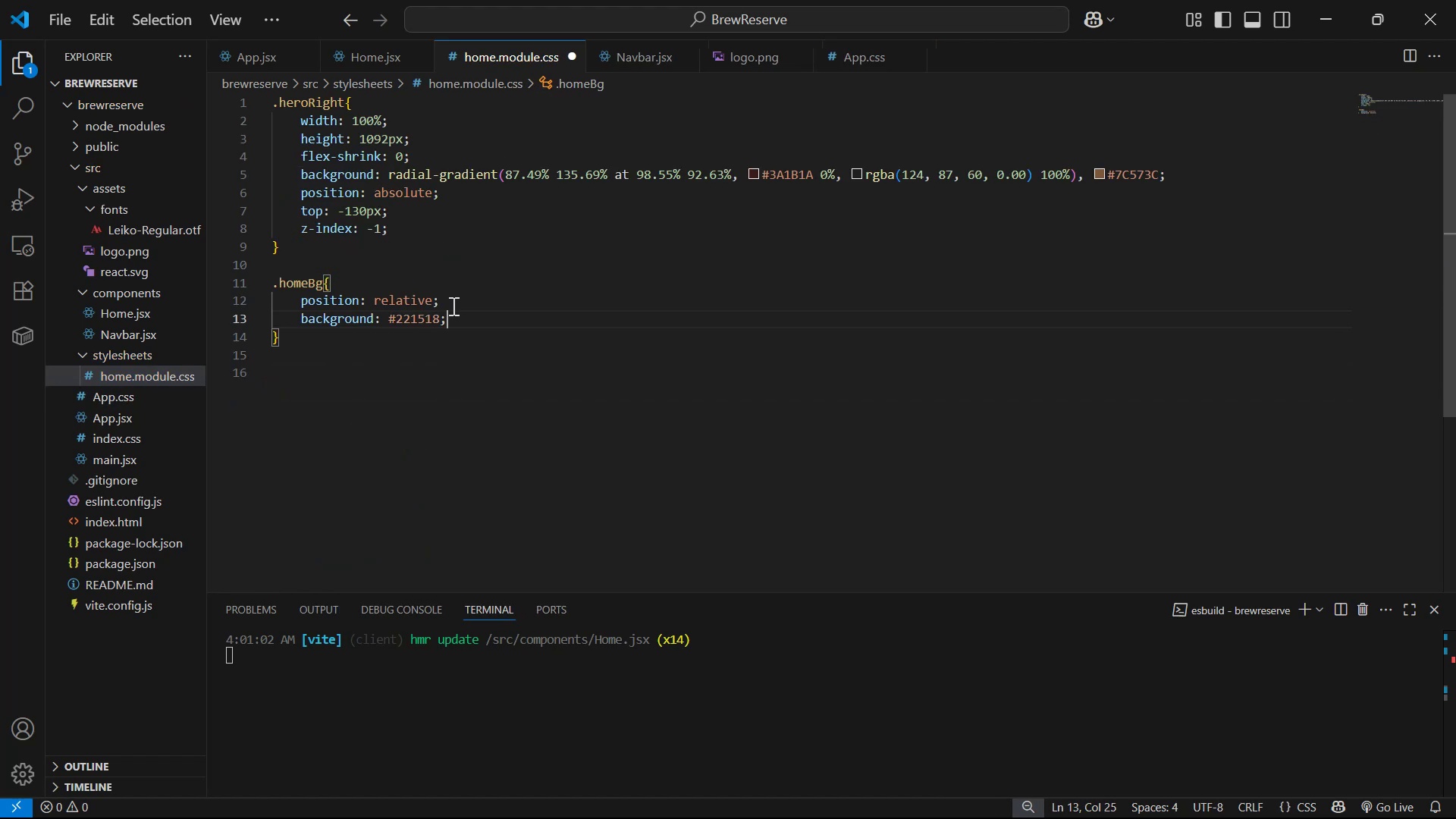 
key(Control+S)
 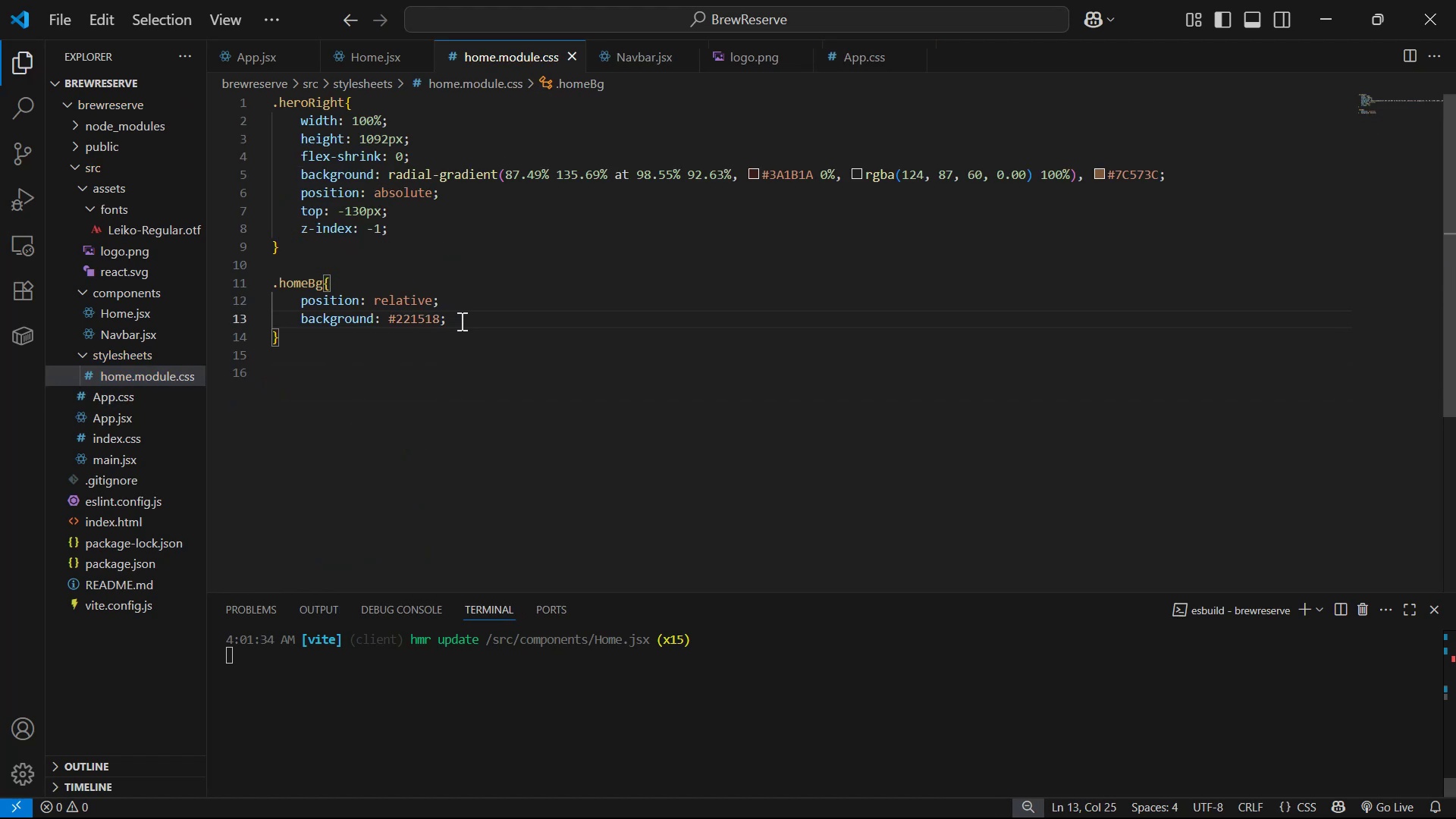 
left_click_drag(start_coordinate=[447, 301], to_coordinate=[449, 290])
 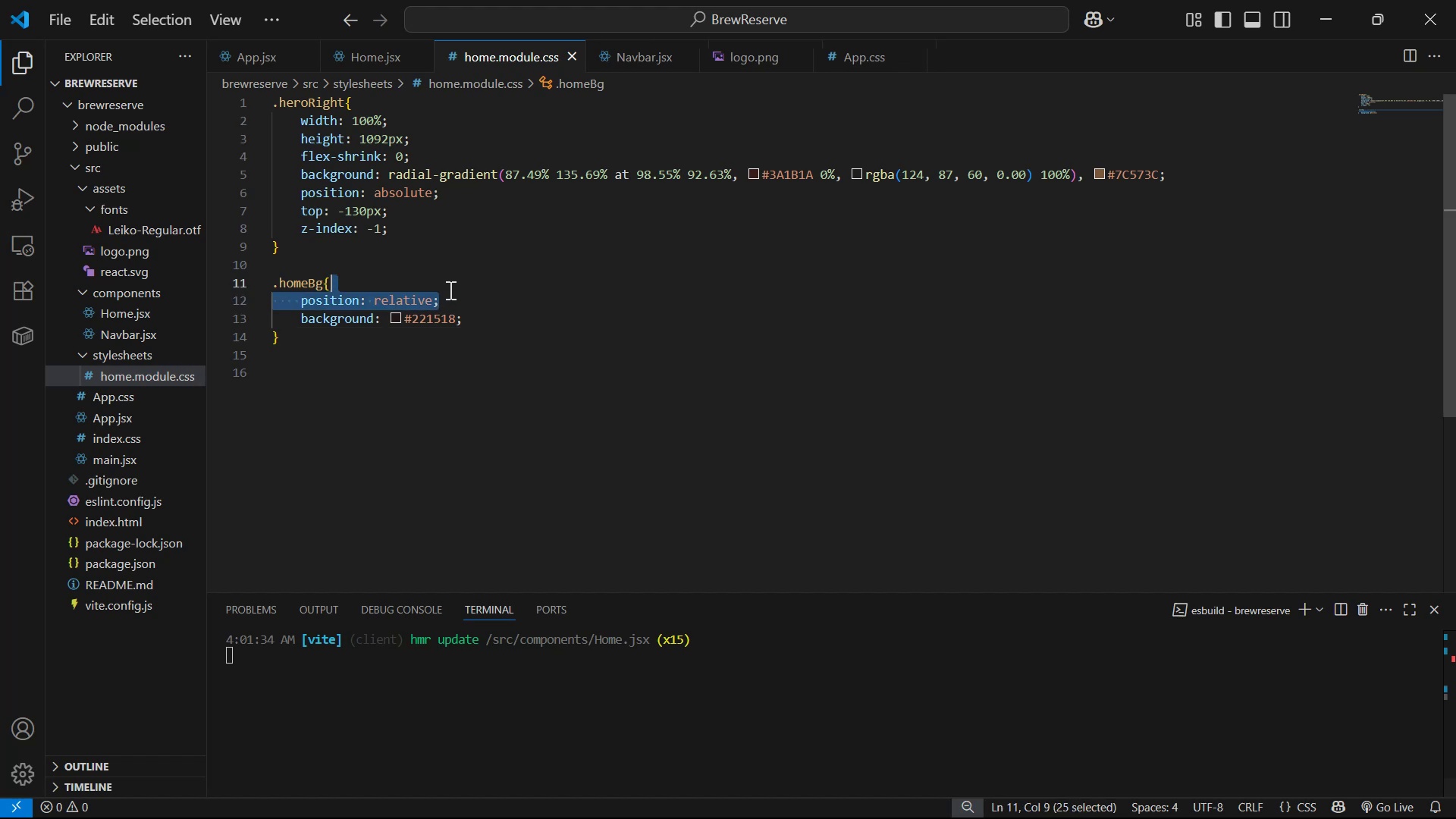 
key(Backspace)
 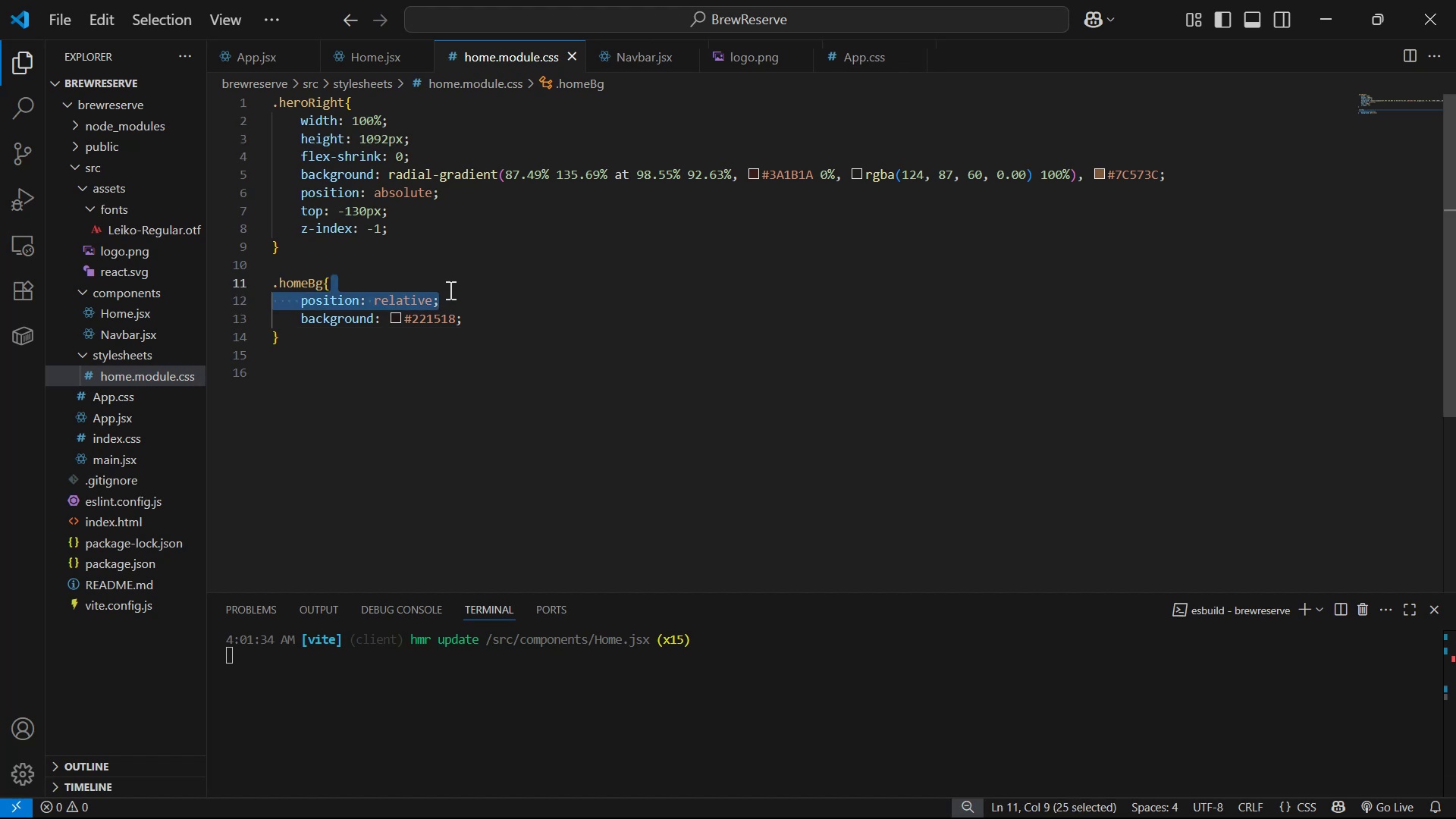 
key(Control+ControlLeft)
 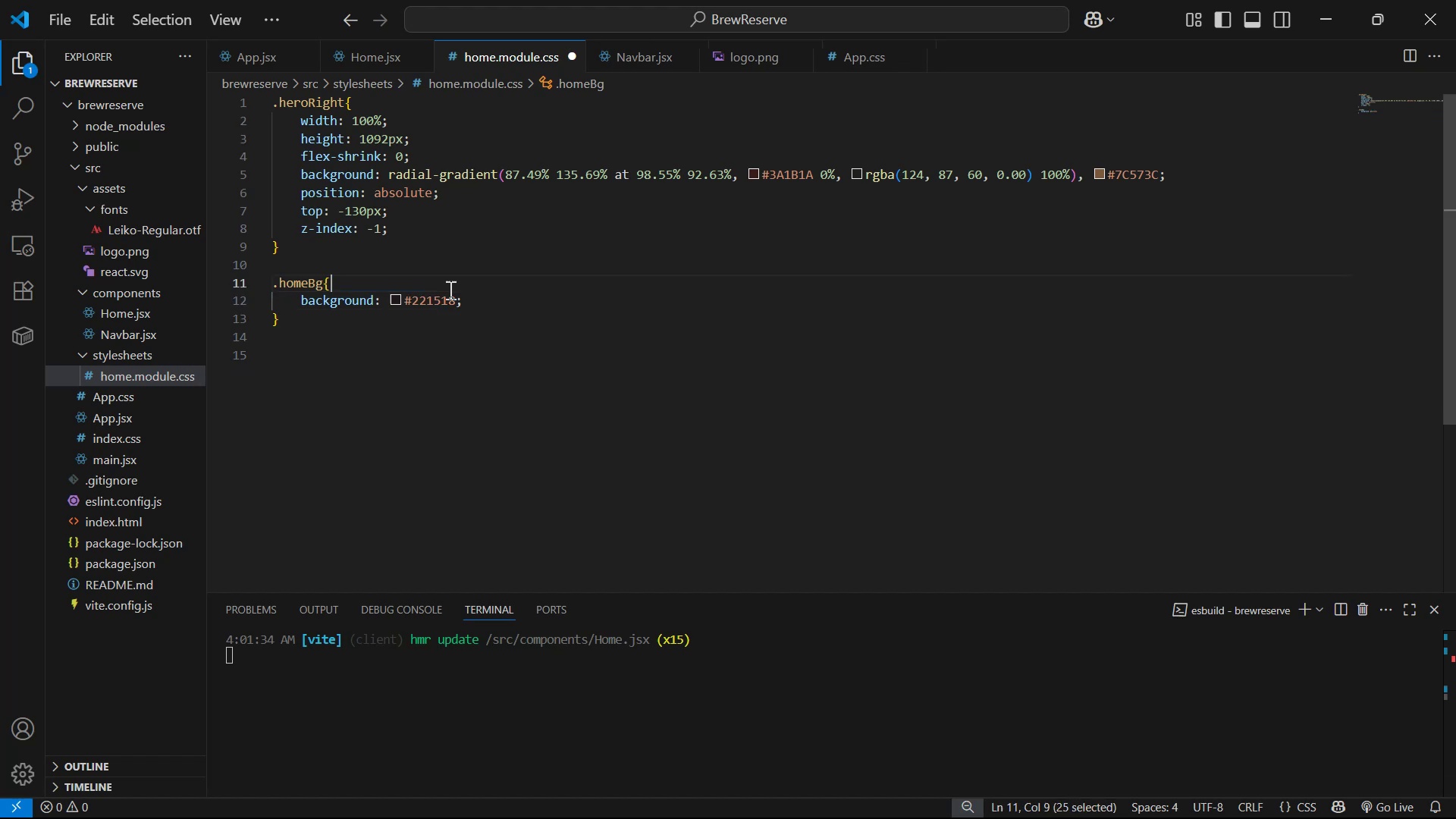 
key(Control+S)
 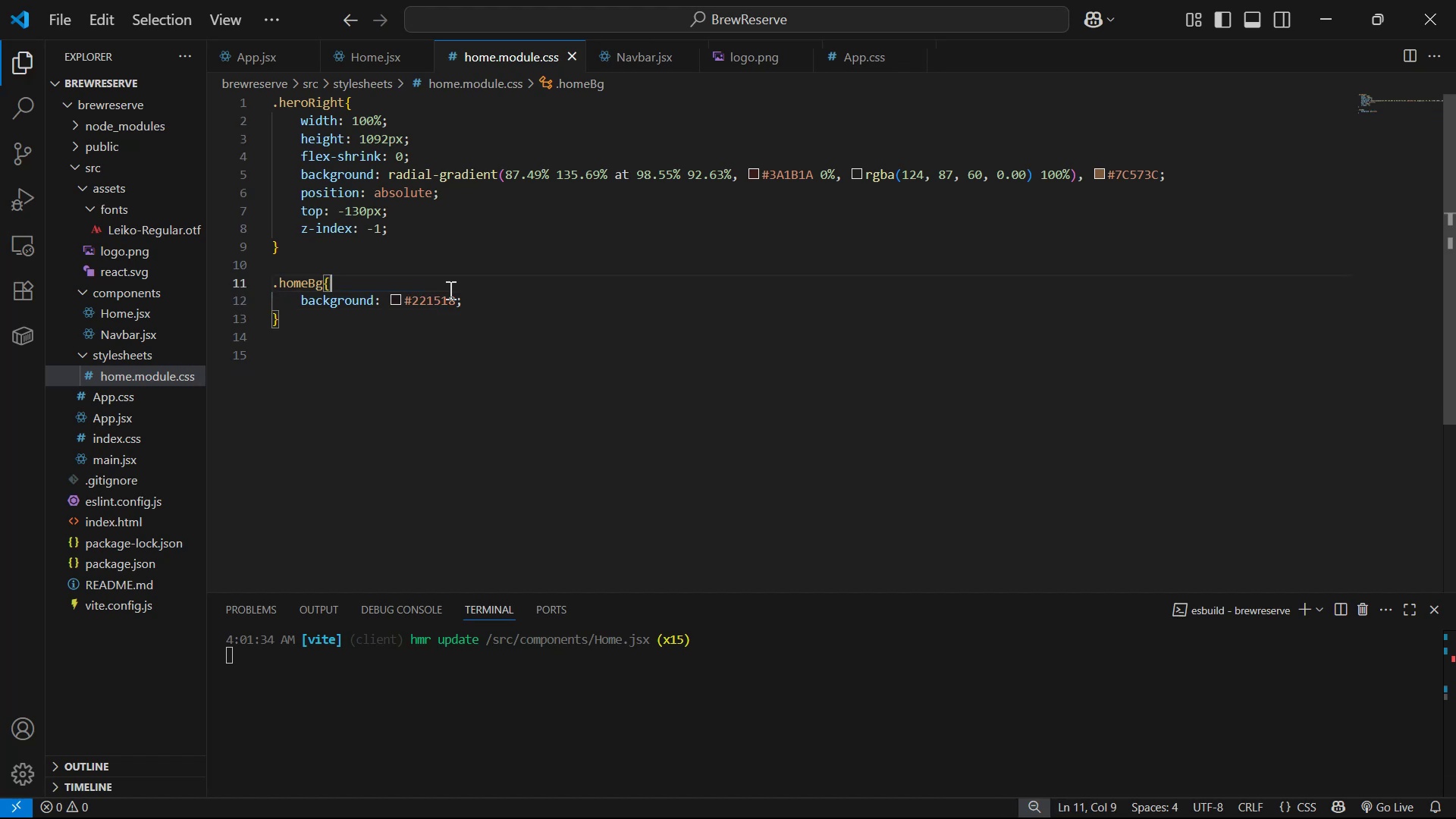 
key(Alt+AltLeft)
 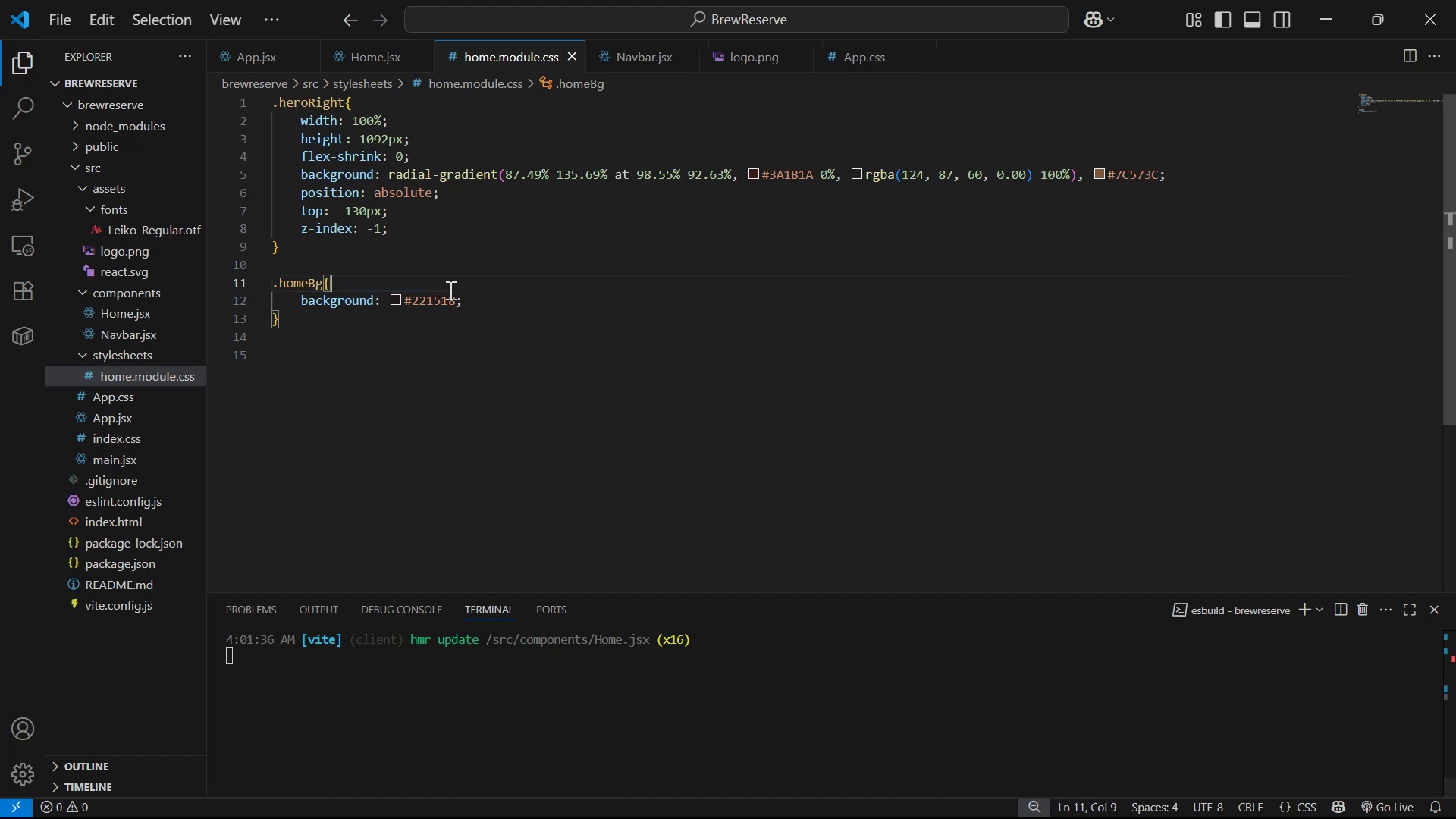 
key(Alt+Tab)
 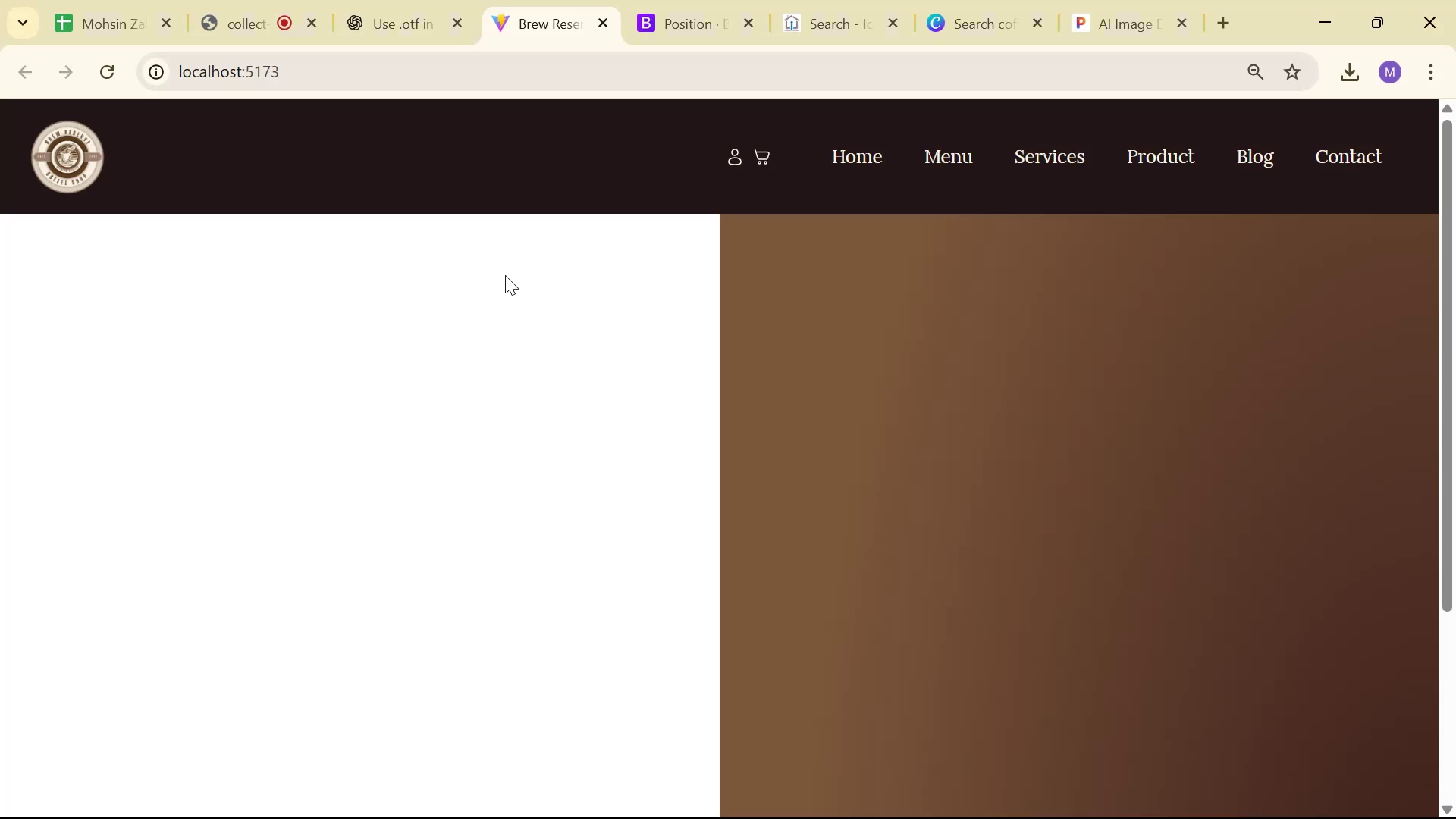 
key(Alt+AltLeft)
 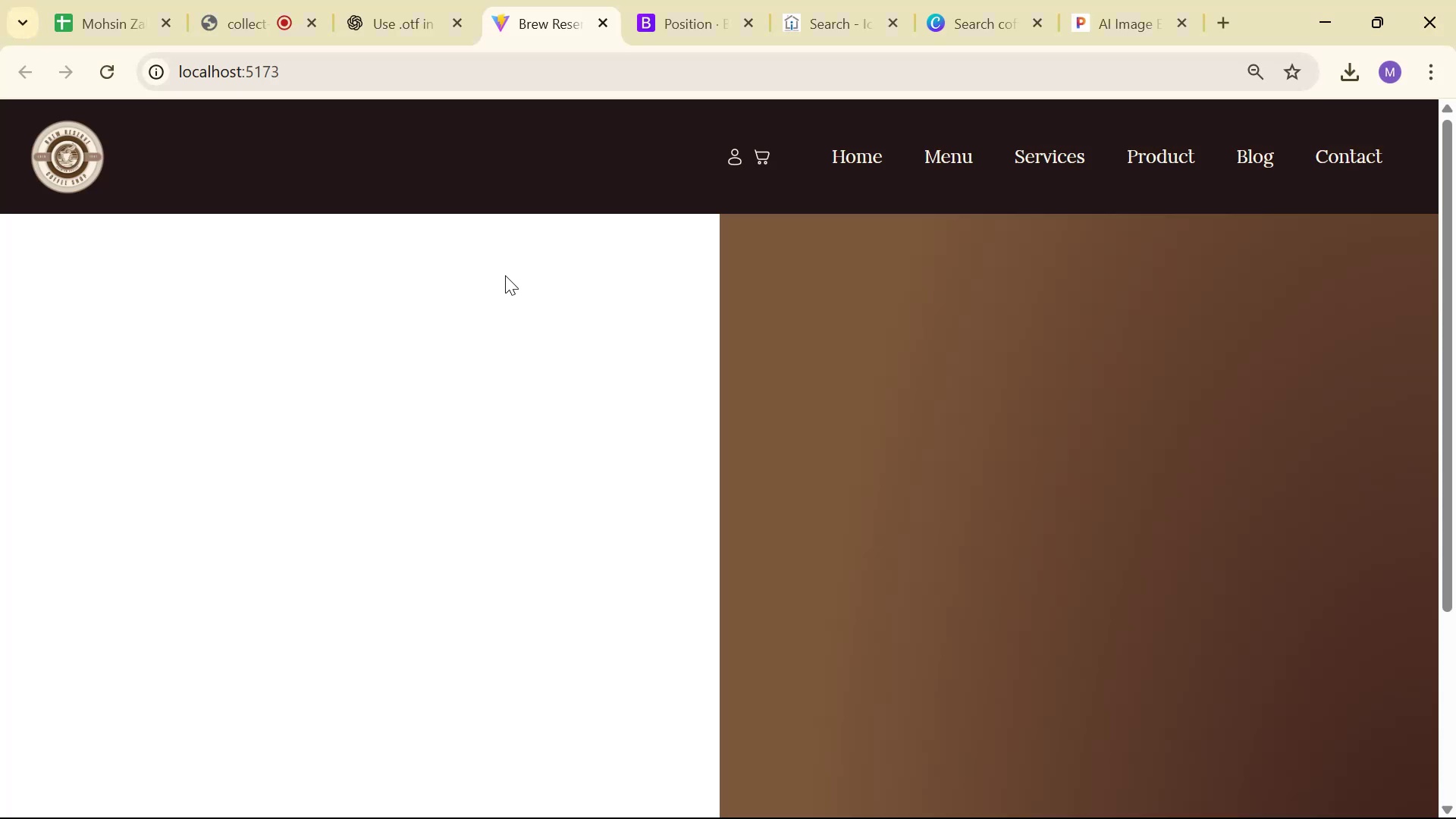 
key(Alt+Tab)
 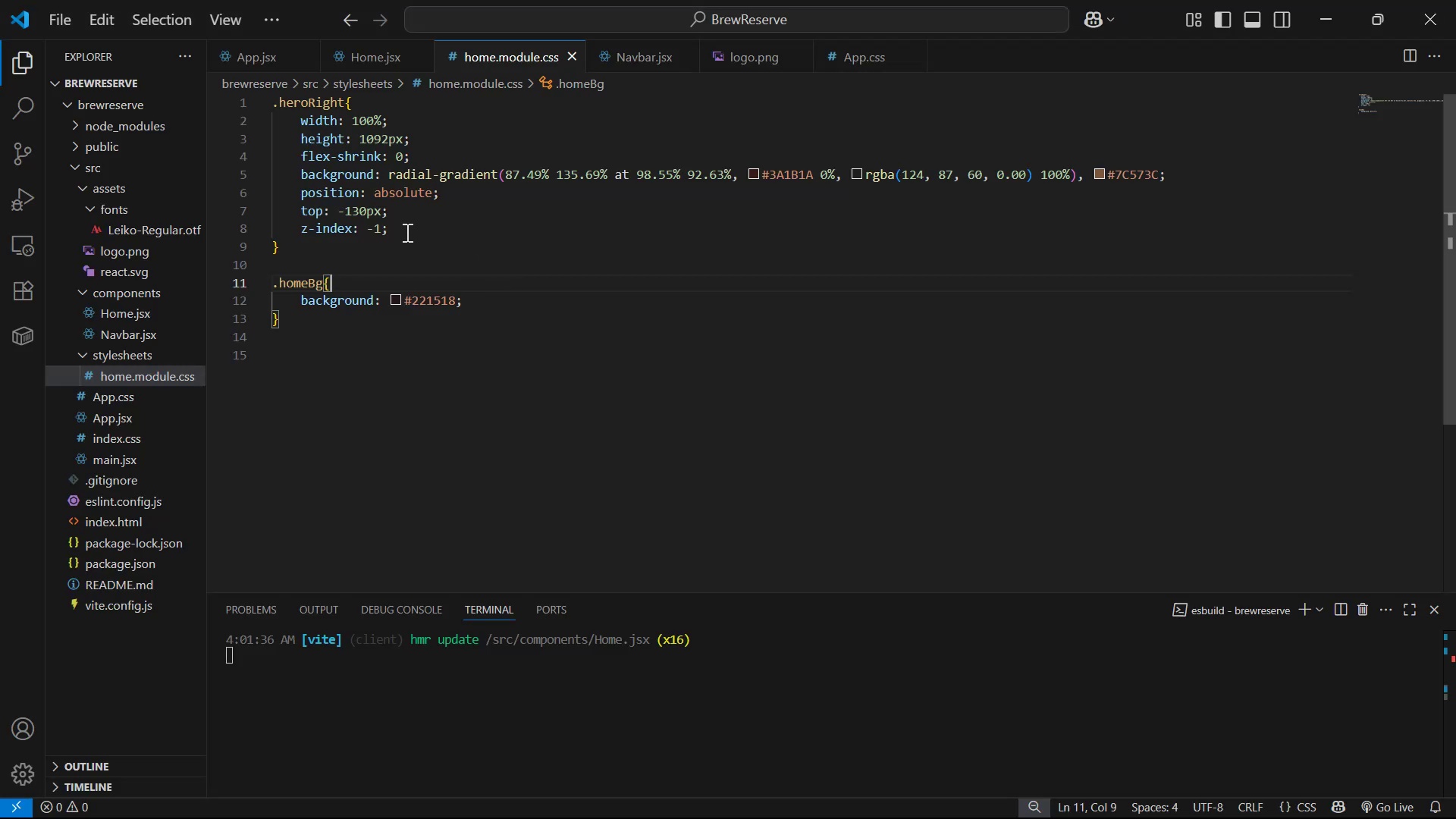 
key(Alt+AltLeft)
 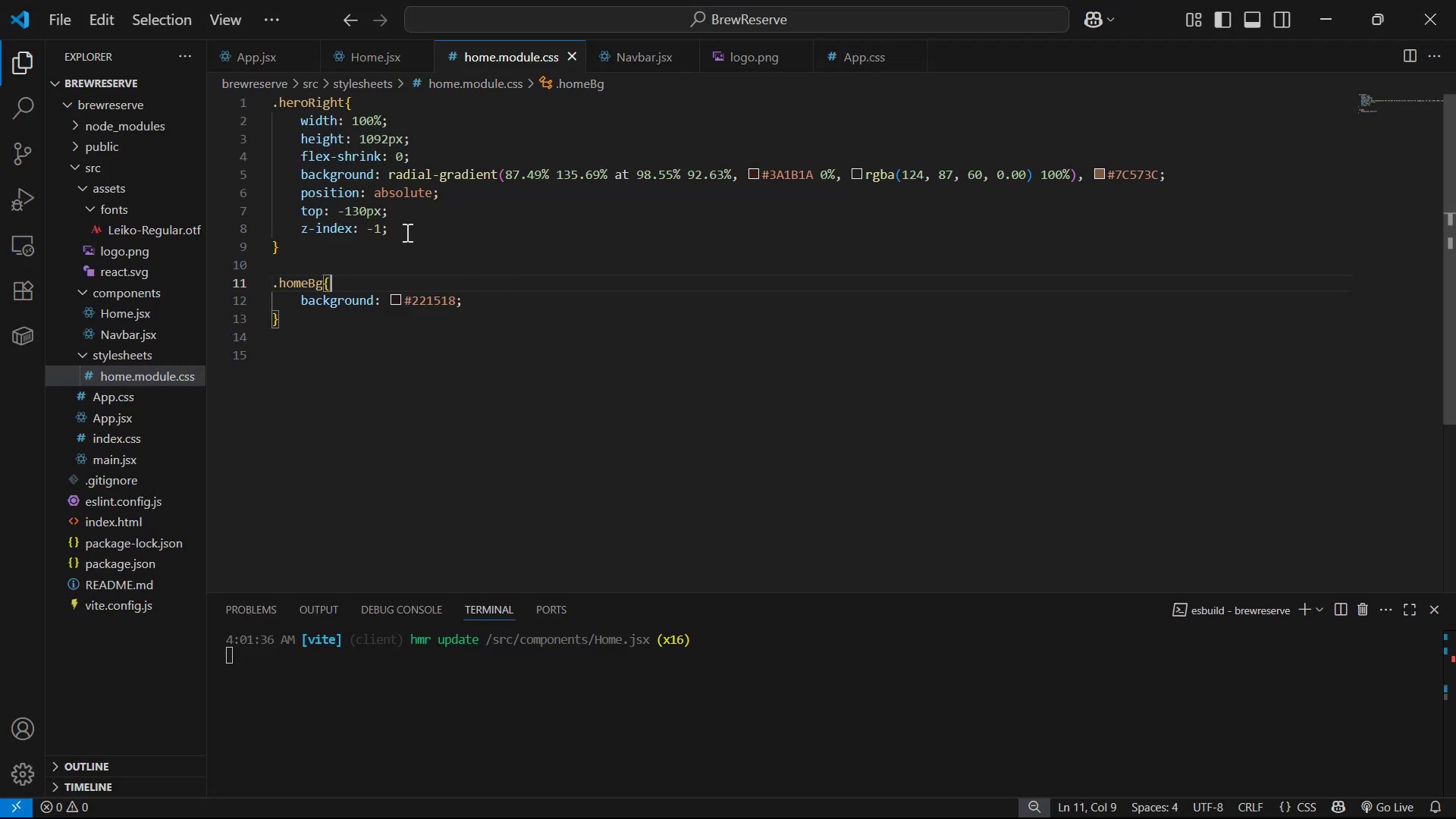 
key(Alt+Tab)
 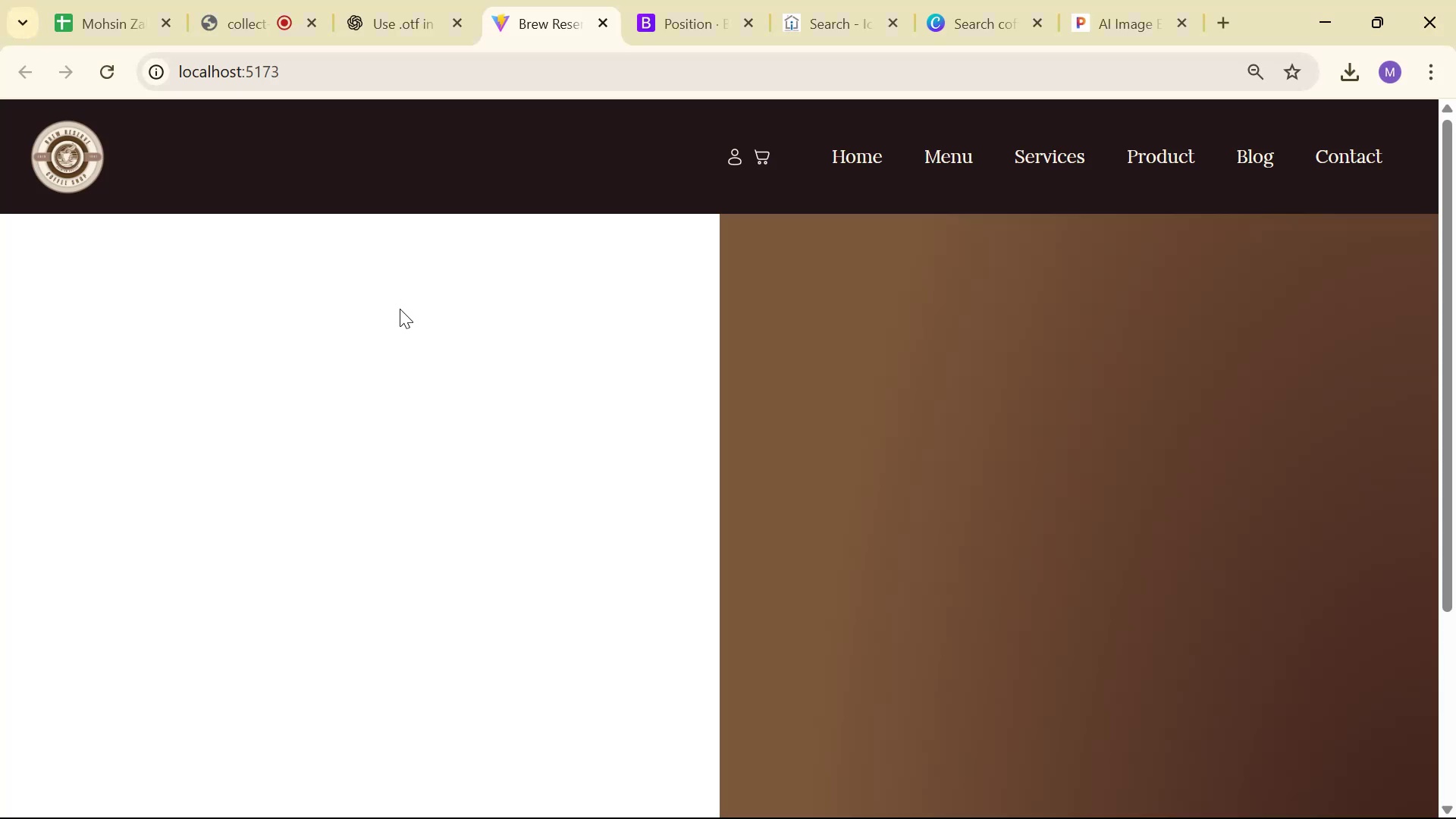 
key(Alt+AltLeft)
 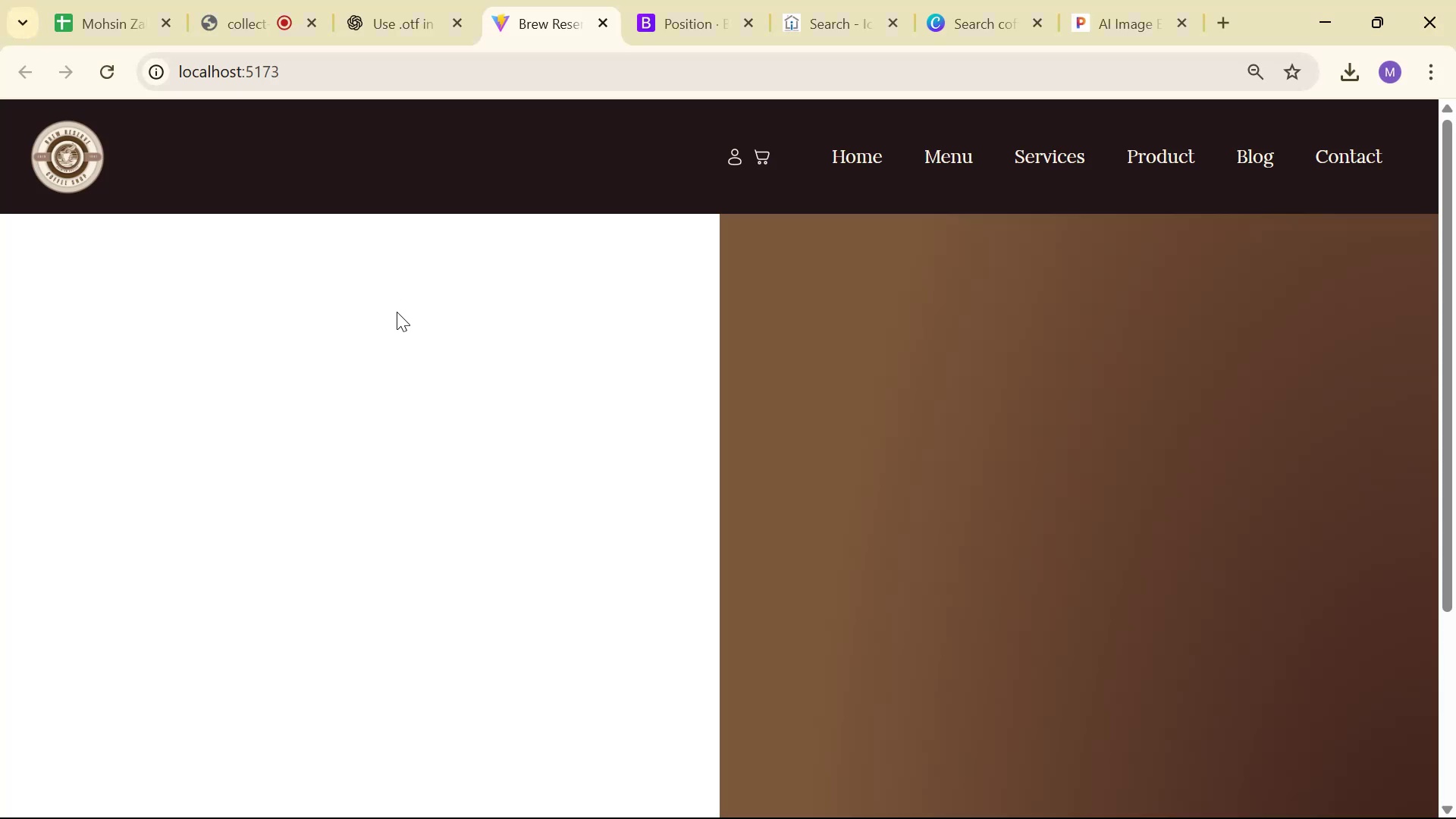 
key(Alt+Tab)
 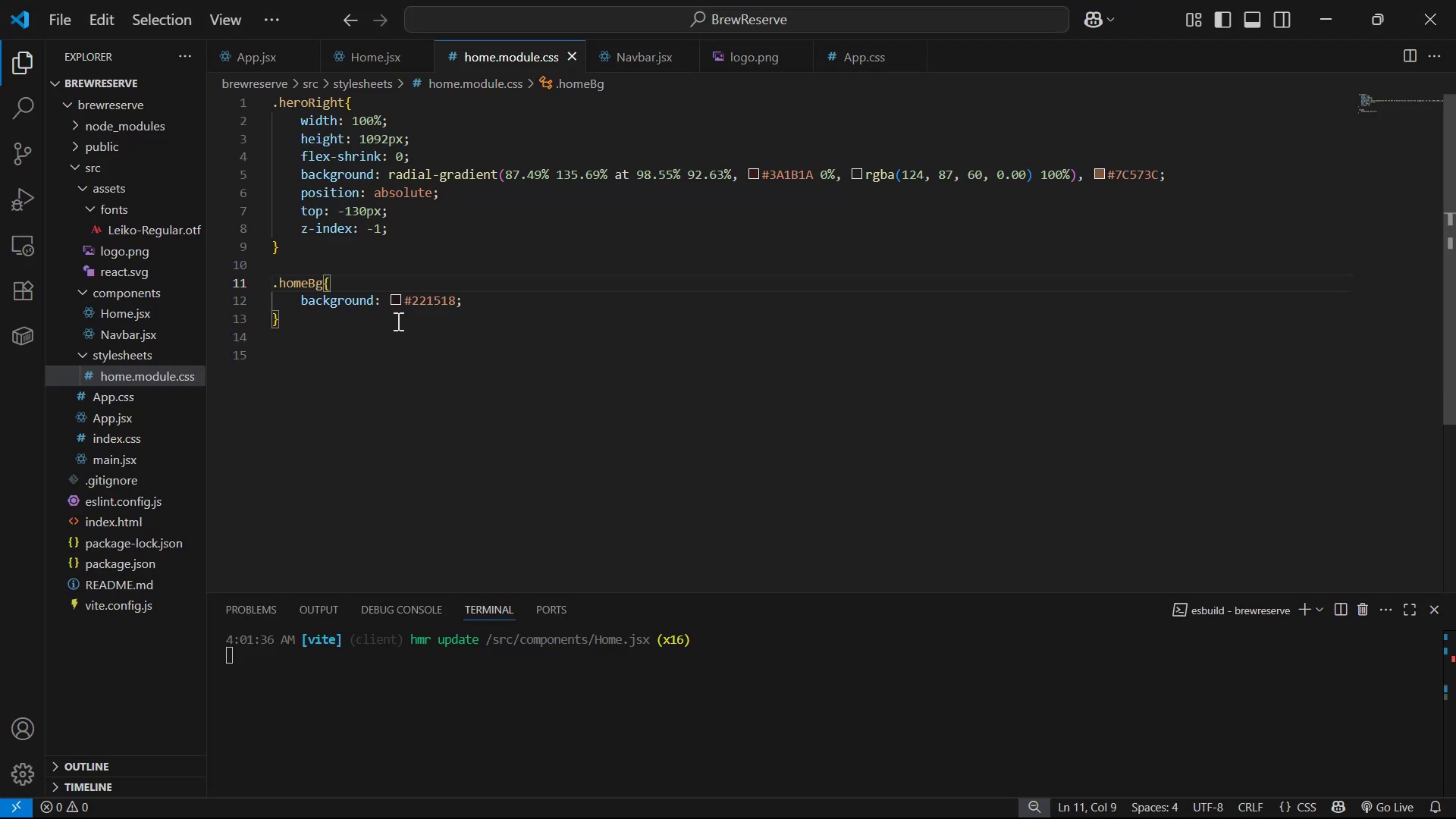 
hold_key(key=ControlLeft, duration=0.61)
 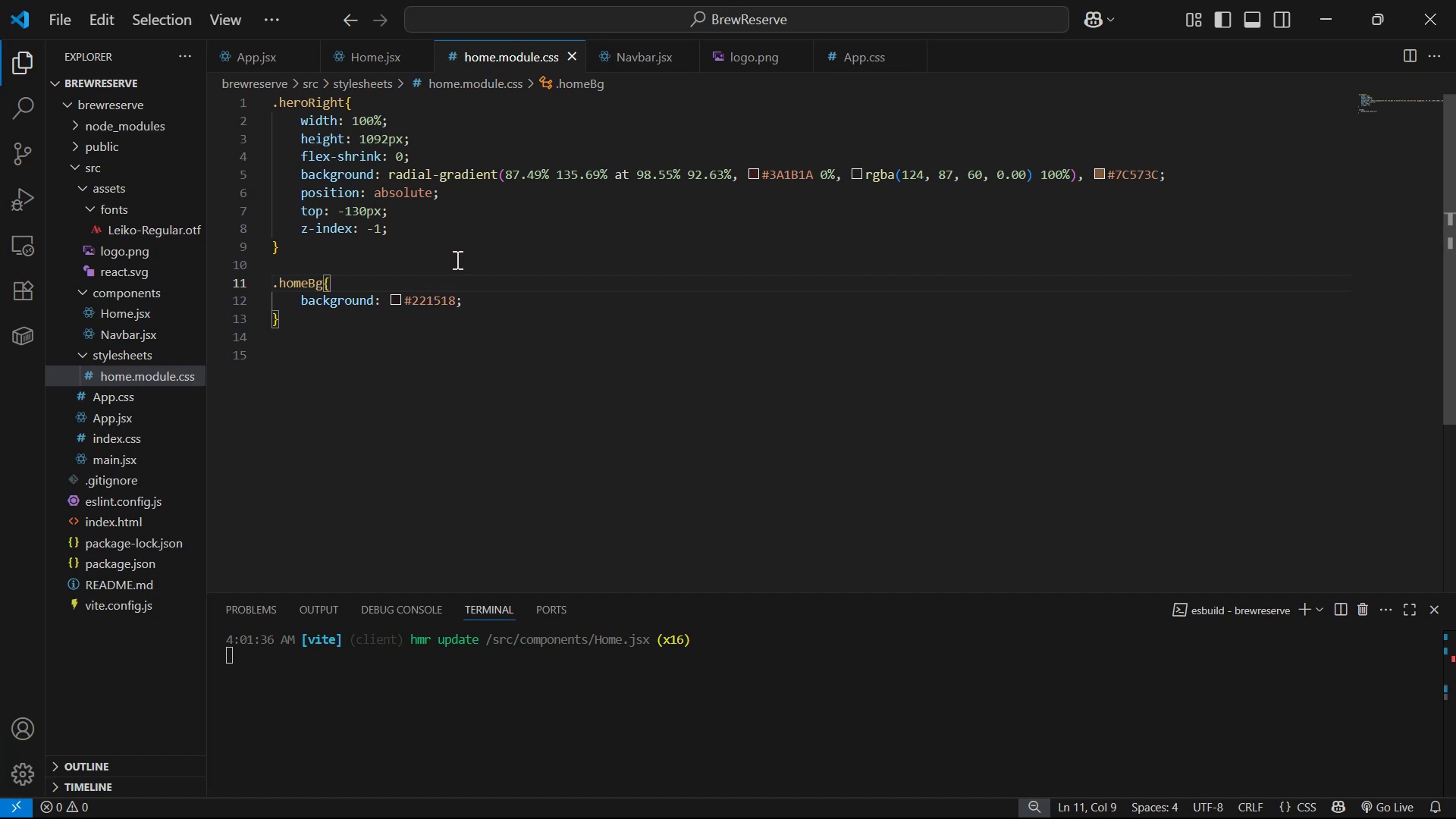 
mouse_move([391, 246])
 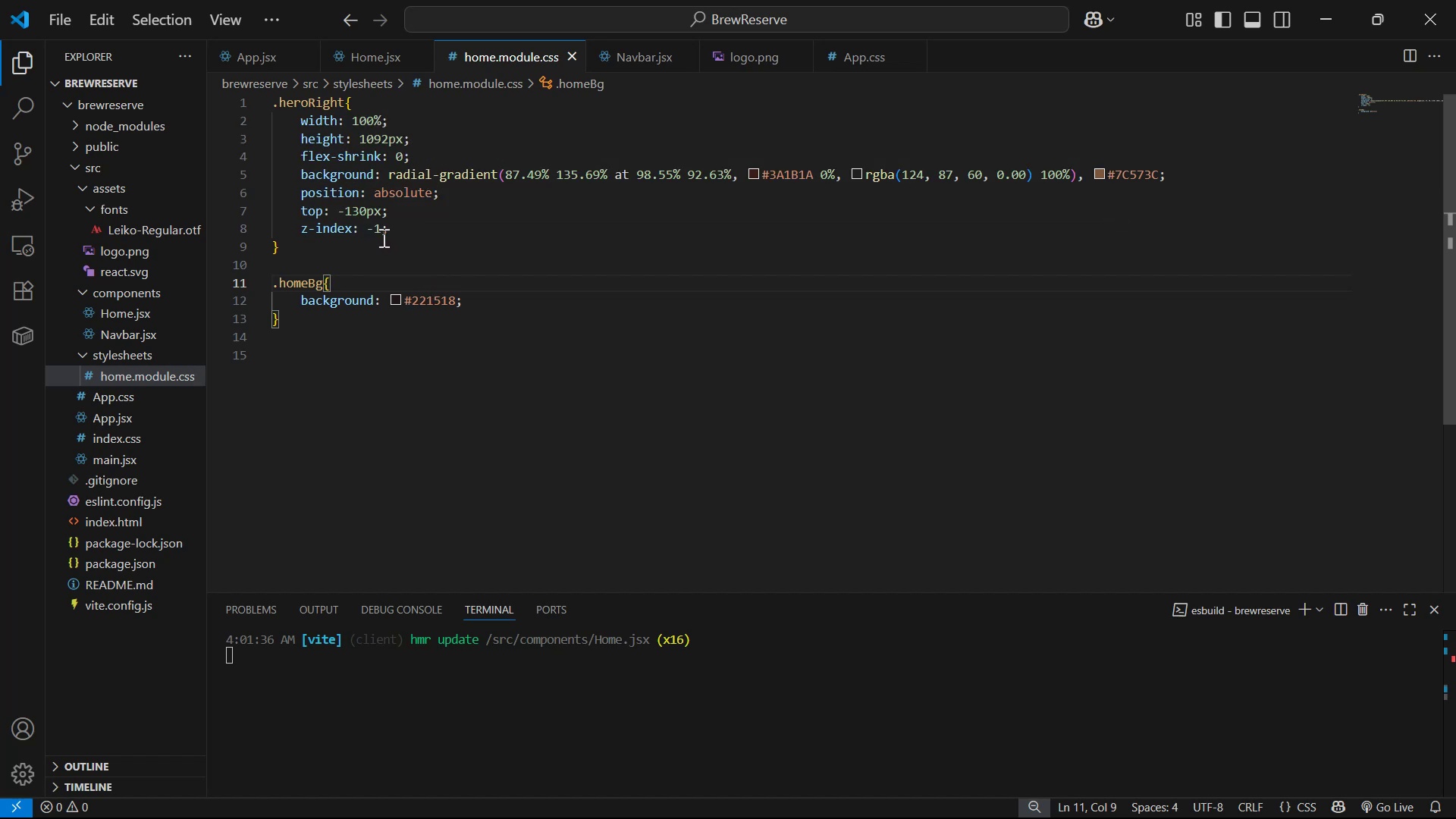 
left_click([382, 233])
 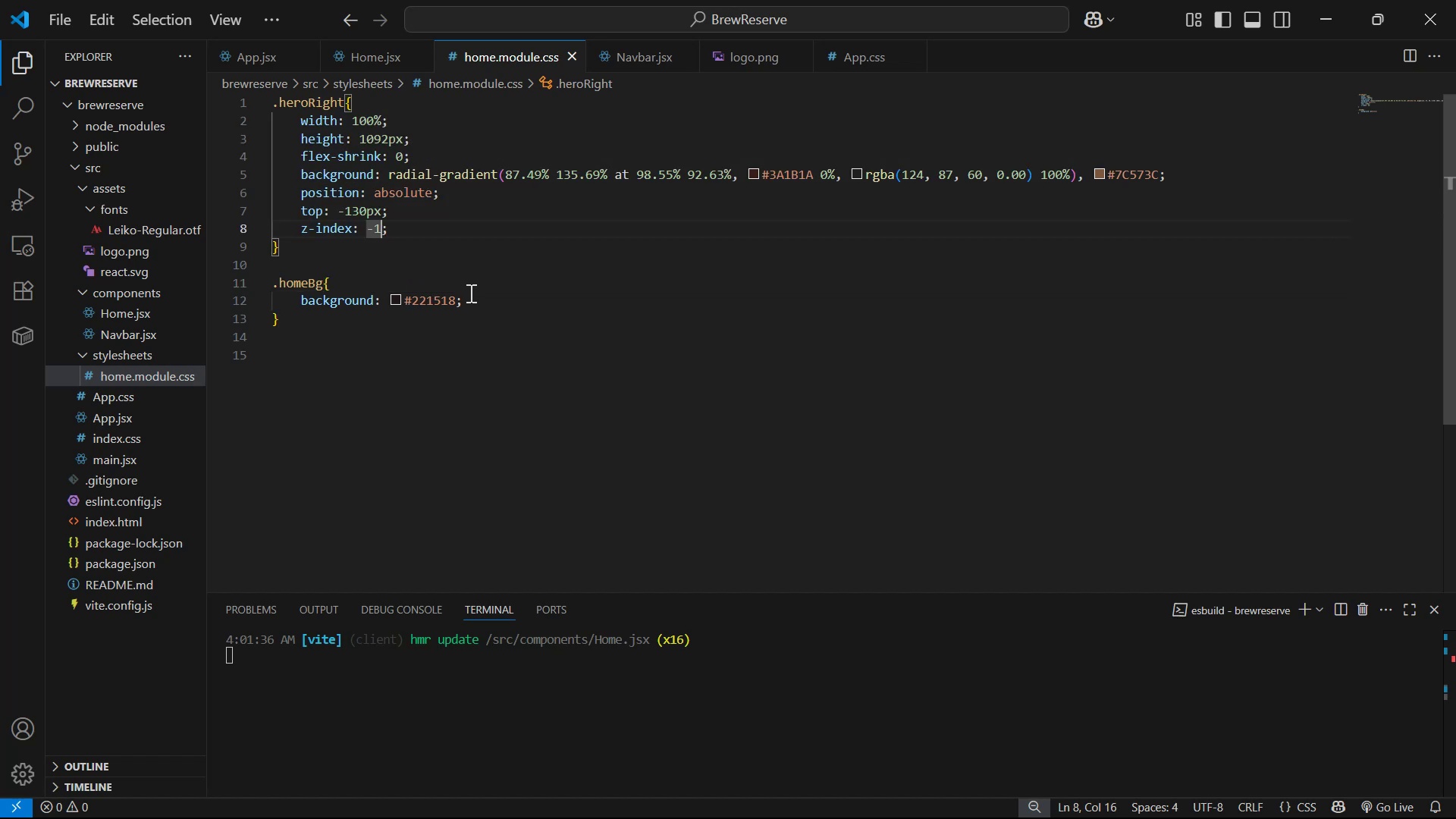 
left_click([469, 292])
 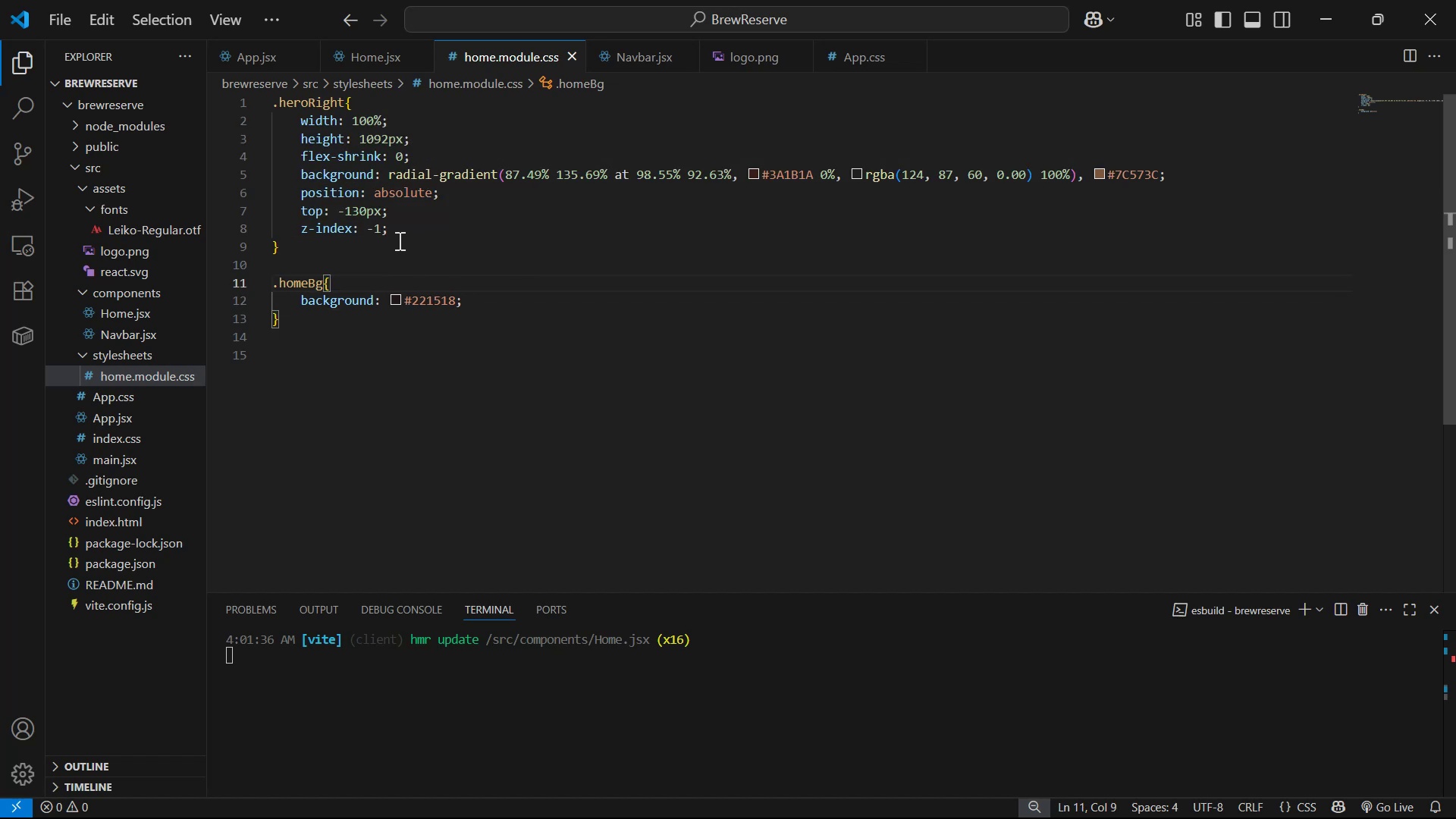 
left_click([384, 233])
 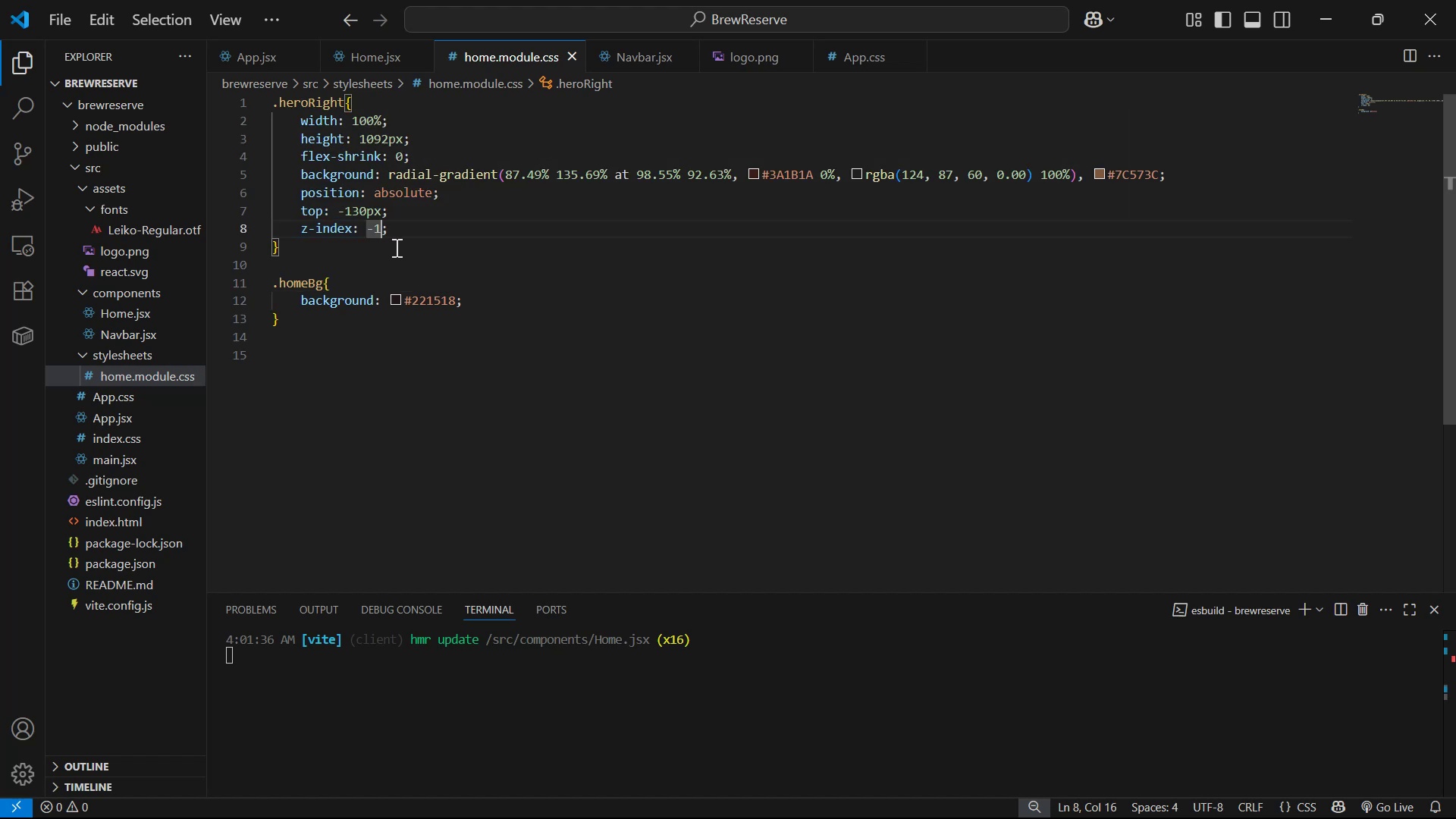 
key(Backspace)
 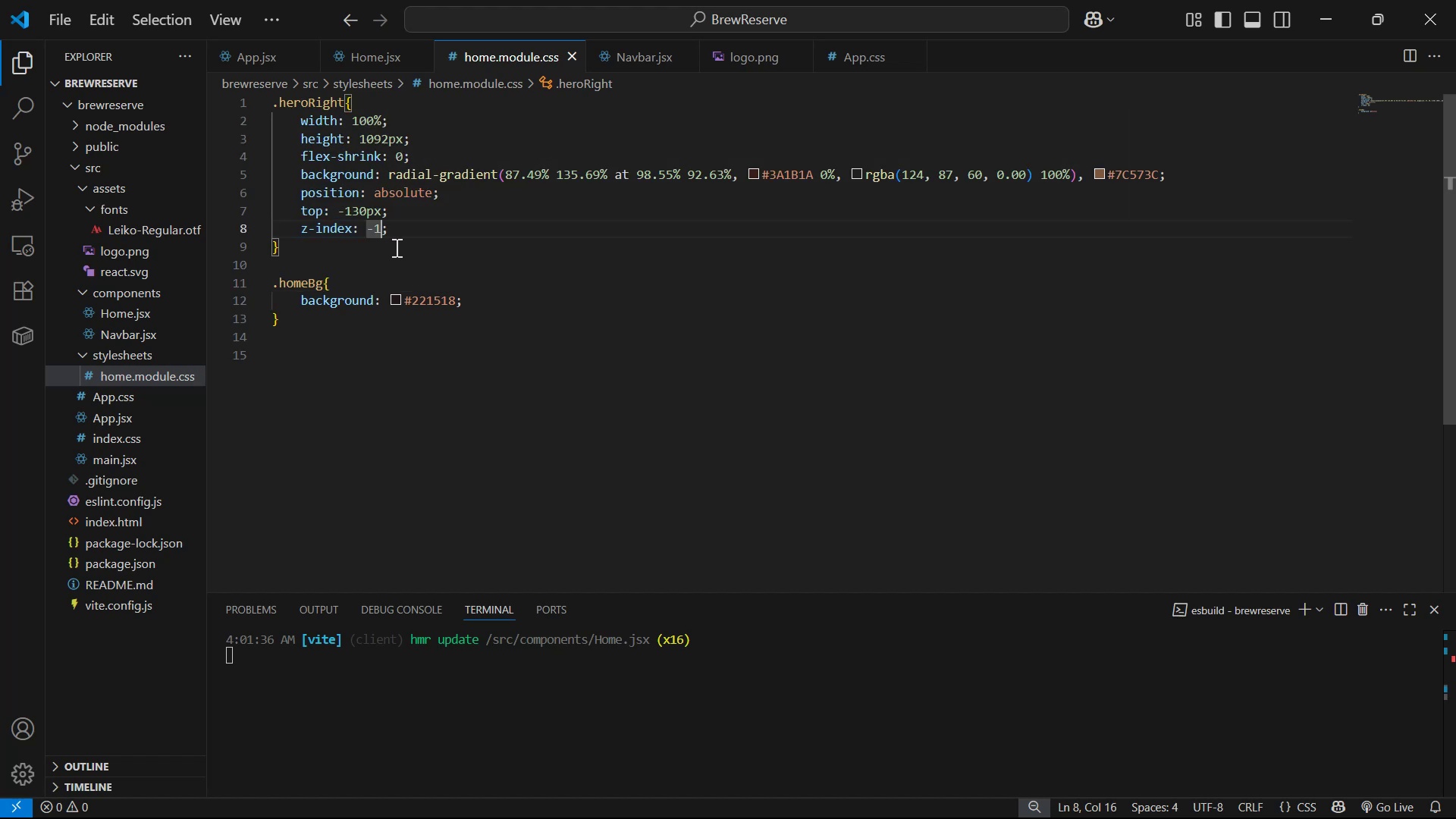 
key(Backspace)
 